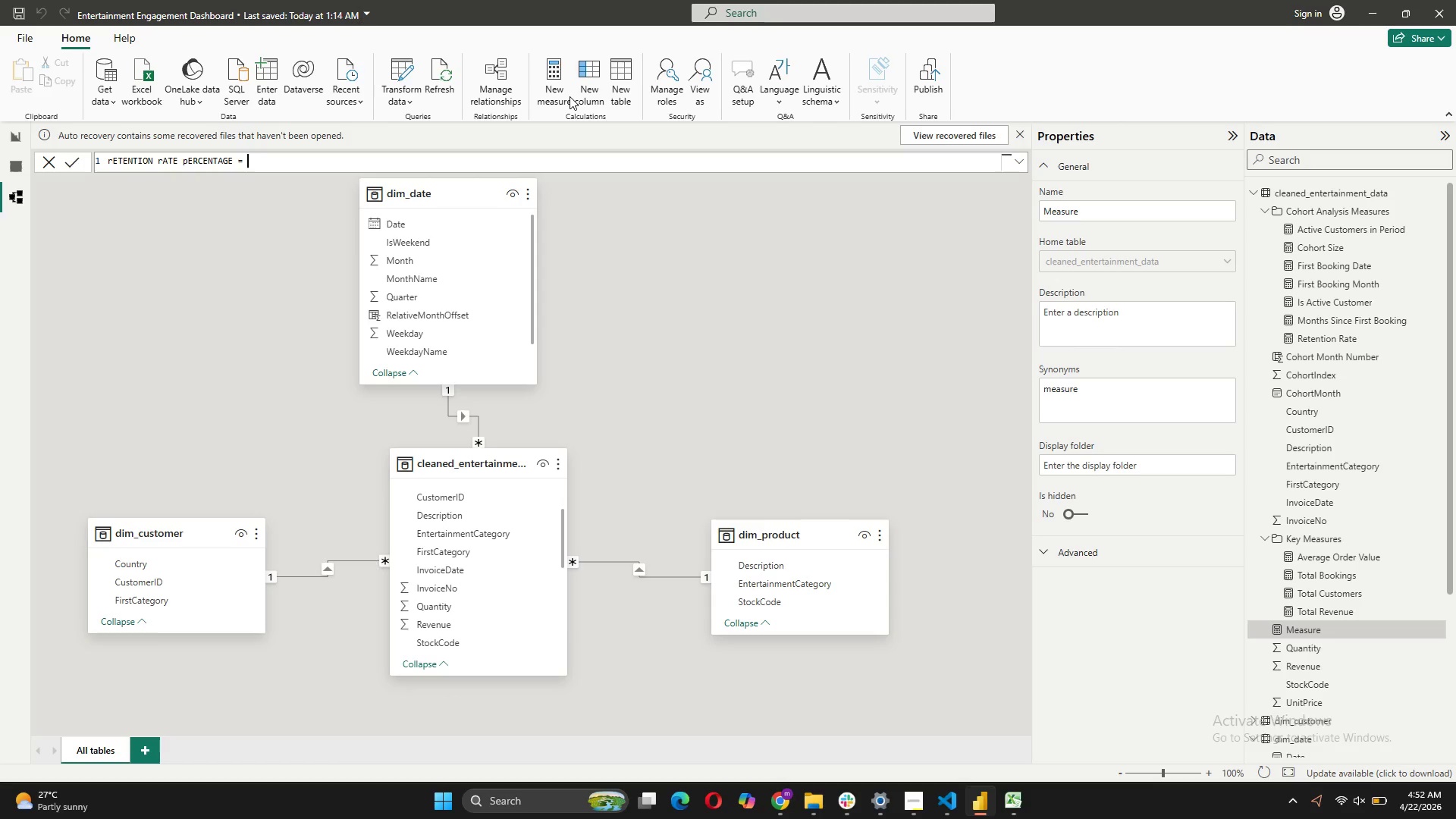 
left_click_drag(start_coordinate=[250, 163], to_coordinate=[102, 158])
 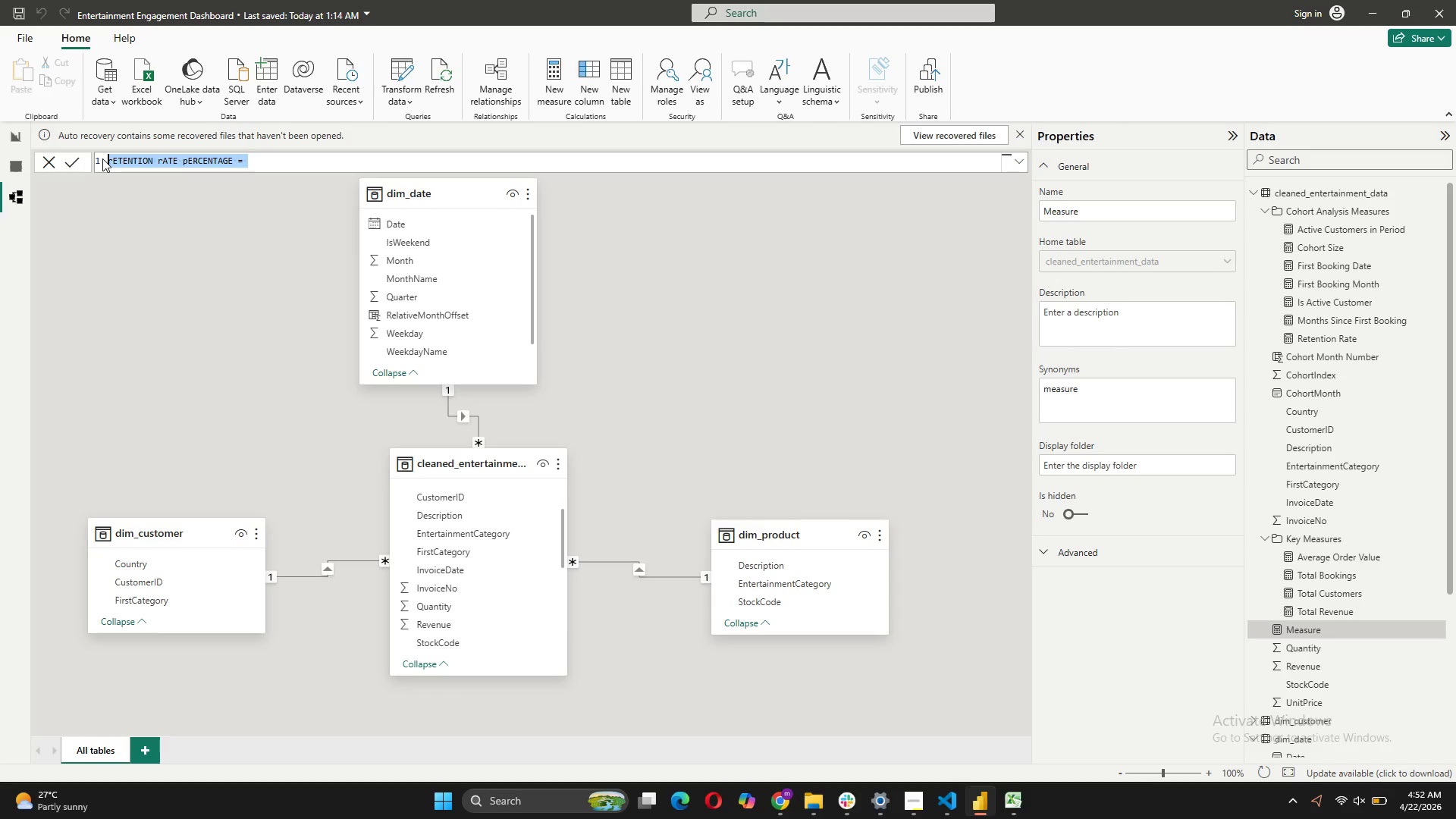 
type(Retention Rate Percentage = )
 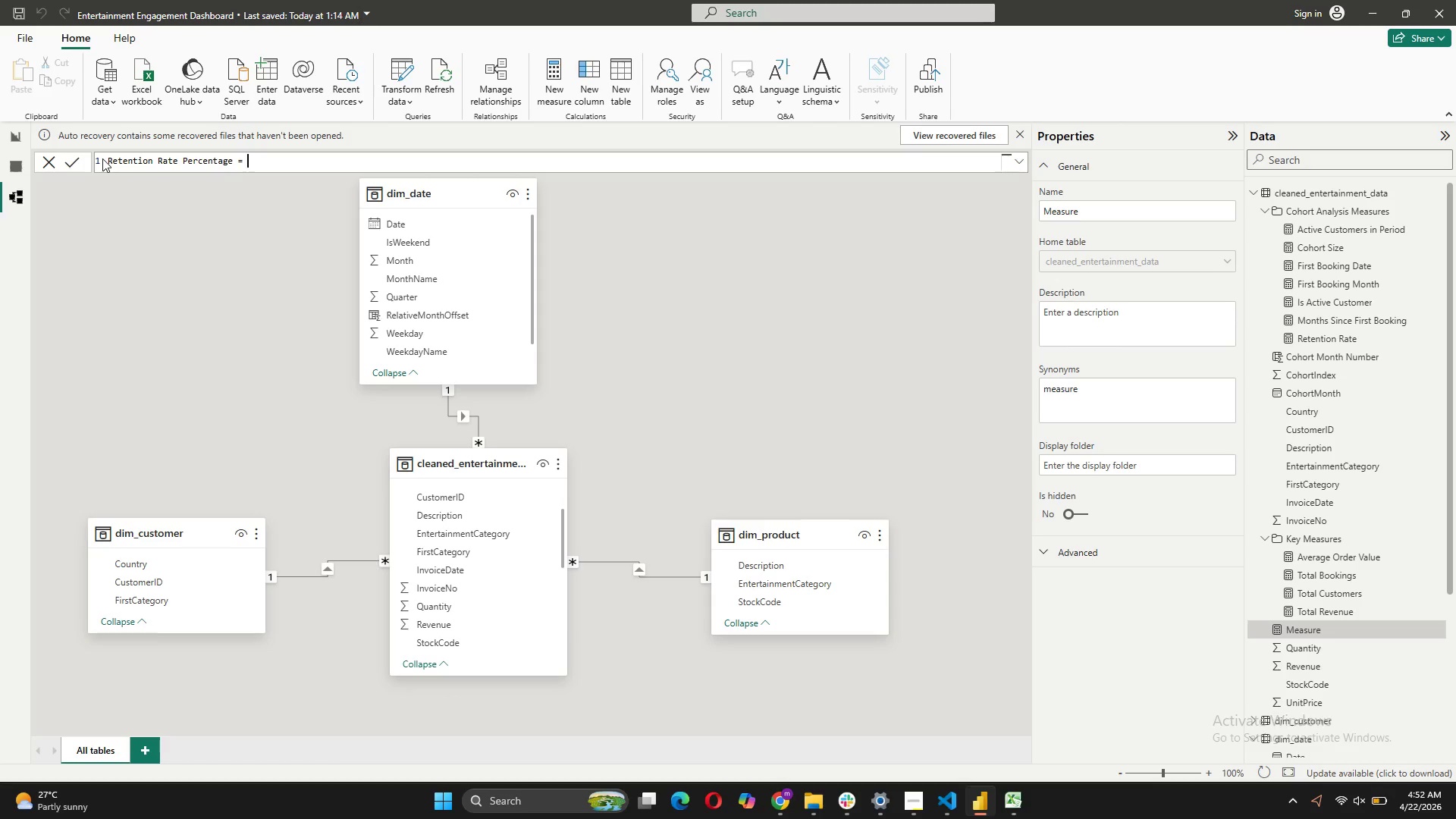 
key(Shift+Enter)
 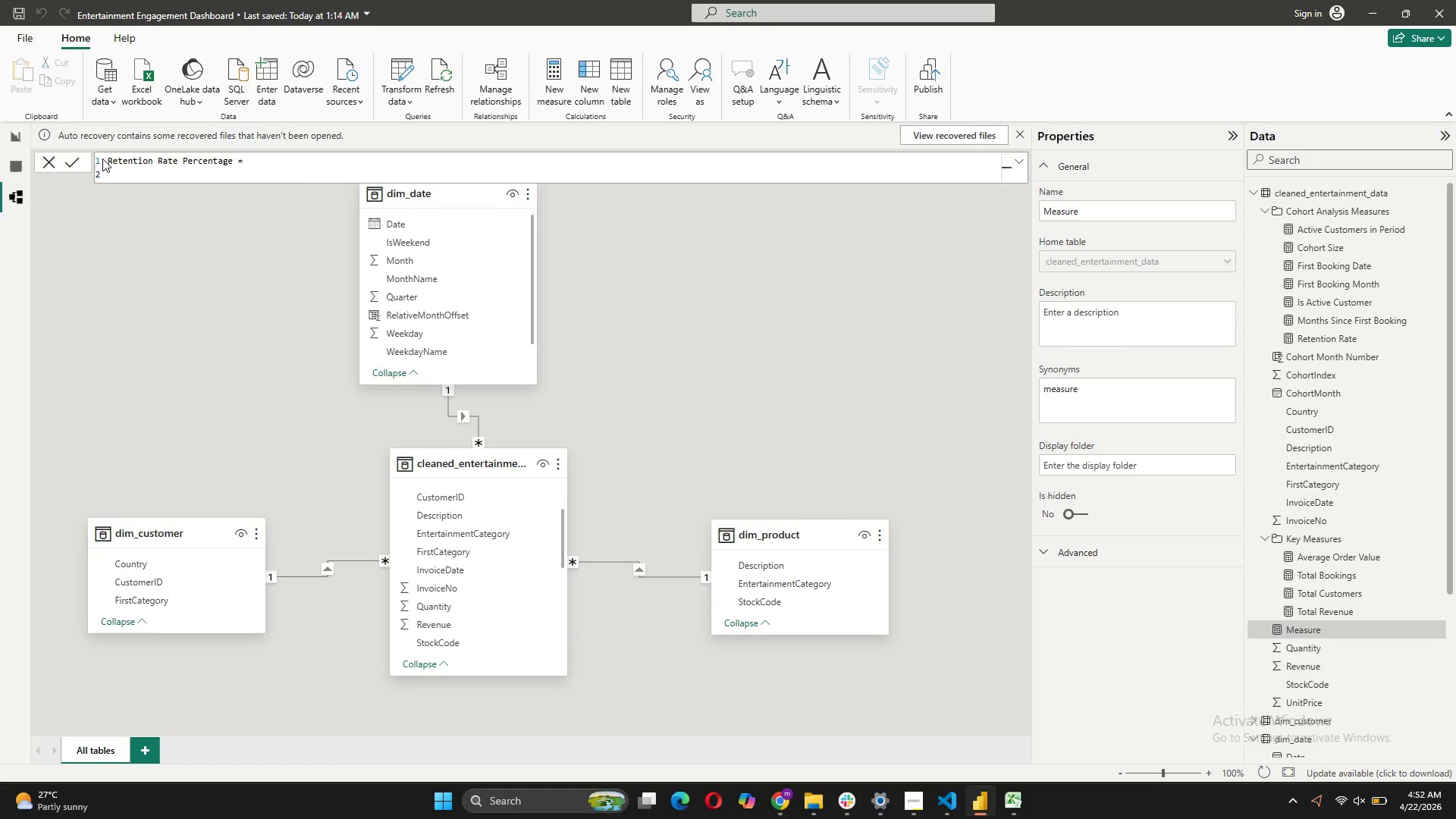 
type(VAR RawRate = [Retention Rate])
 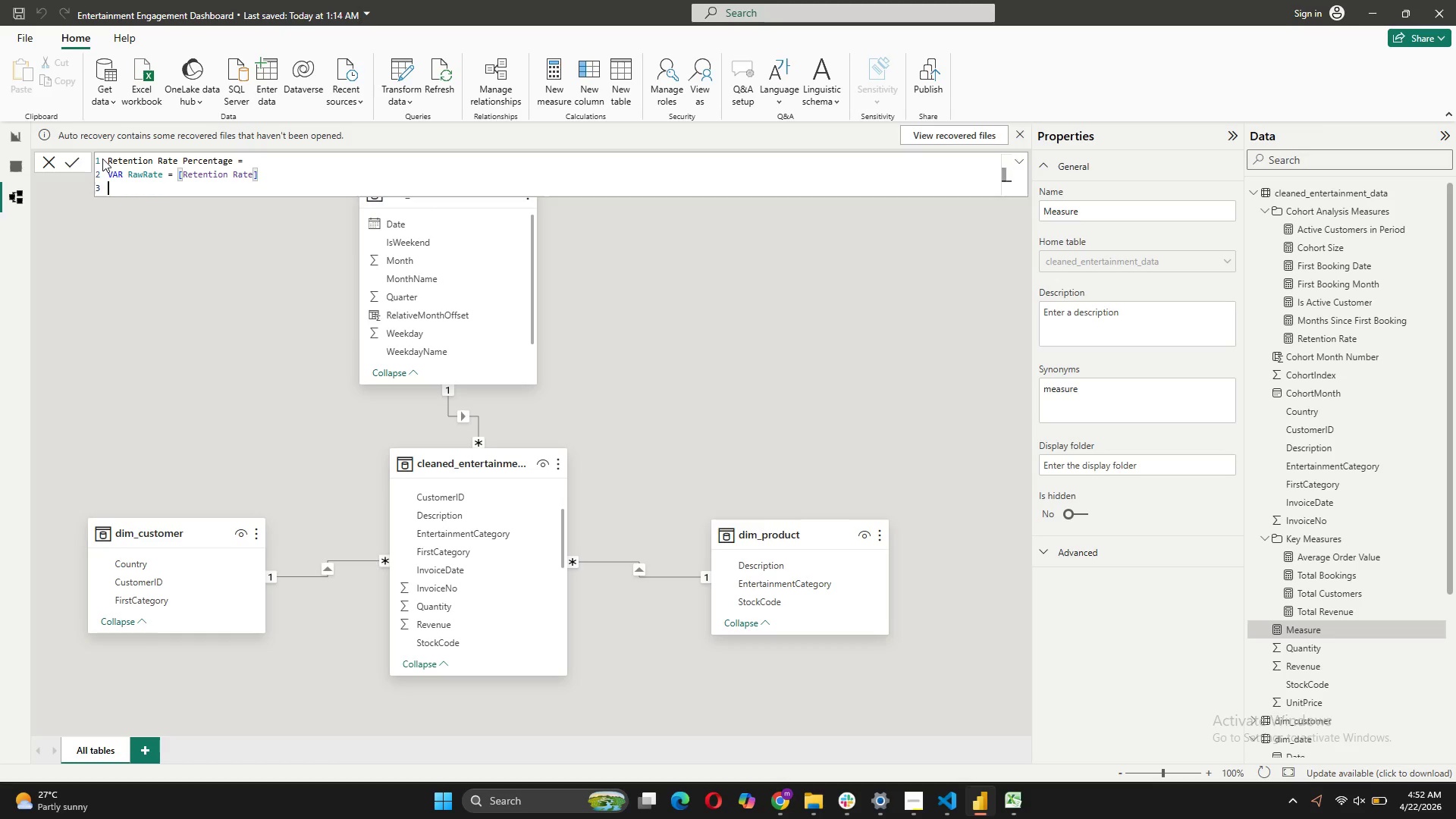 
key(Shift+Enter)
 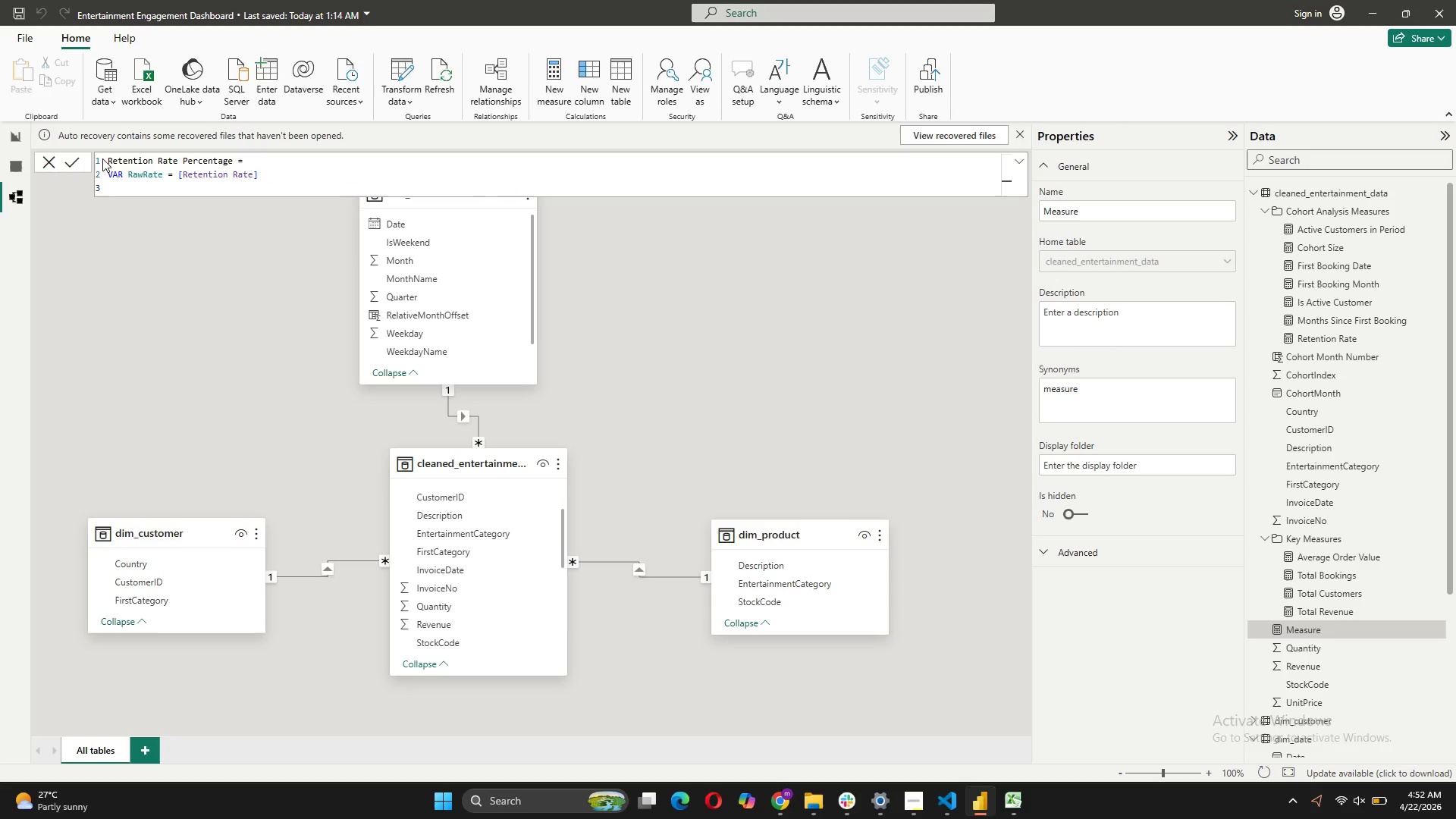 
type(RETURN)
 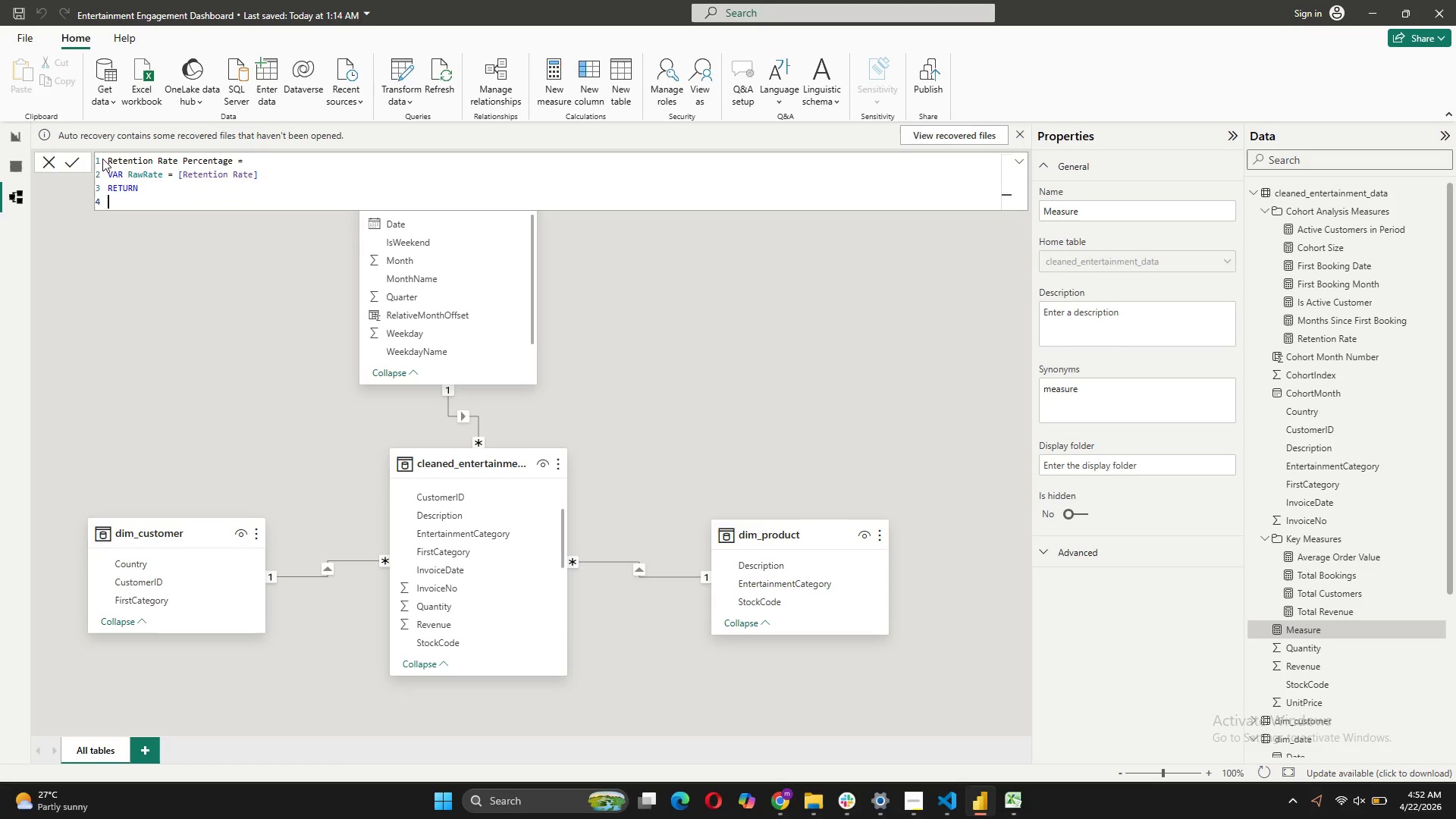 
key(Shift+Enter)
 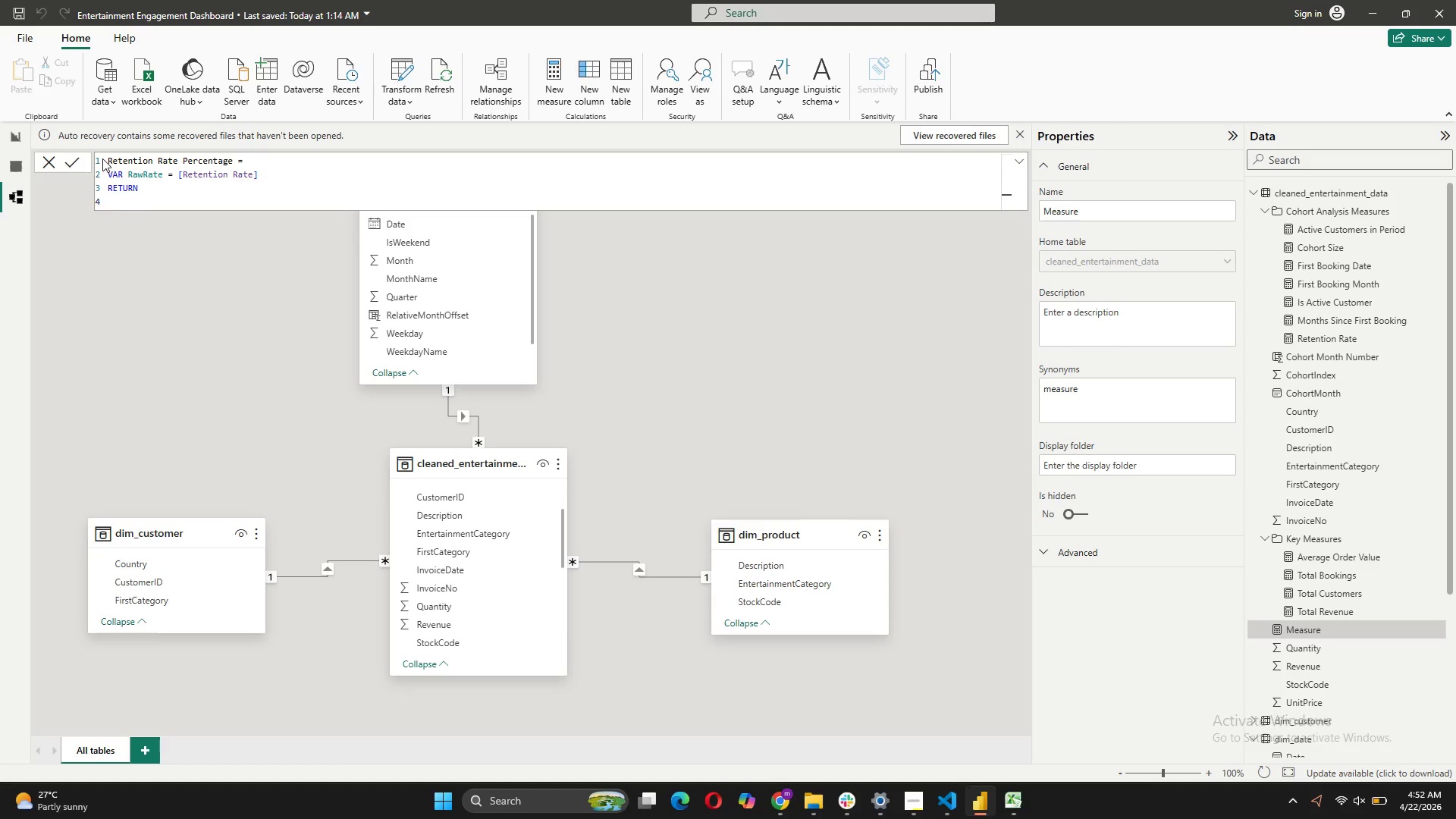 
type(IF()
 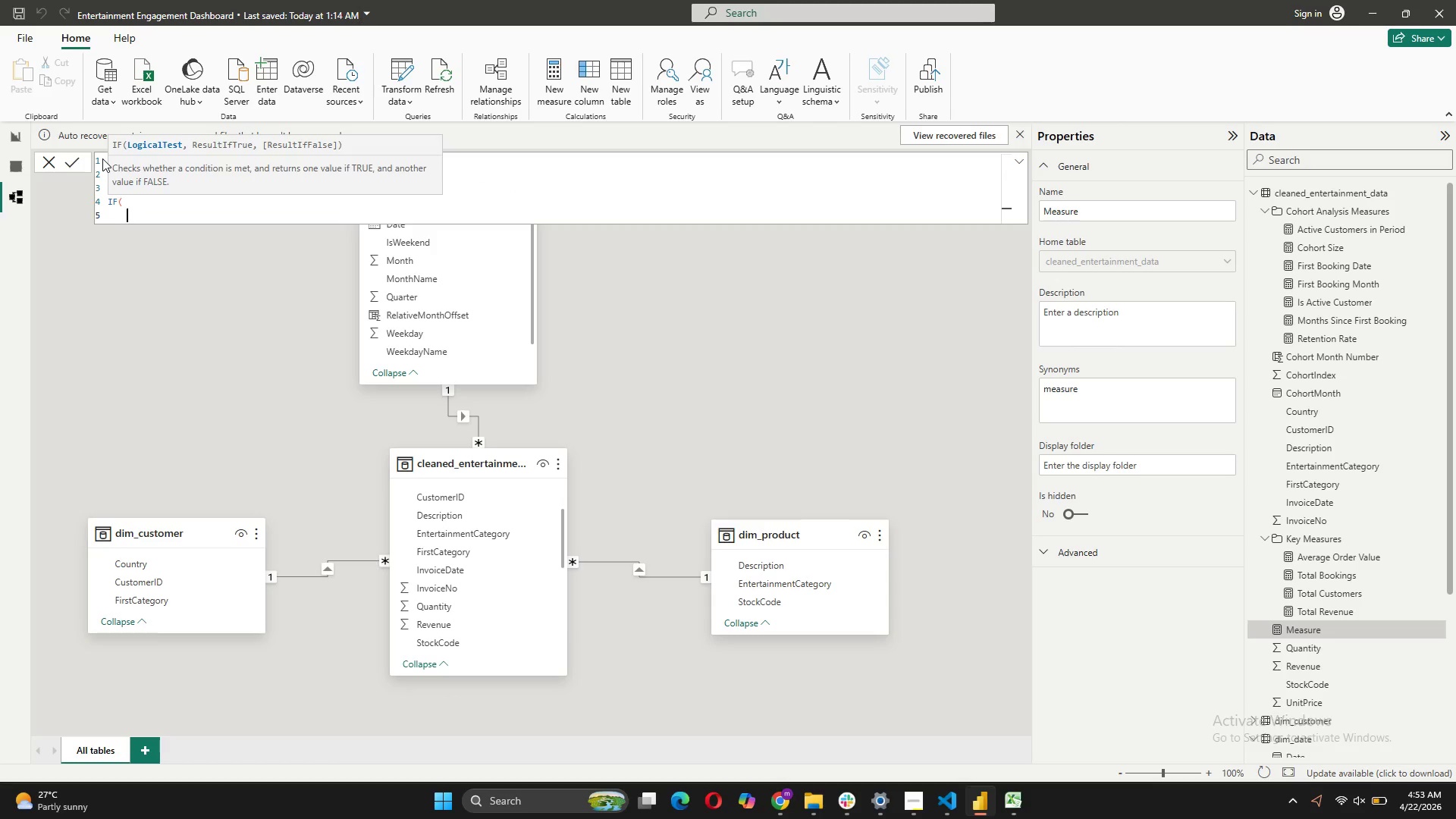 
 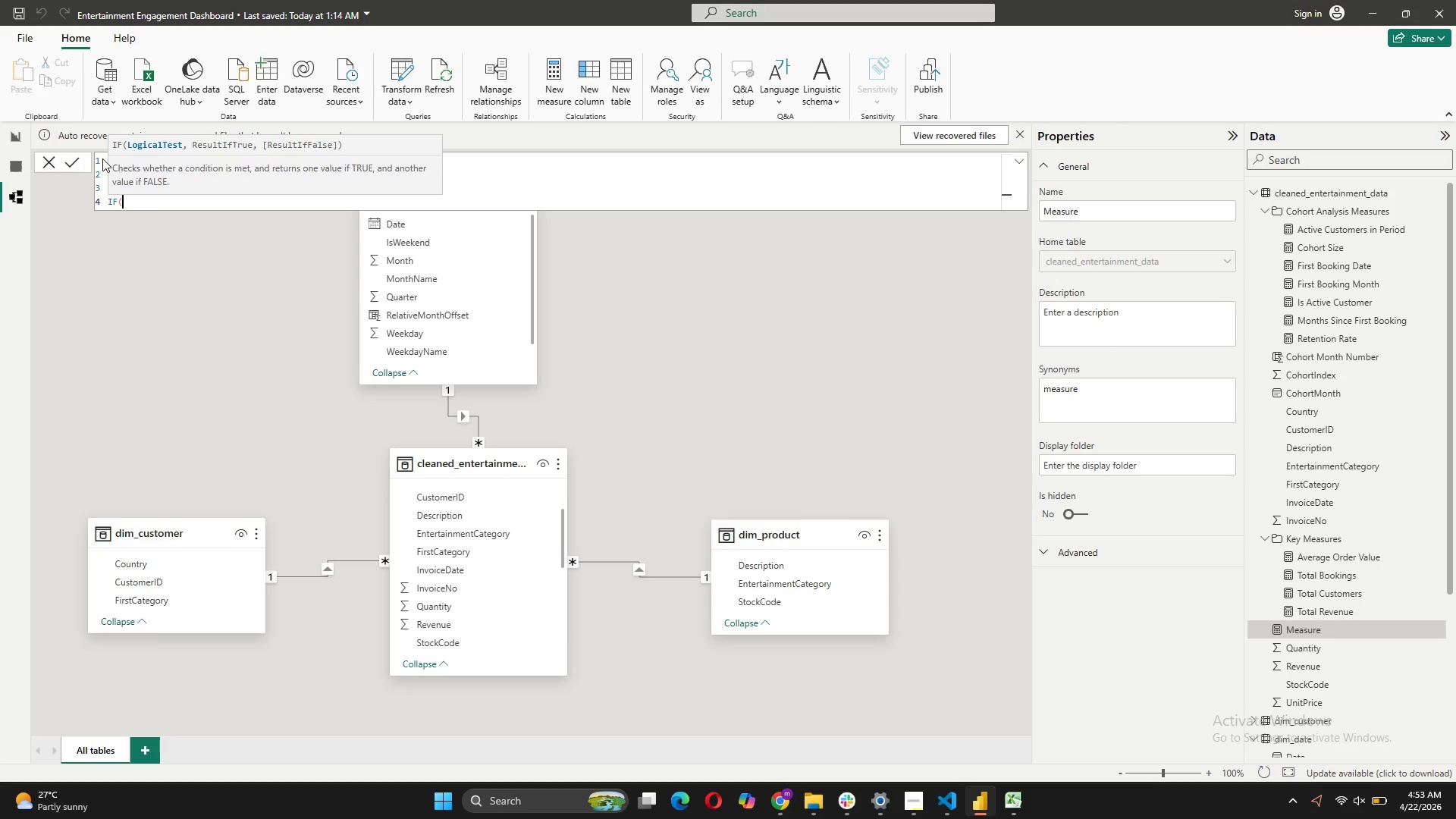 
key(Shift+Enter)
 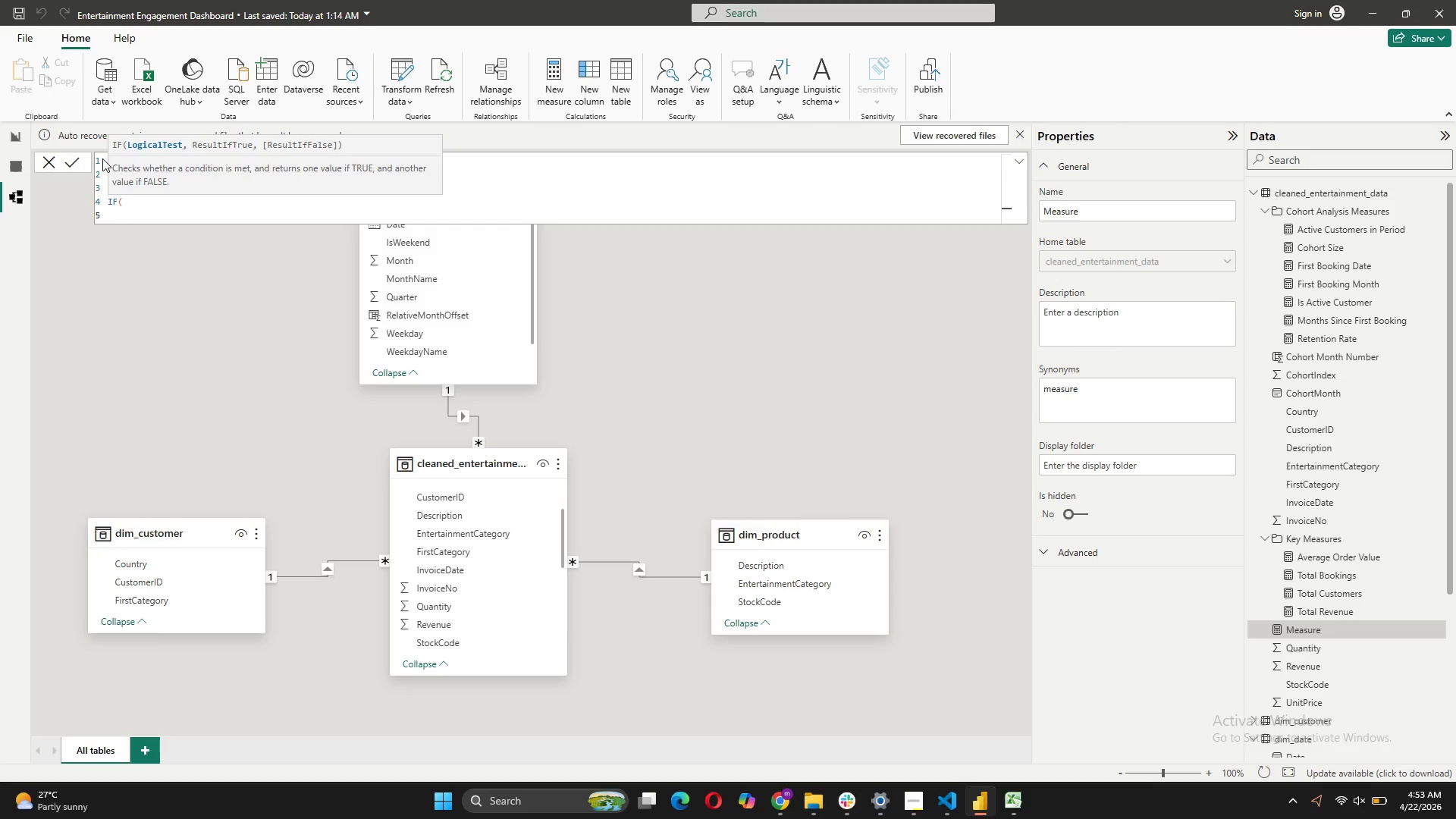 
type(NOT(ISBLANK9R)
key(Backspace)
key(Backspace)
type((RawRate)),)
 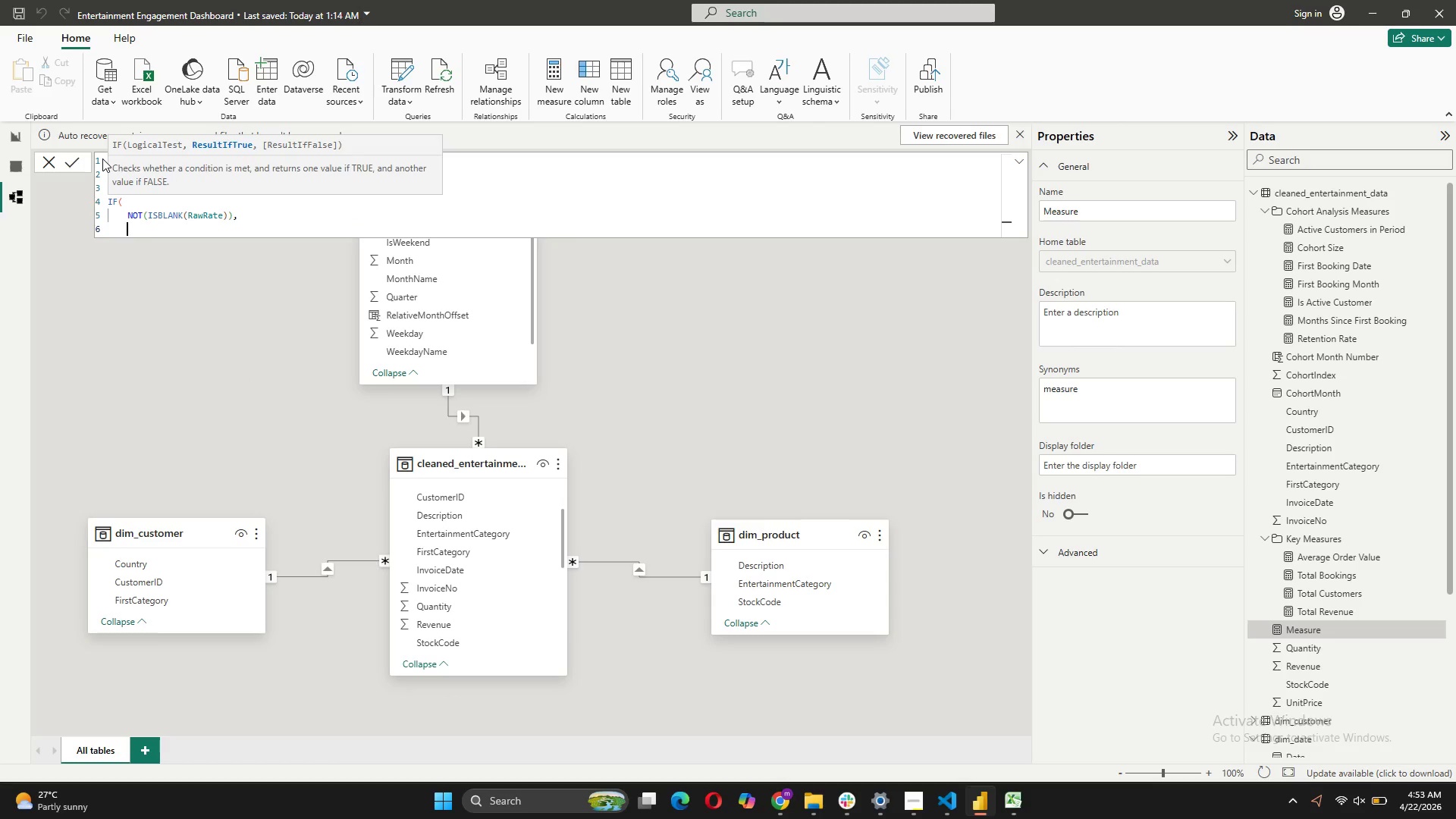 
 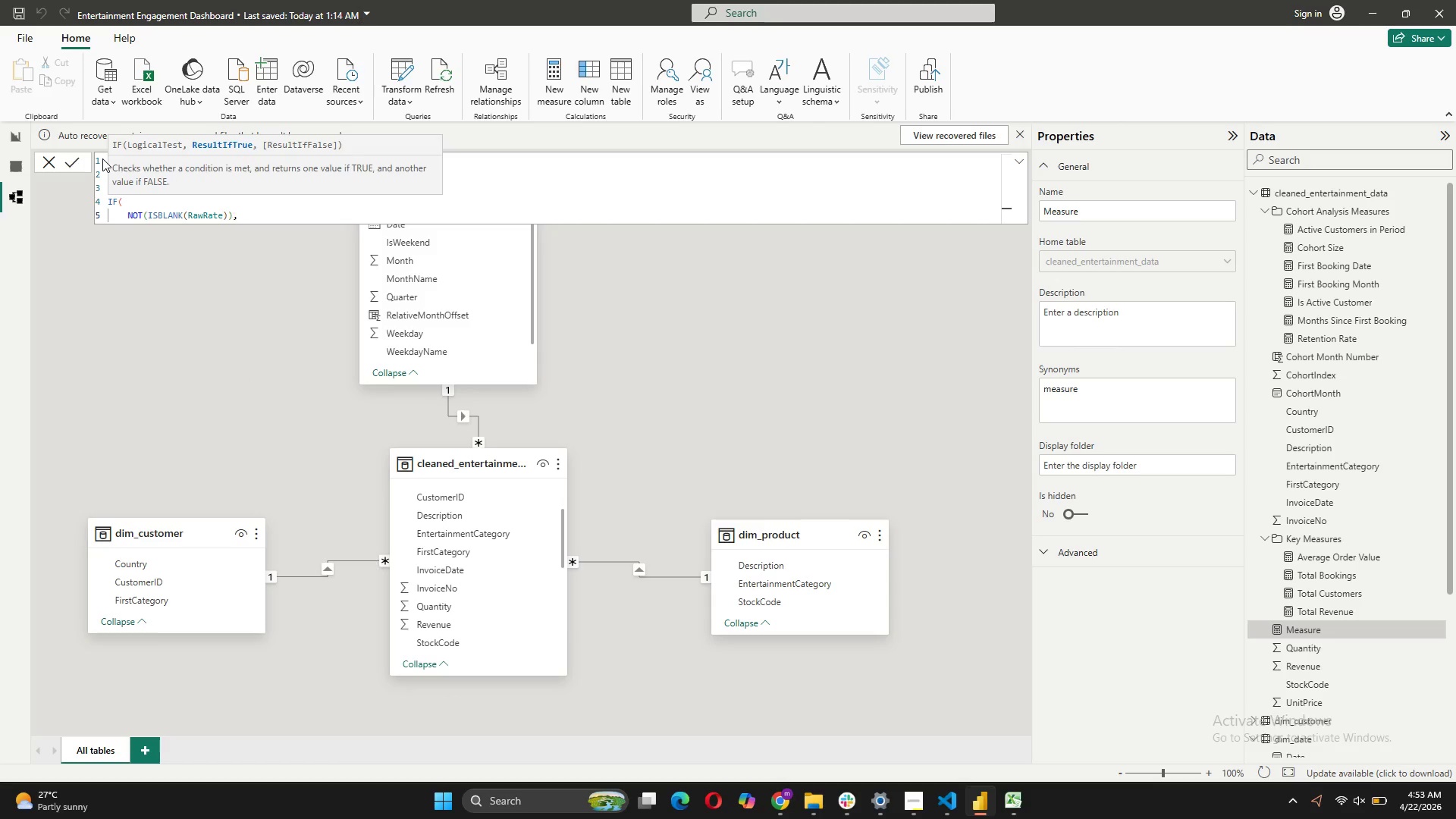 
key(Shift+Enter)
 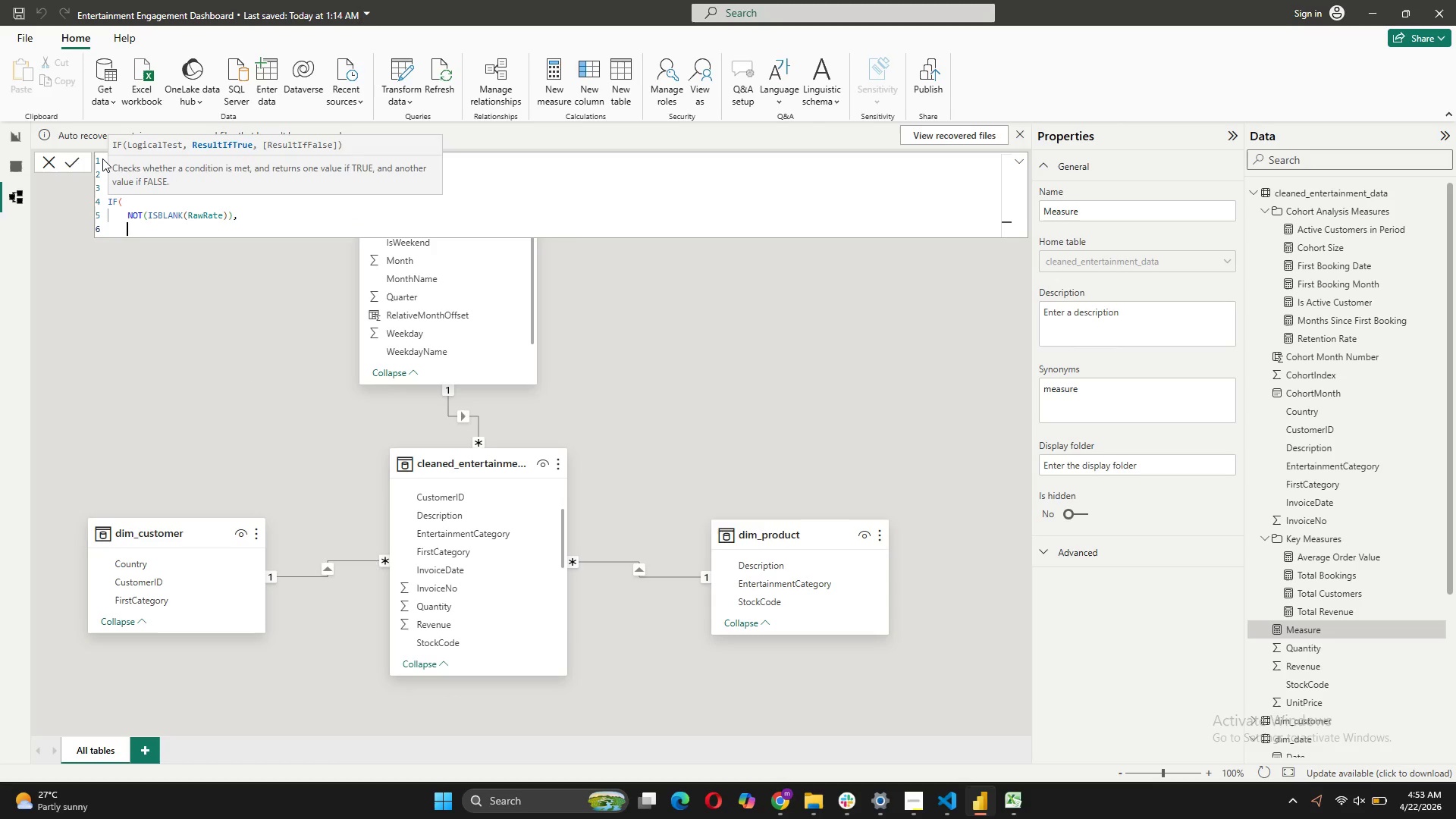 
type(FORMAT)
 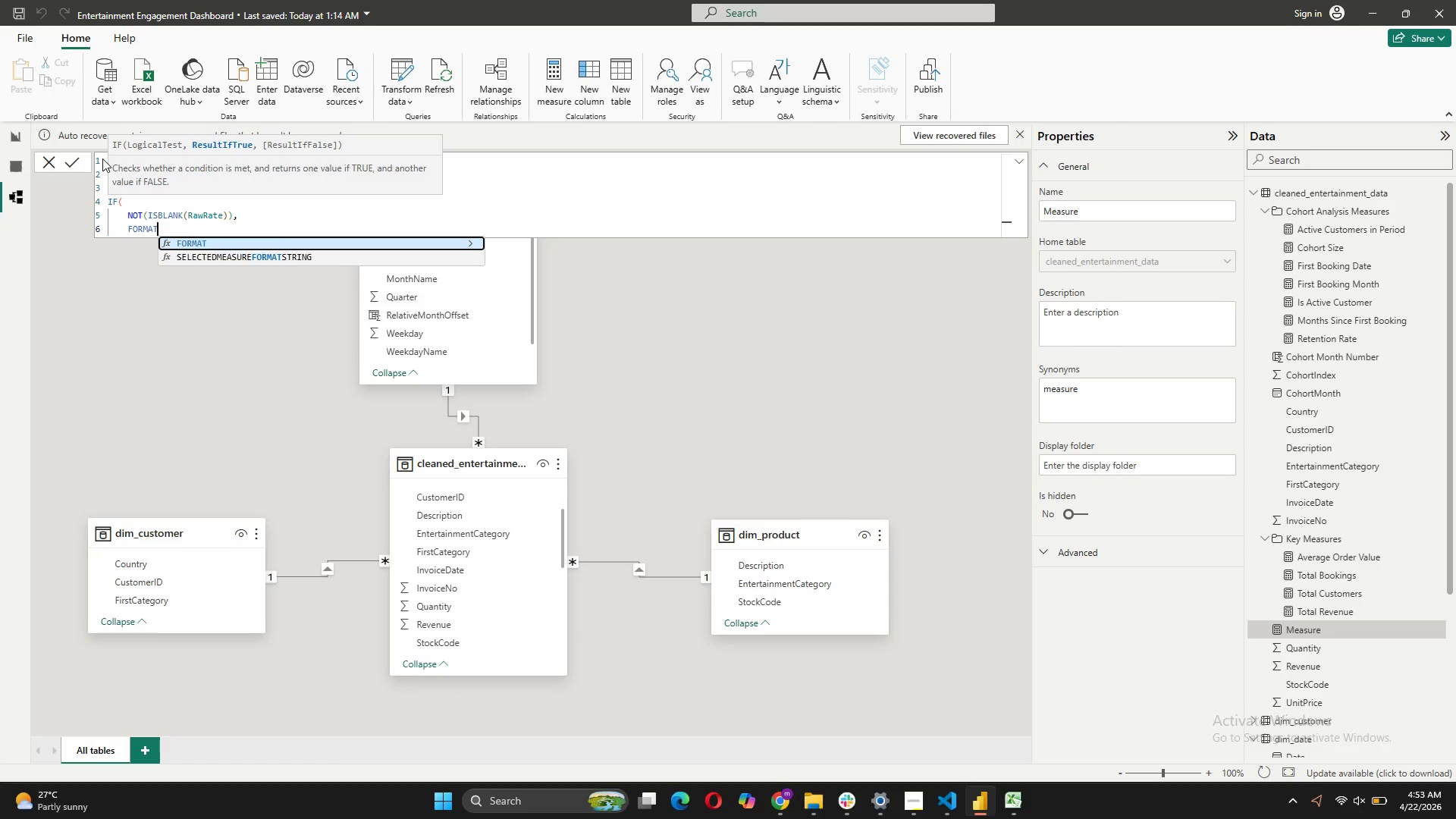 
type((R)
 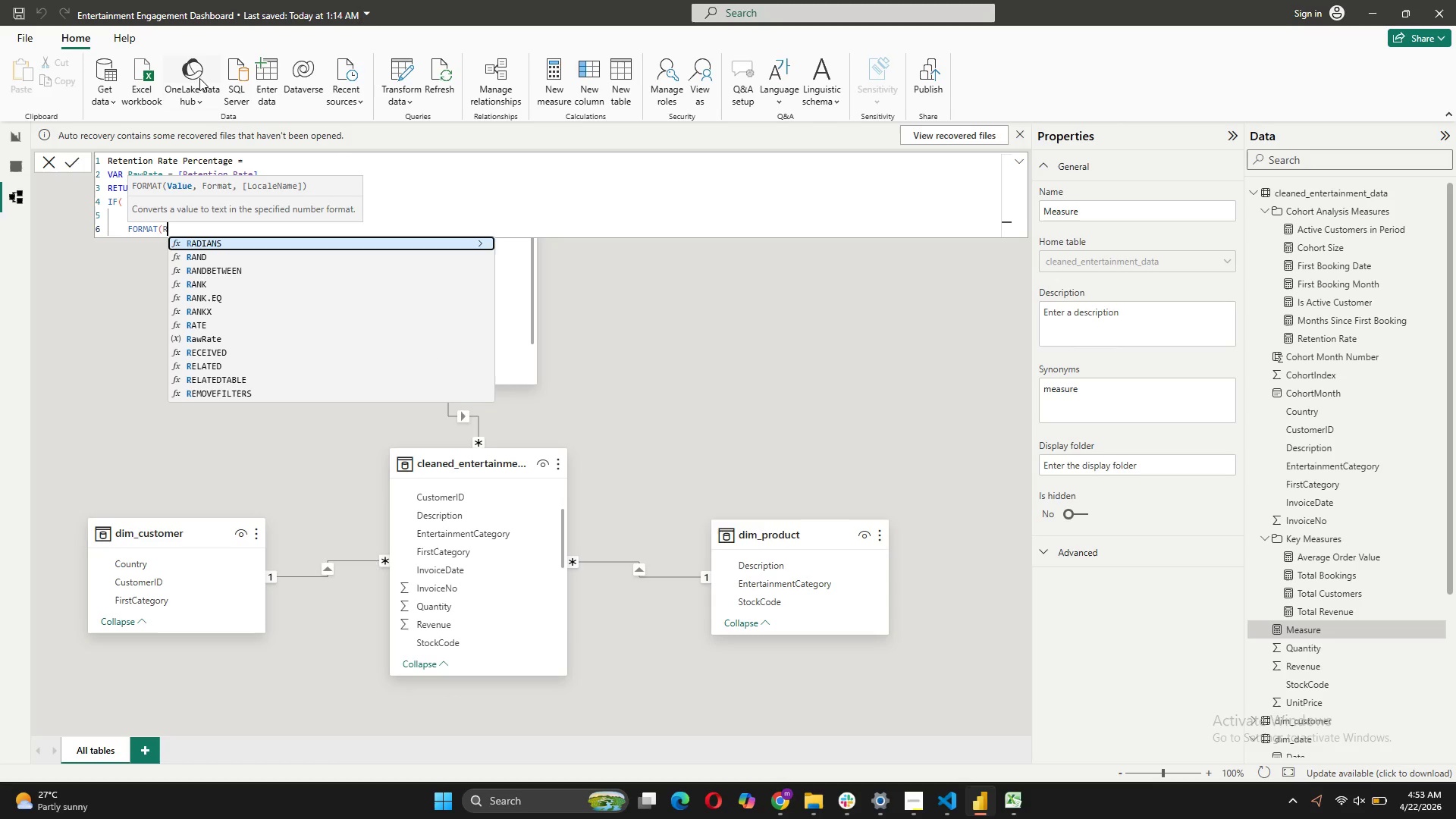 
type(aw)
key(Tab)
type(, "0.0%"),)
 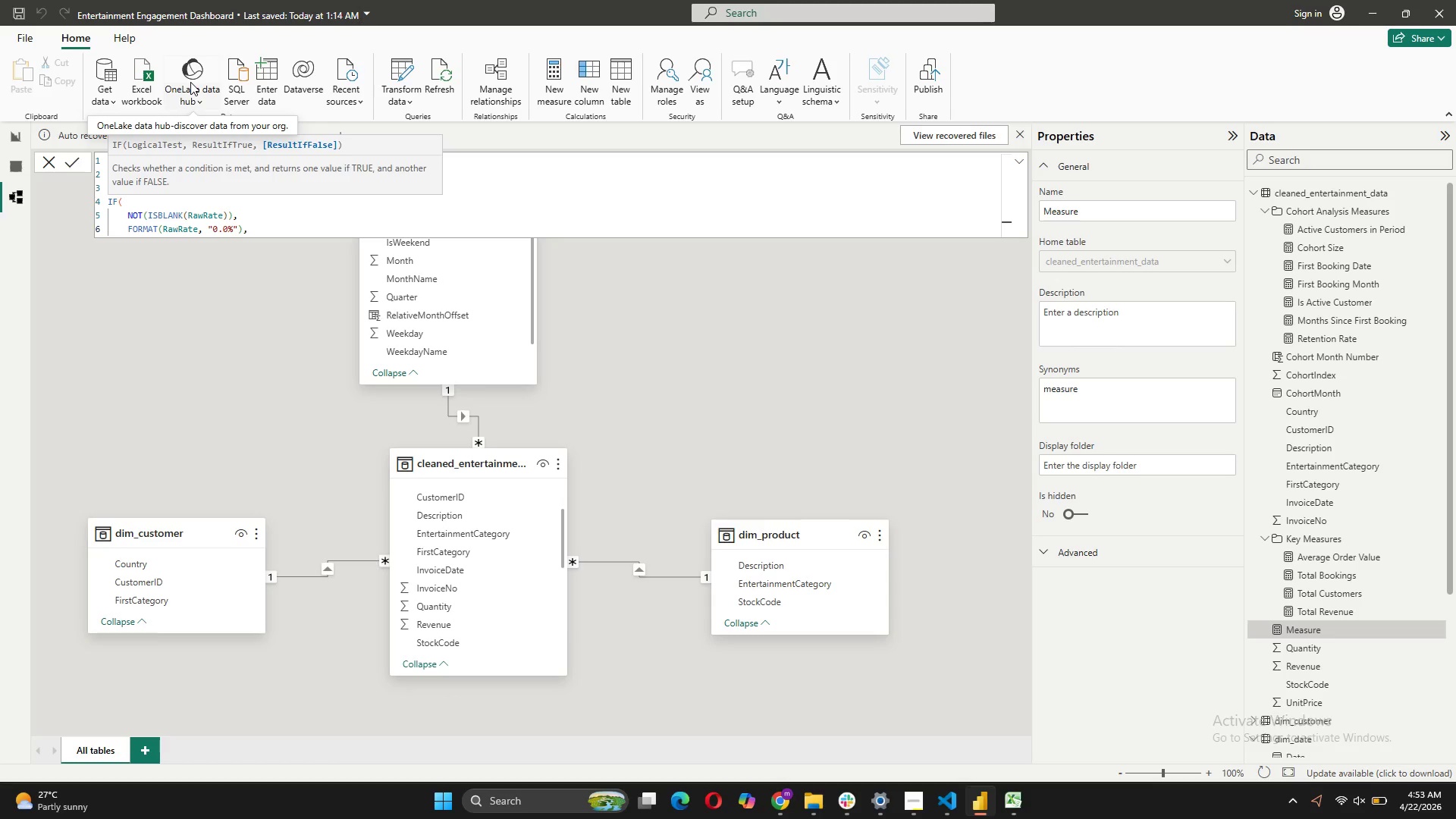 
key(Shift+Enter)
 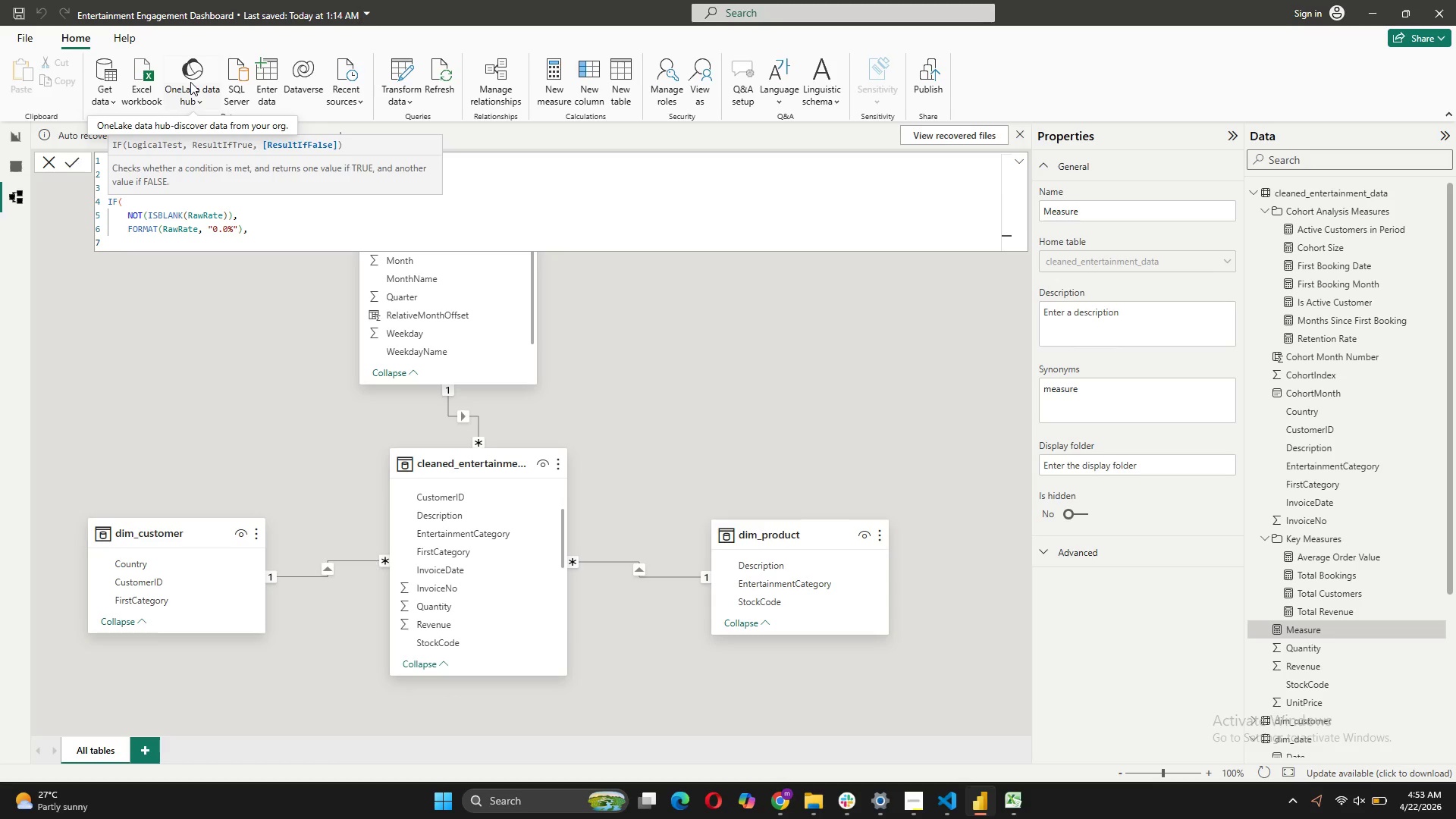 
type("0.0%")
 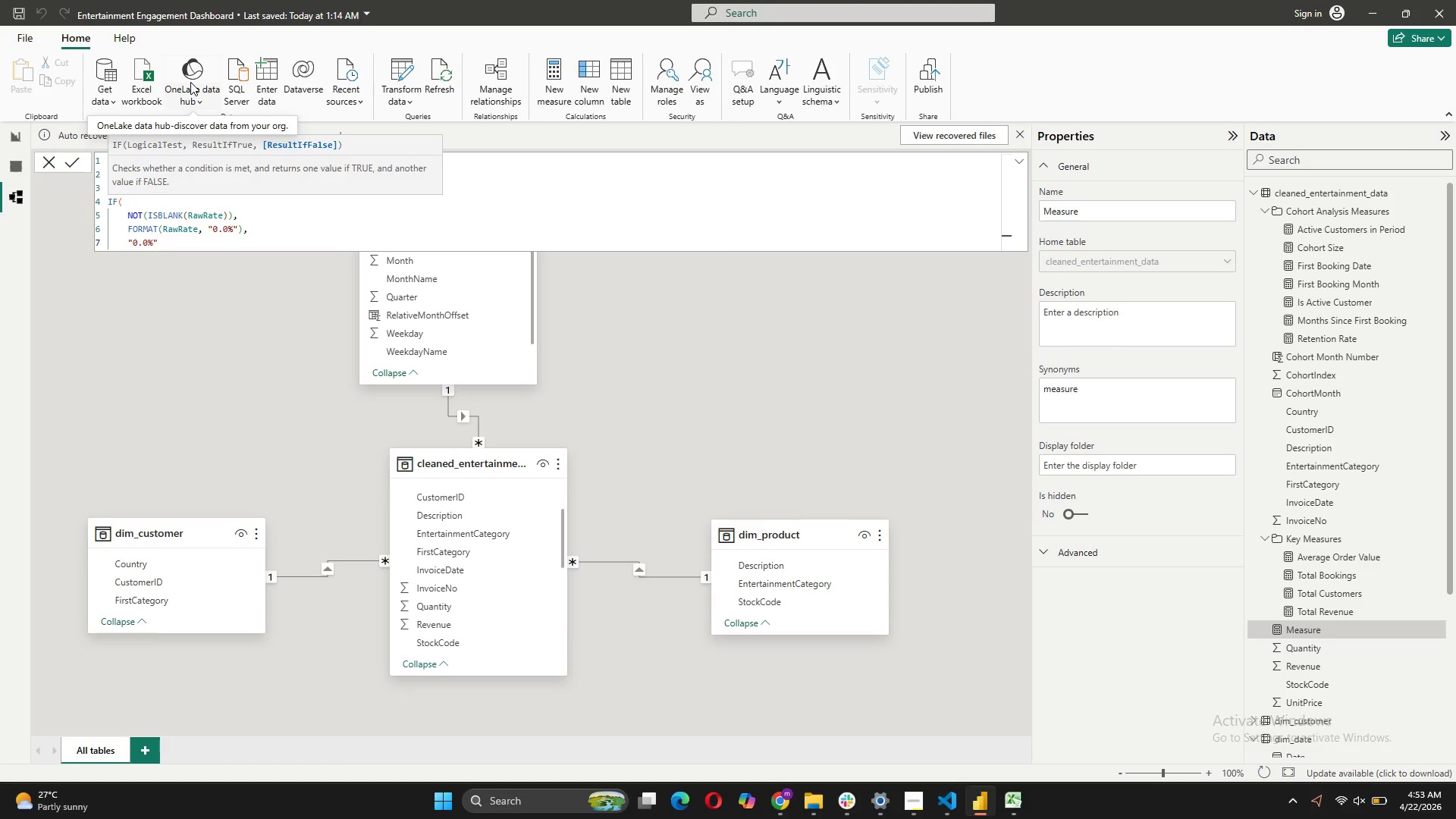 
left_click([275, 204])
 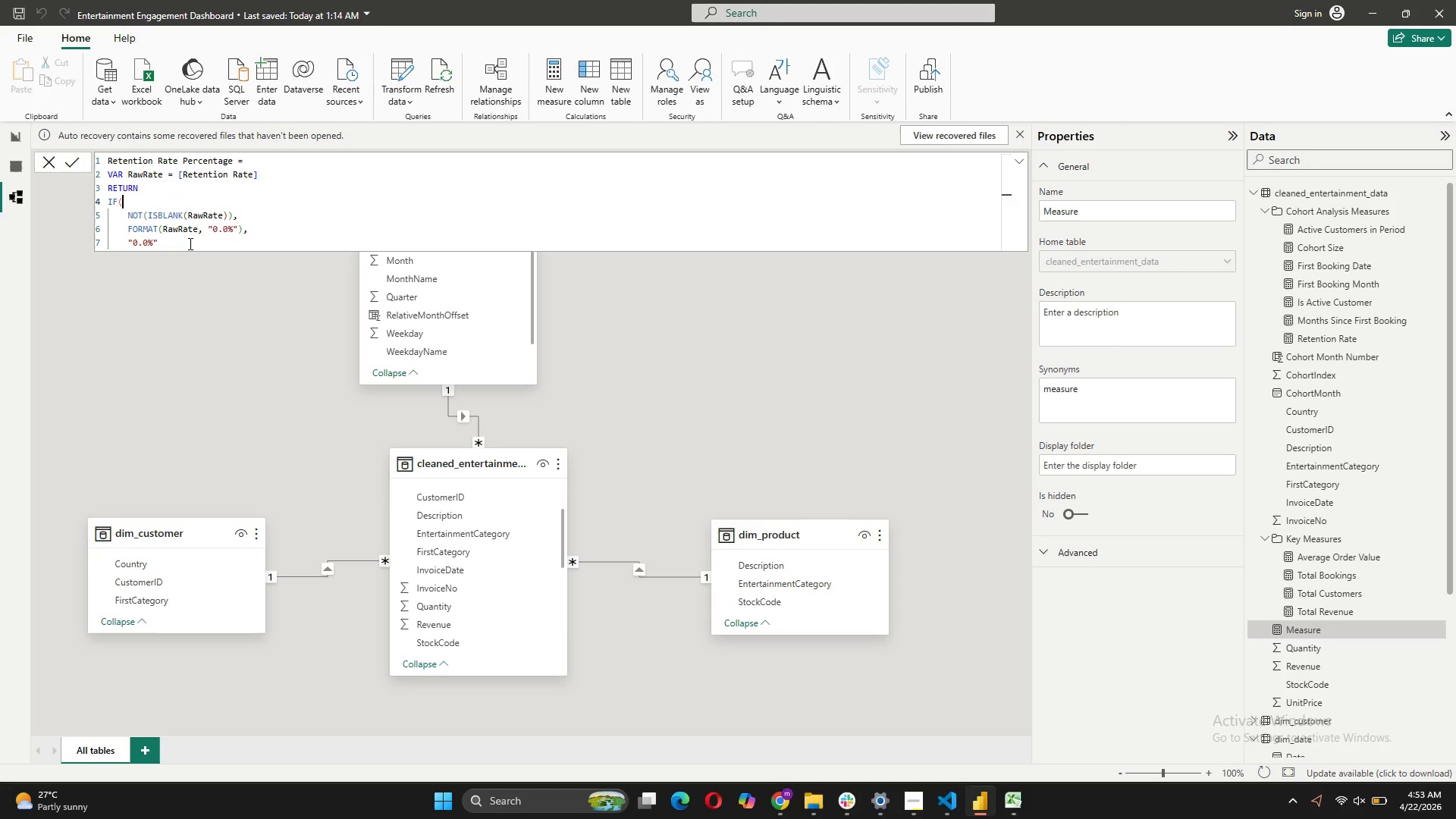 
left_click([182, 243])
 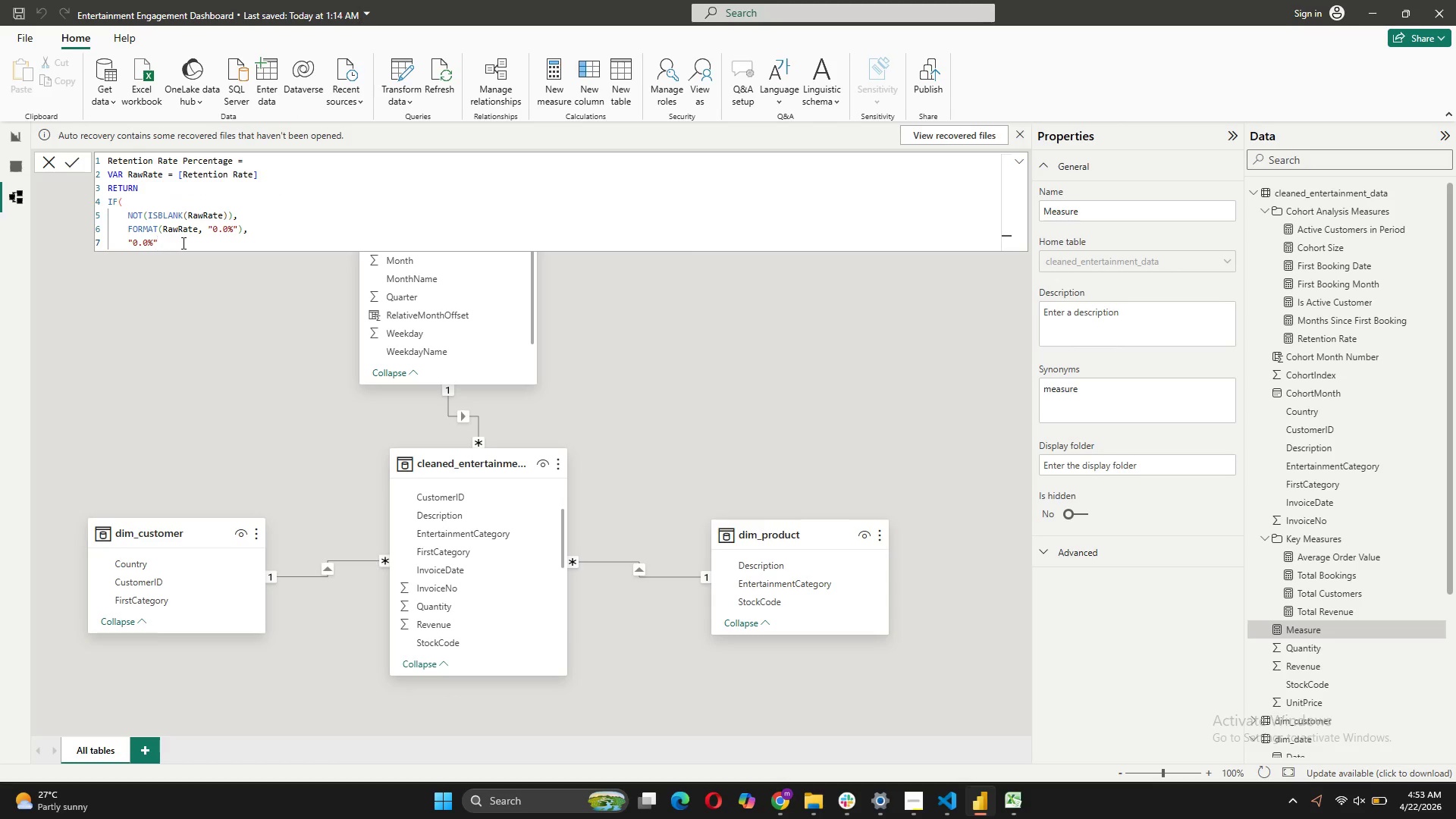 
key(Shift+Enter)
 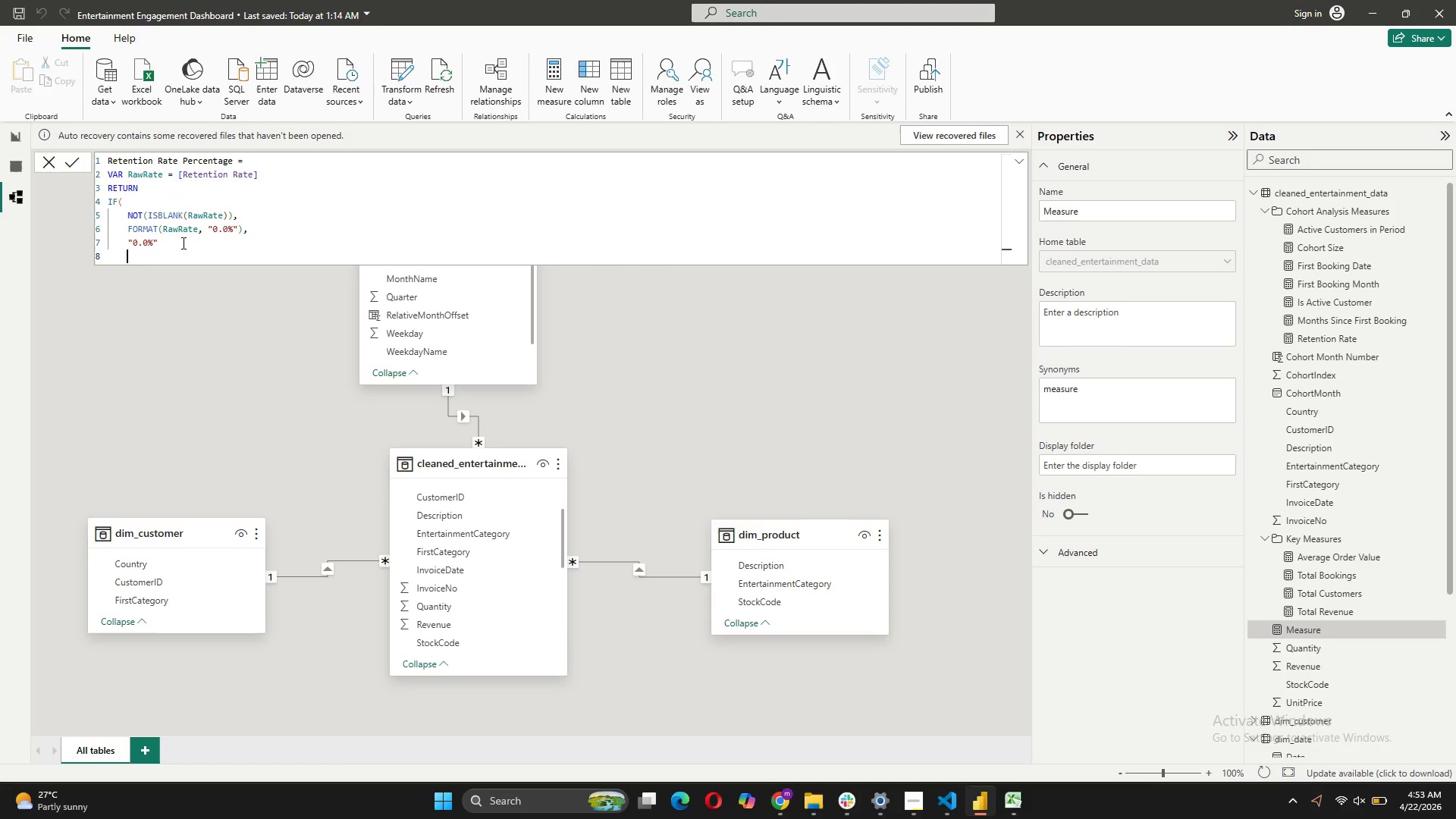 
key(Shift+0)
 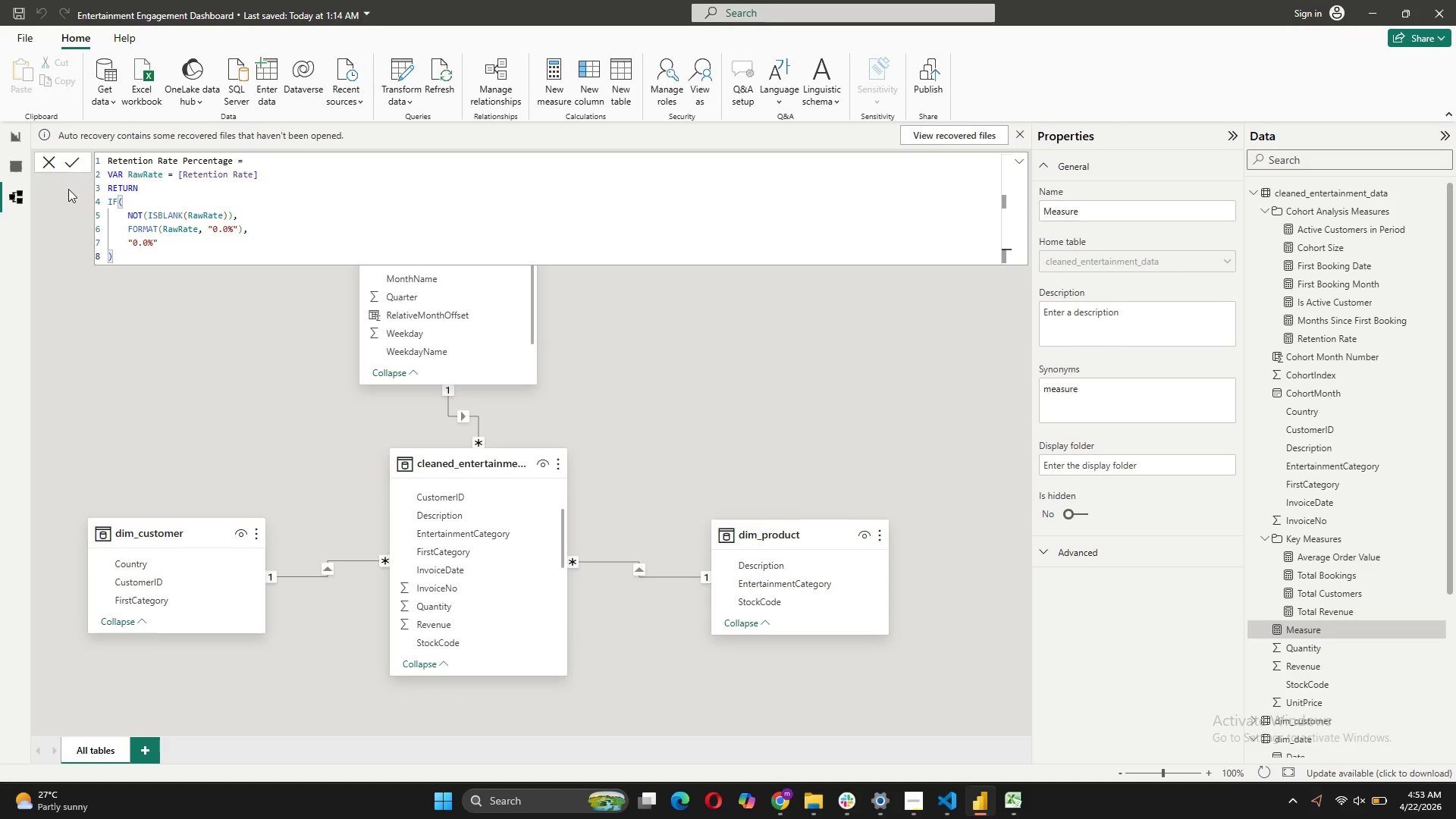 
left_click([72, 158])
 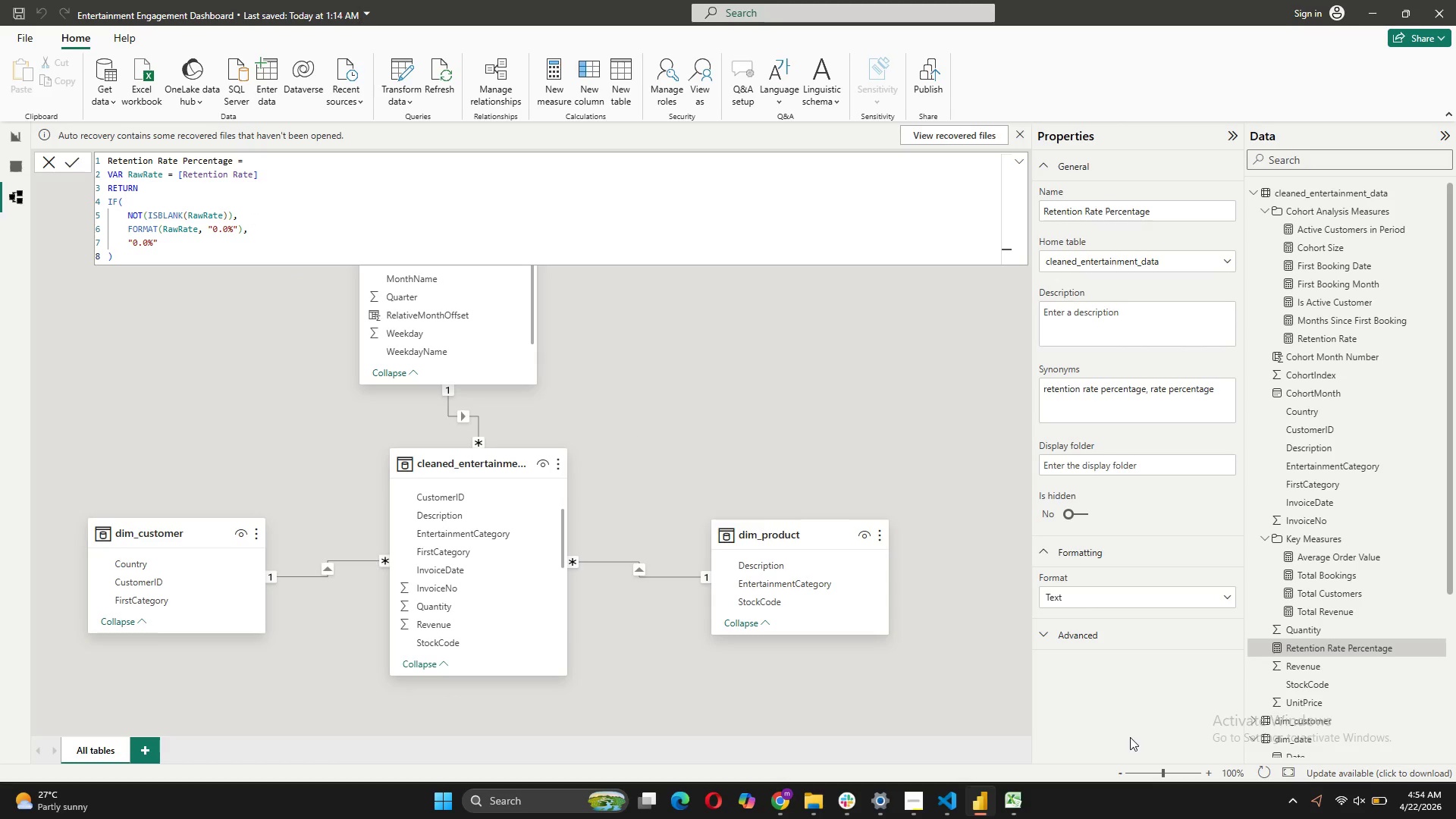 
wait(5.86)
 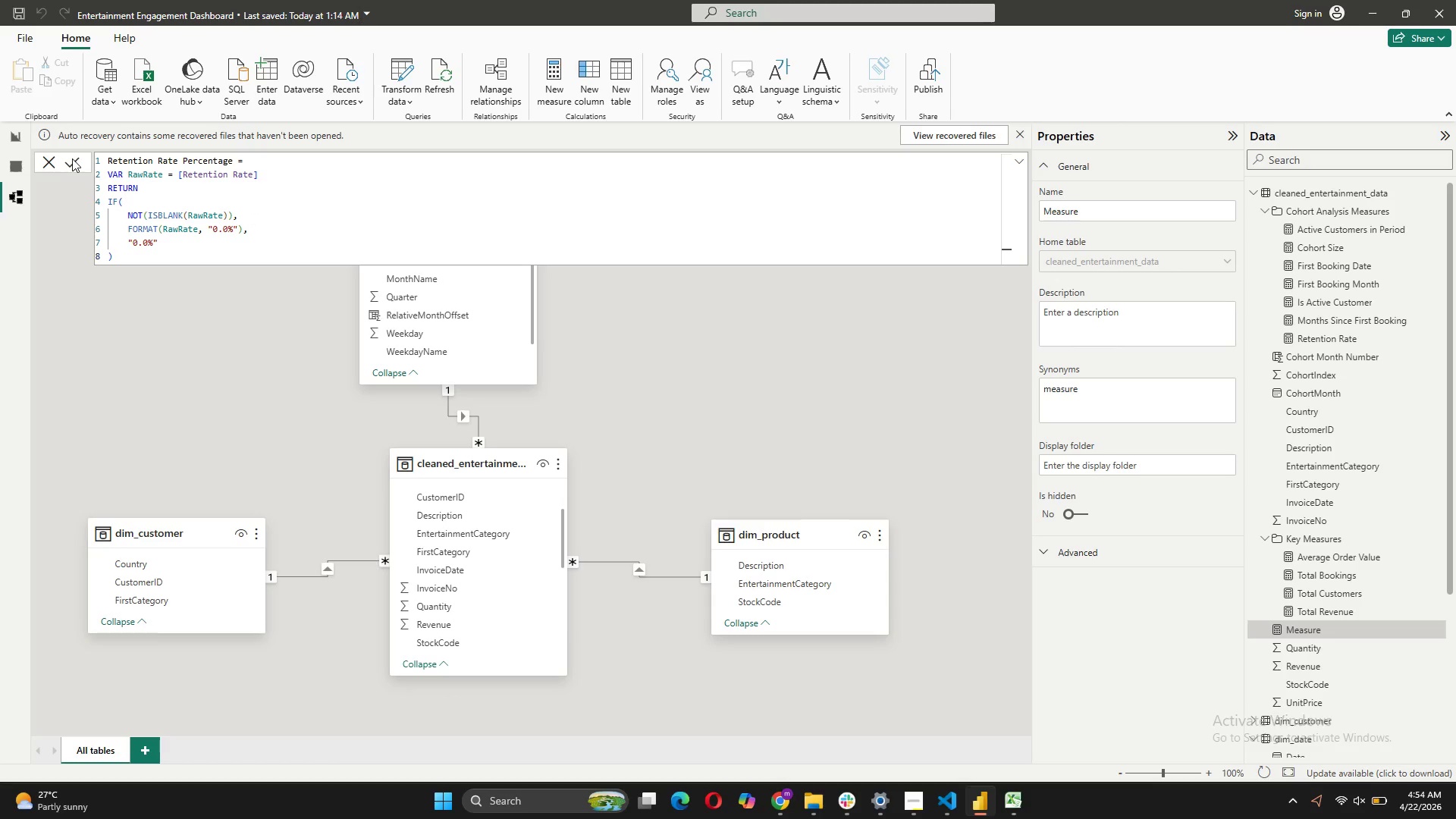 
left_click_drag(start_coordinate=[1342, 642], to_coordinate=[1353, 256])
 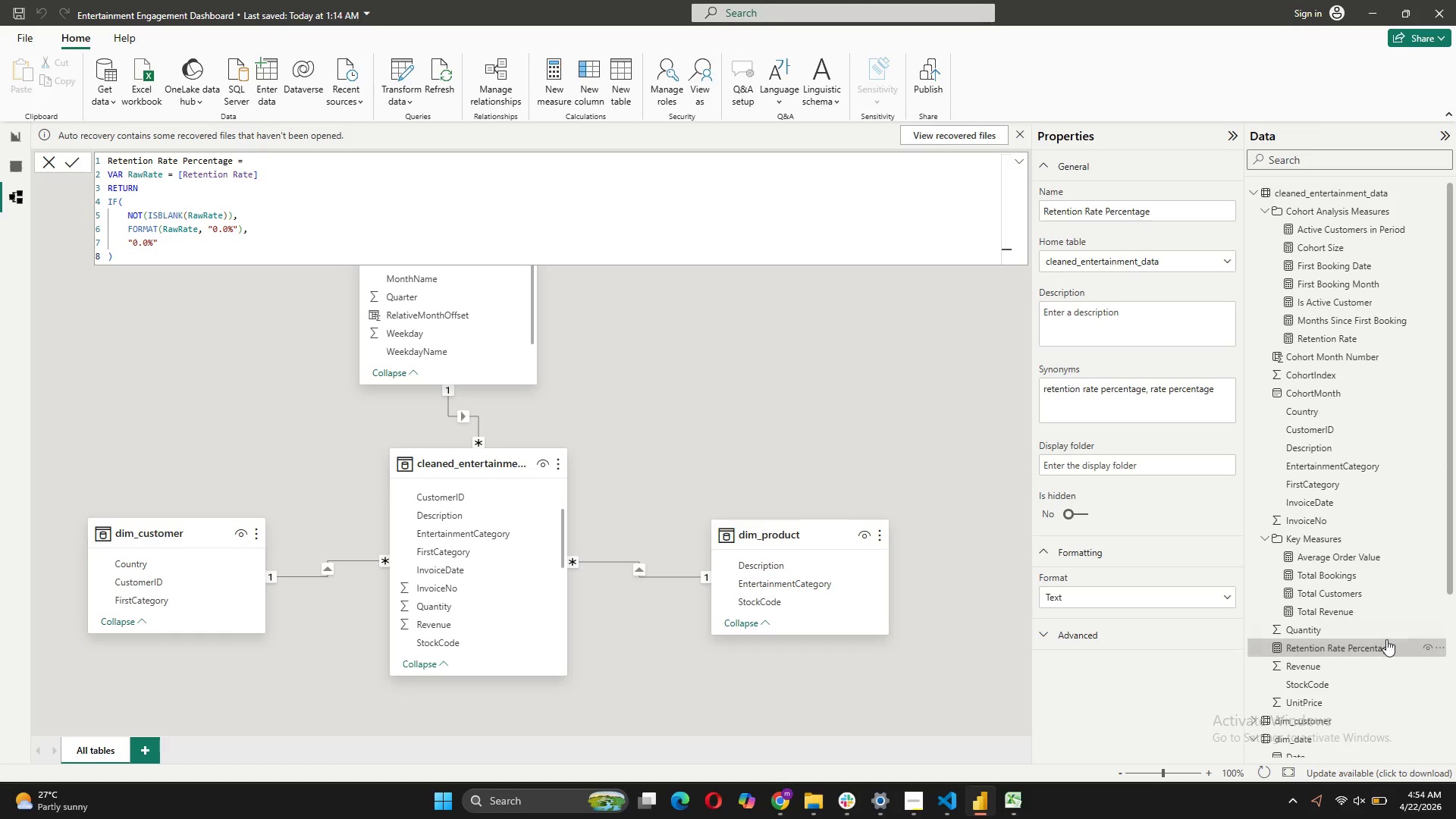 
left_click_drag(start_coordinate=[1379, 639], to_coordinate=[1377, 205])
 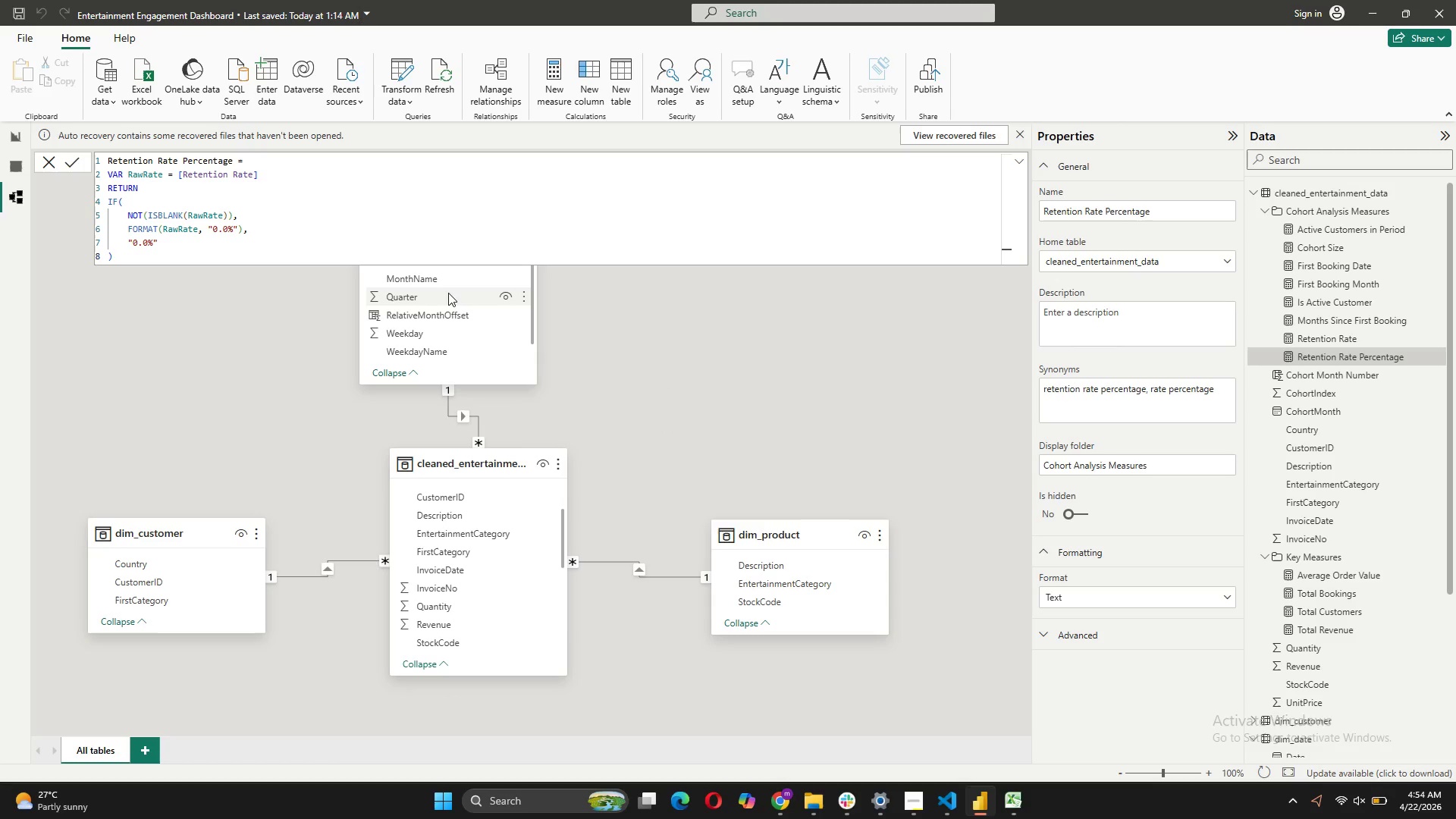 
wait(6.28)
 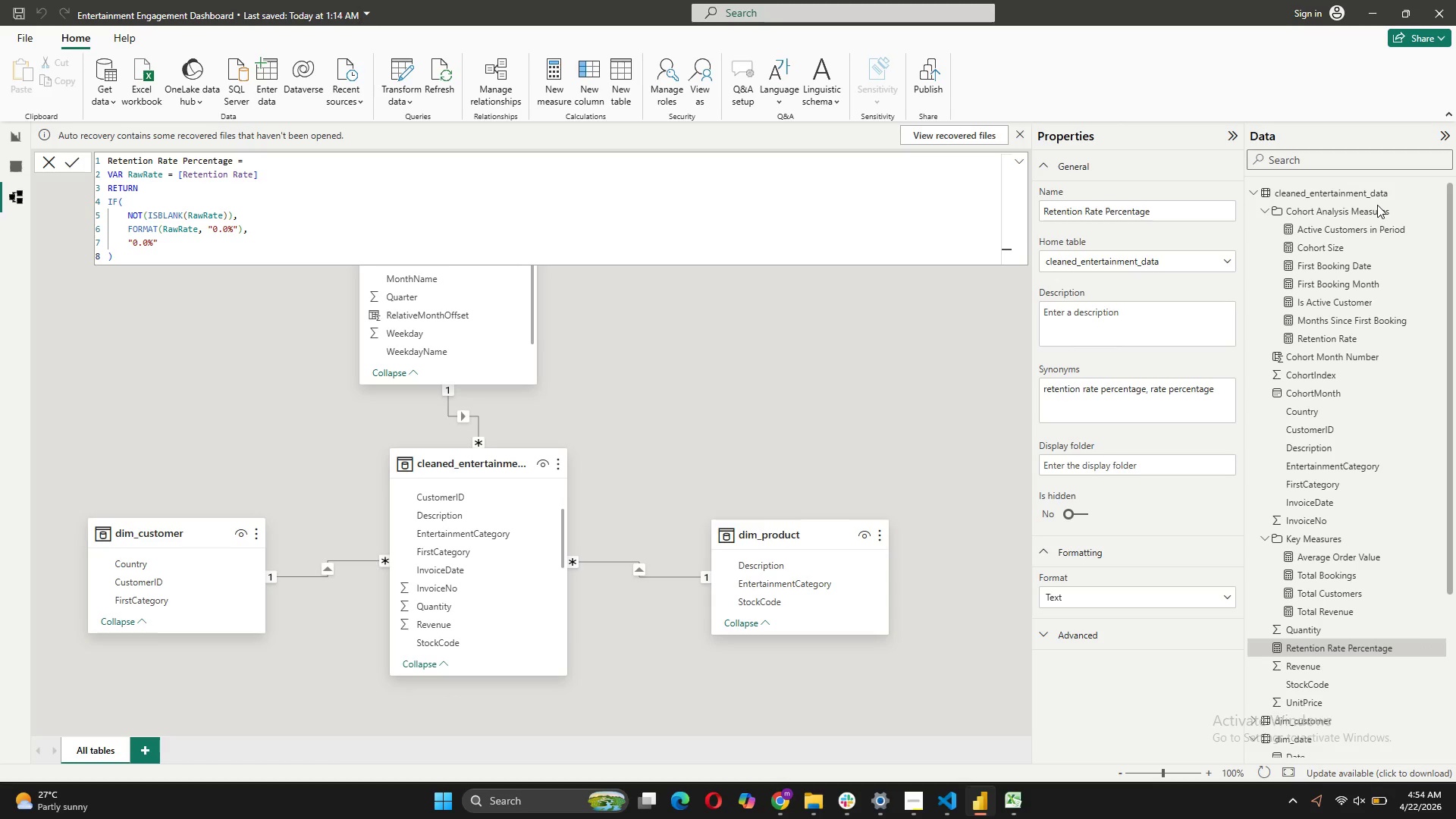 
left_click([50, 165])
 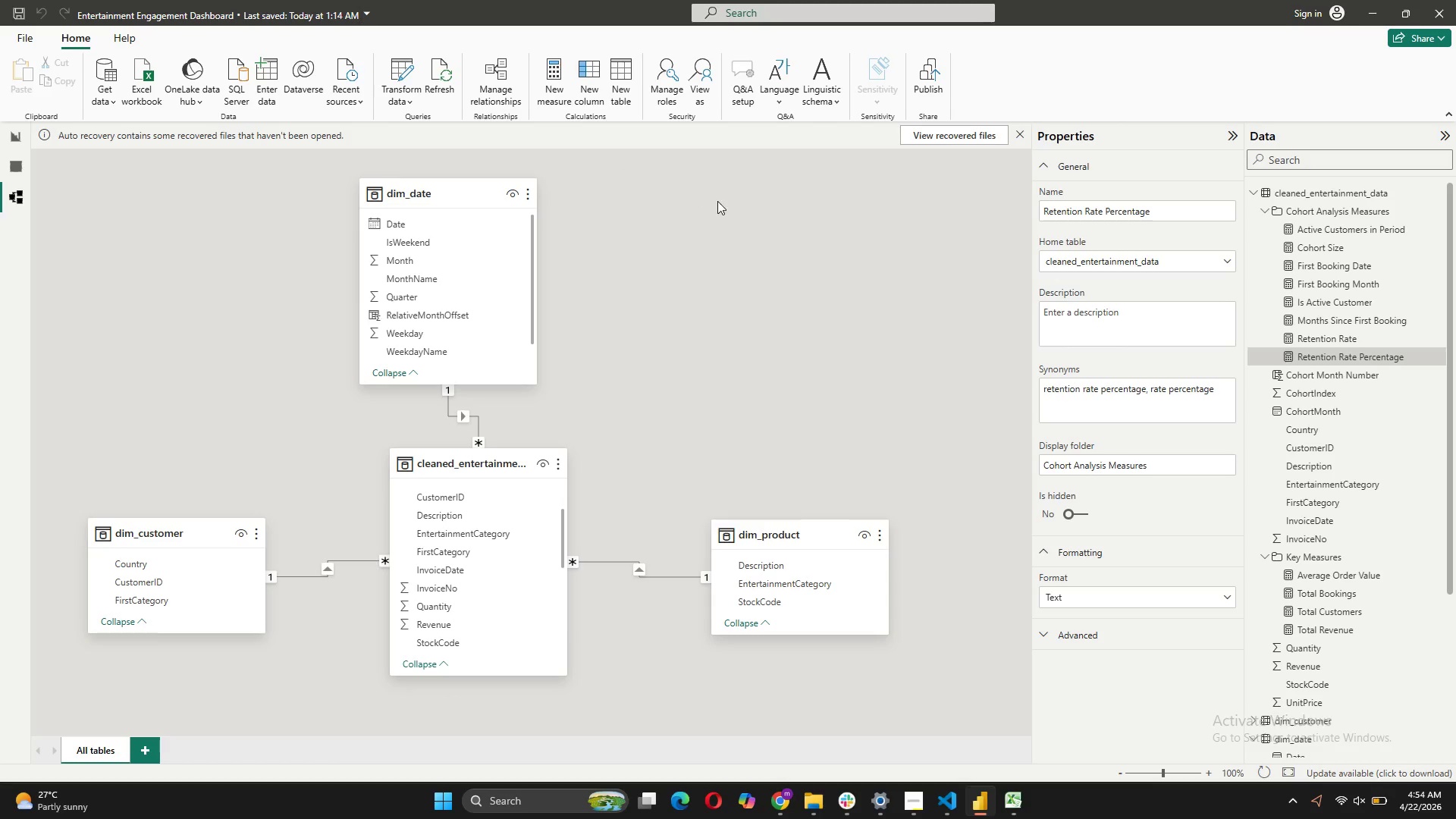 
wait(12.19)
 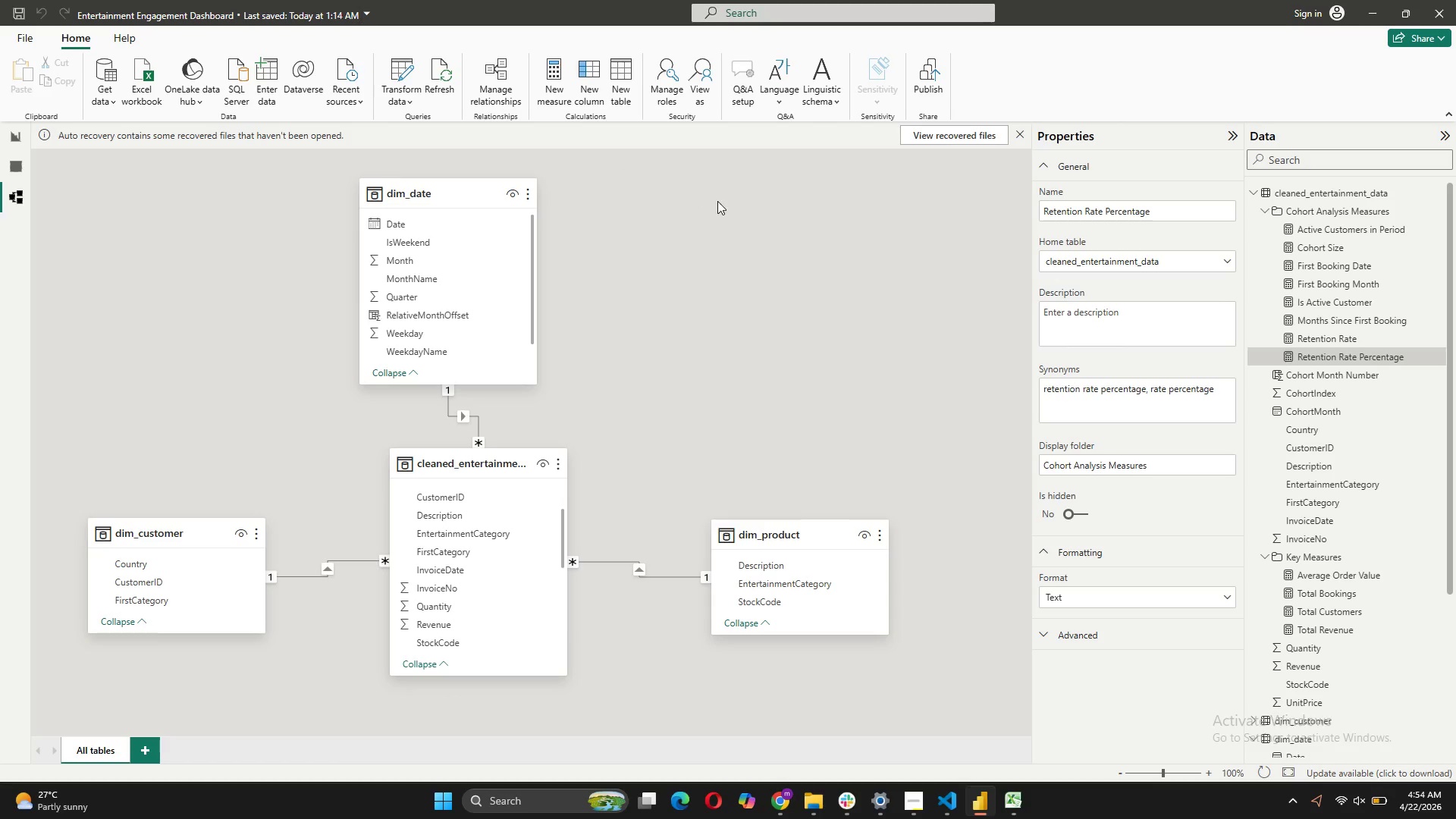 
left_click([537, 97])
 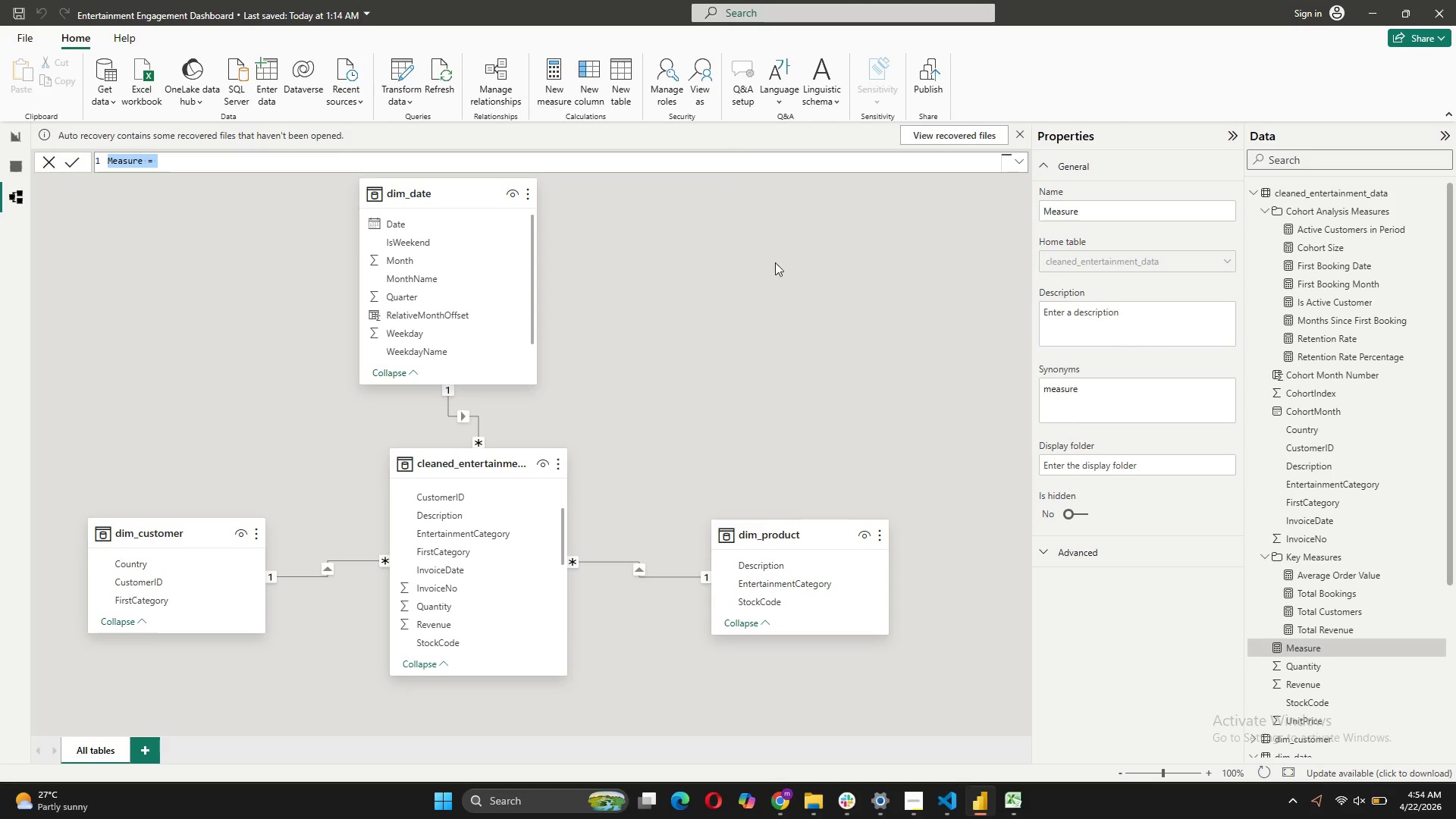 
left_click([1053, 459])
 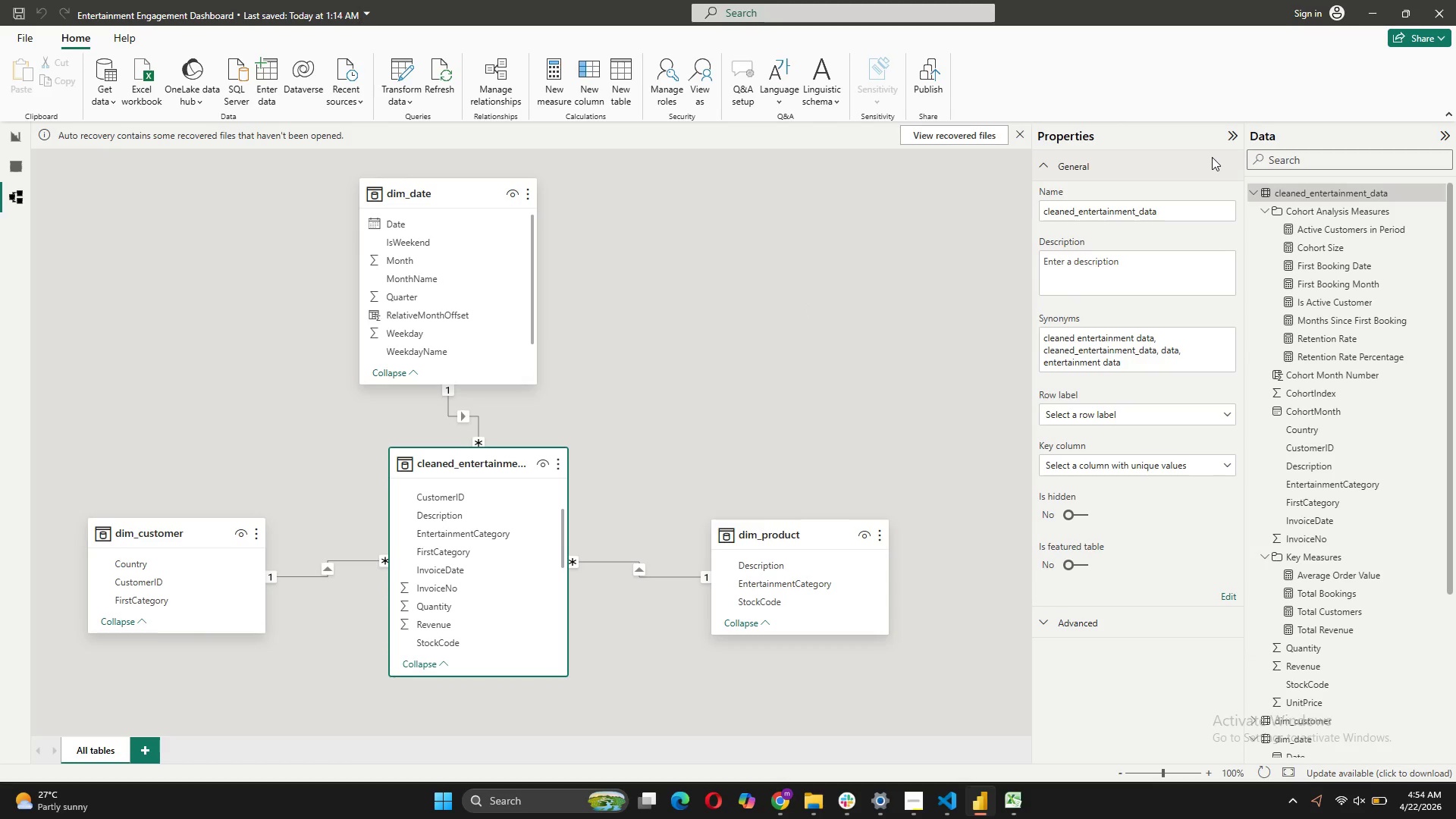 
wait(5.45)
 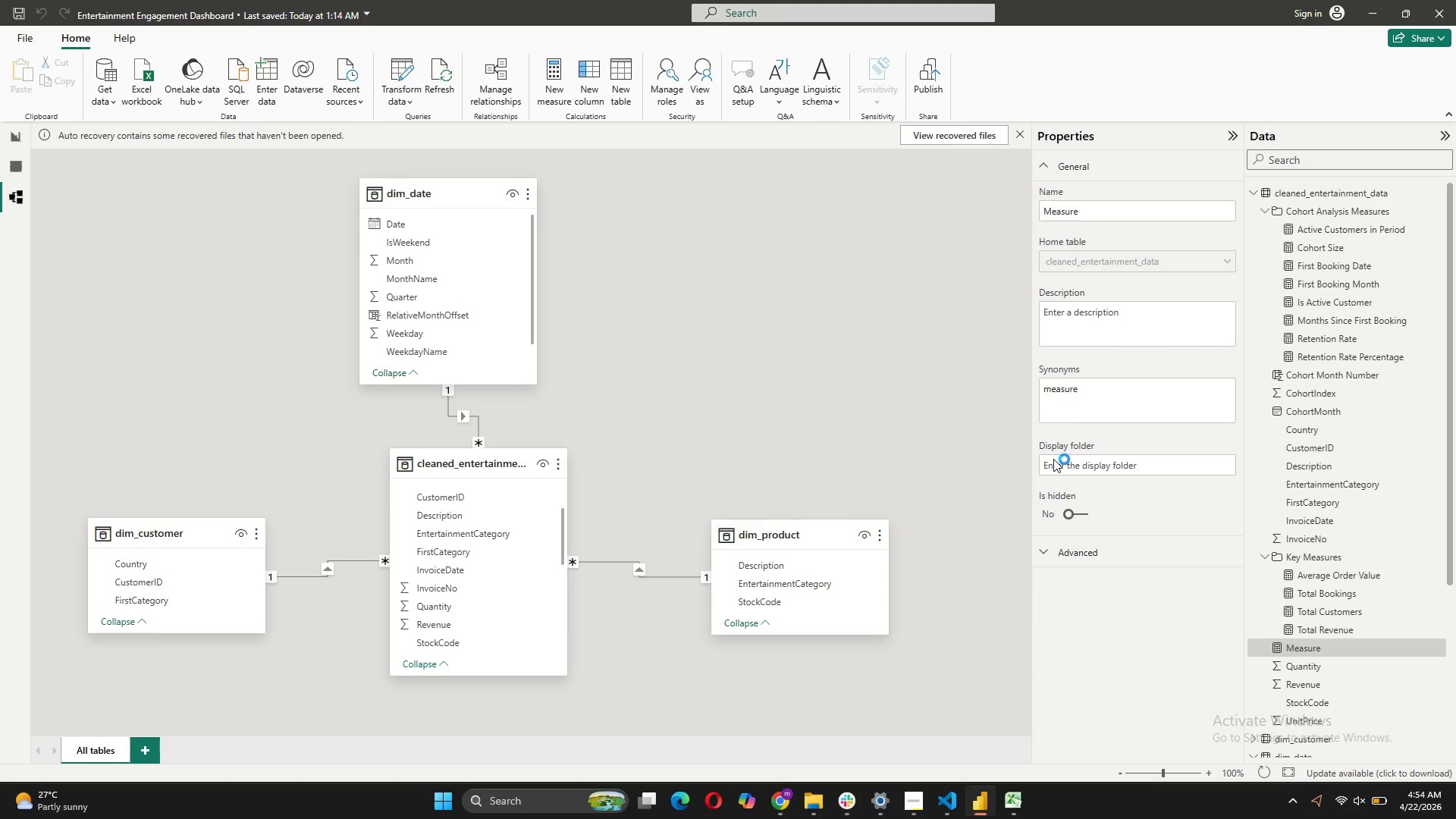 
left_click([557, 86])
 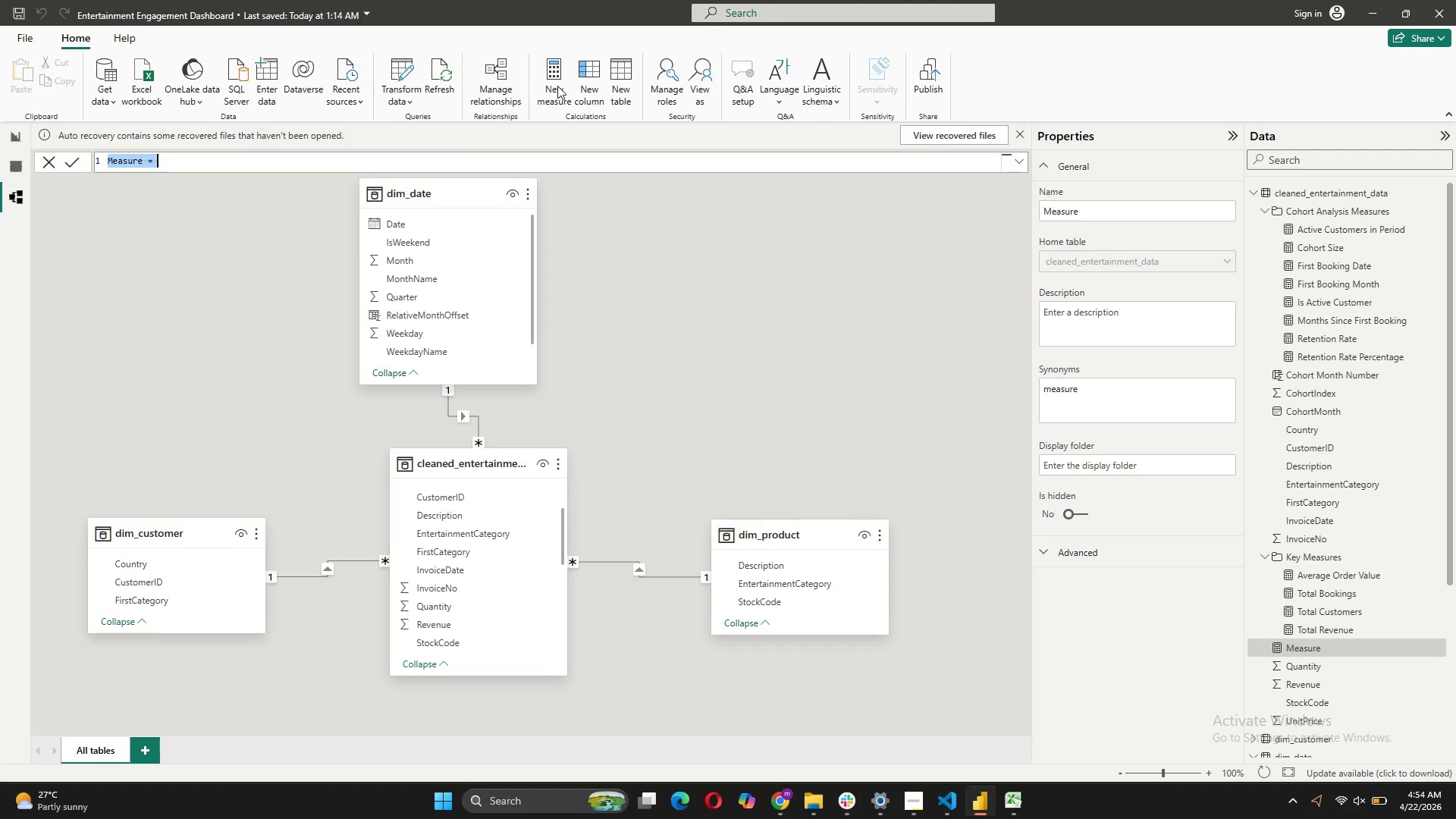 
wait(6.22)
 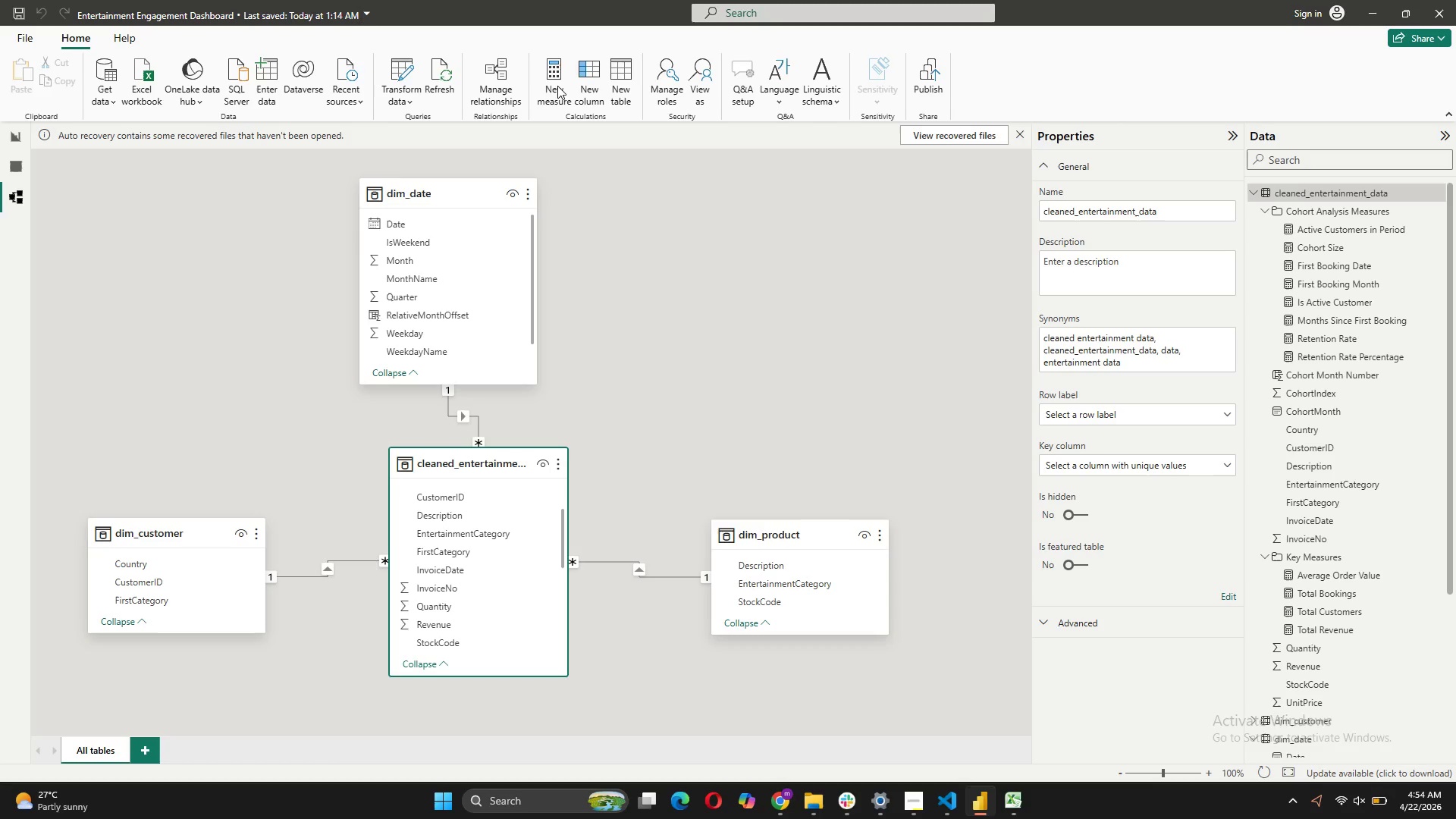 
type(Churn Rate = )
 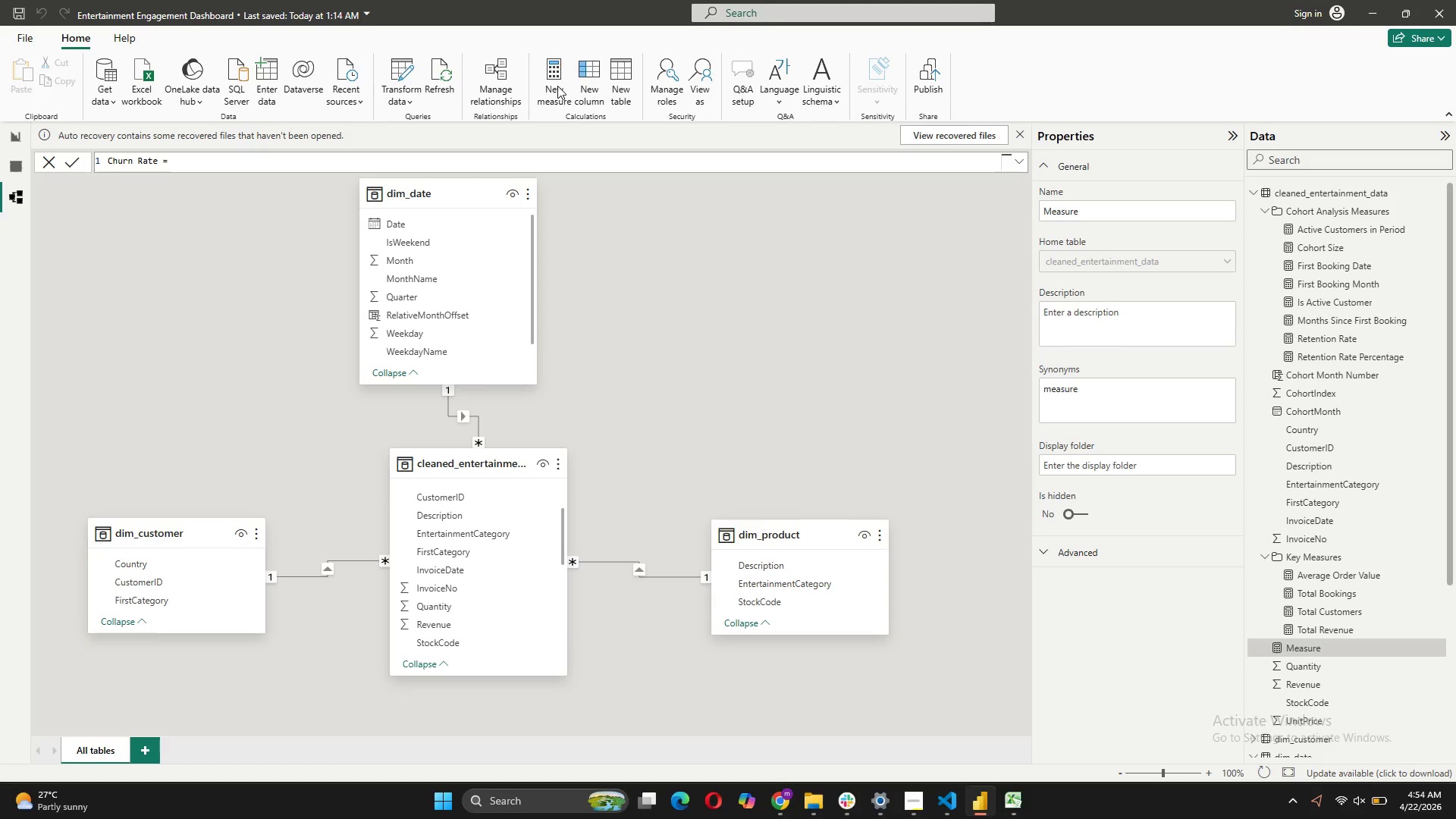 
key(Shift+Enter)
 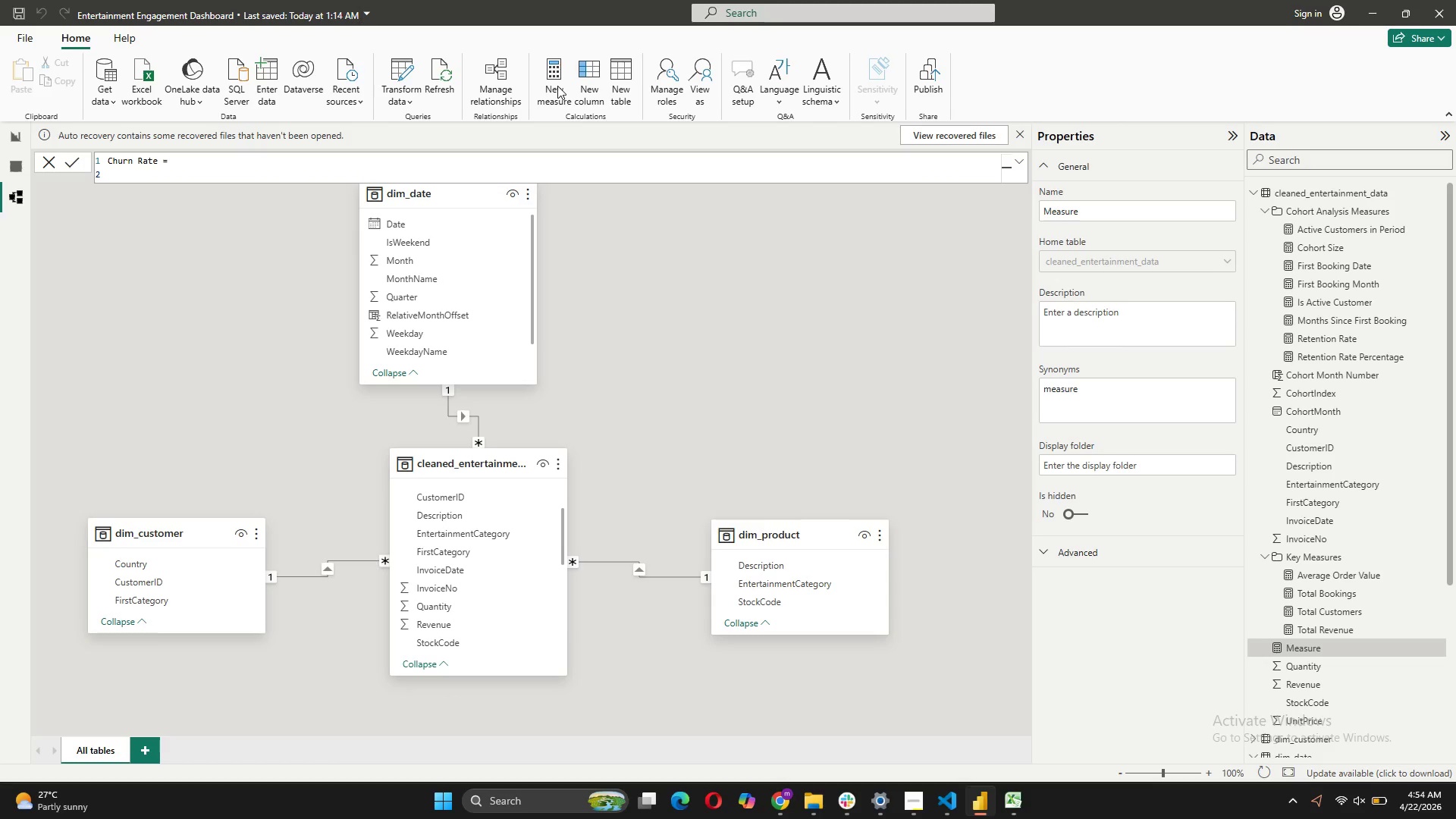 
type(VAR Retention = [Retention Rate])
 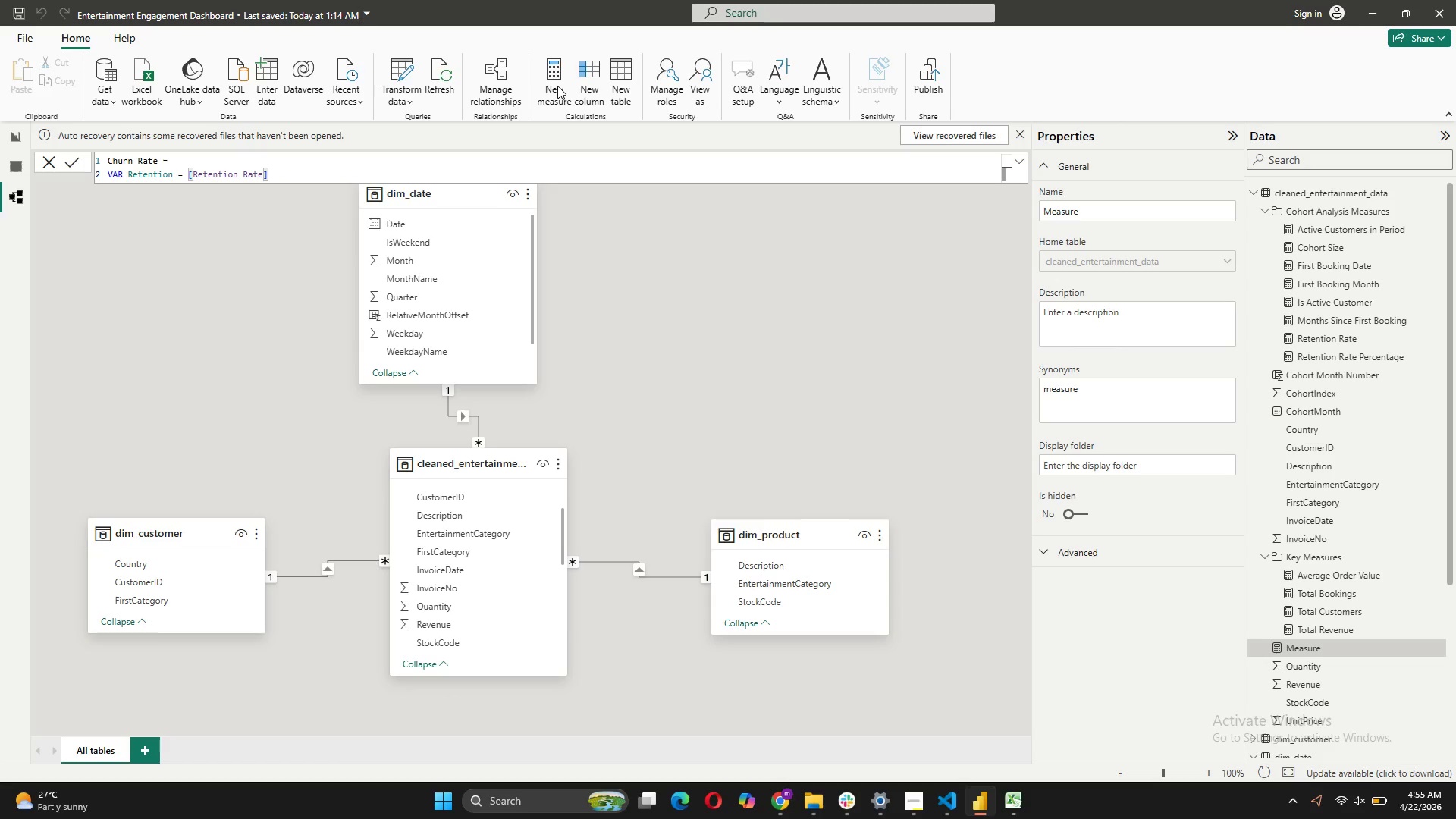 
key(Shift+Enter)
 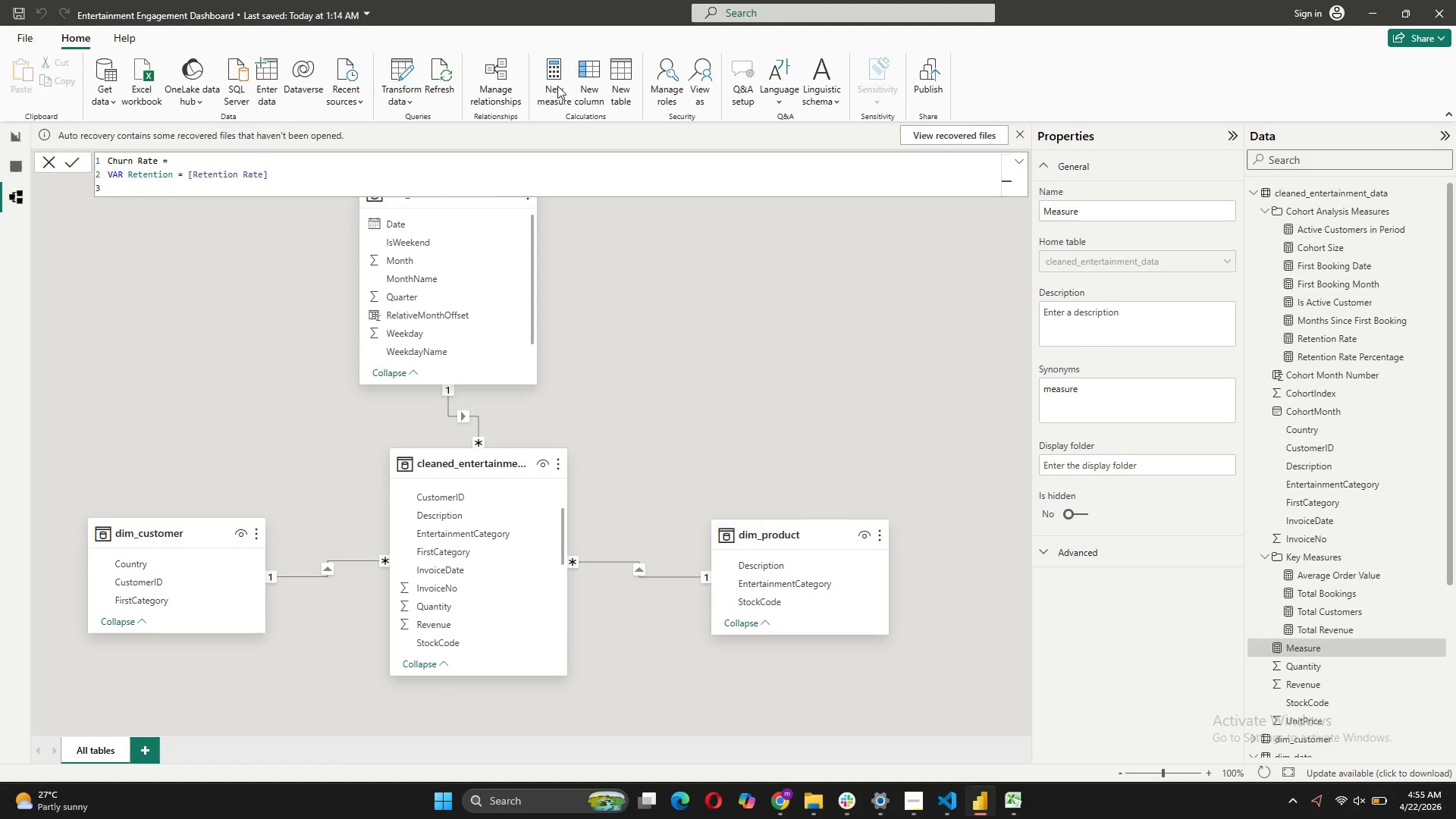 
type(RETURN)
 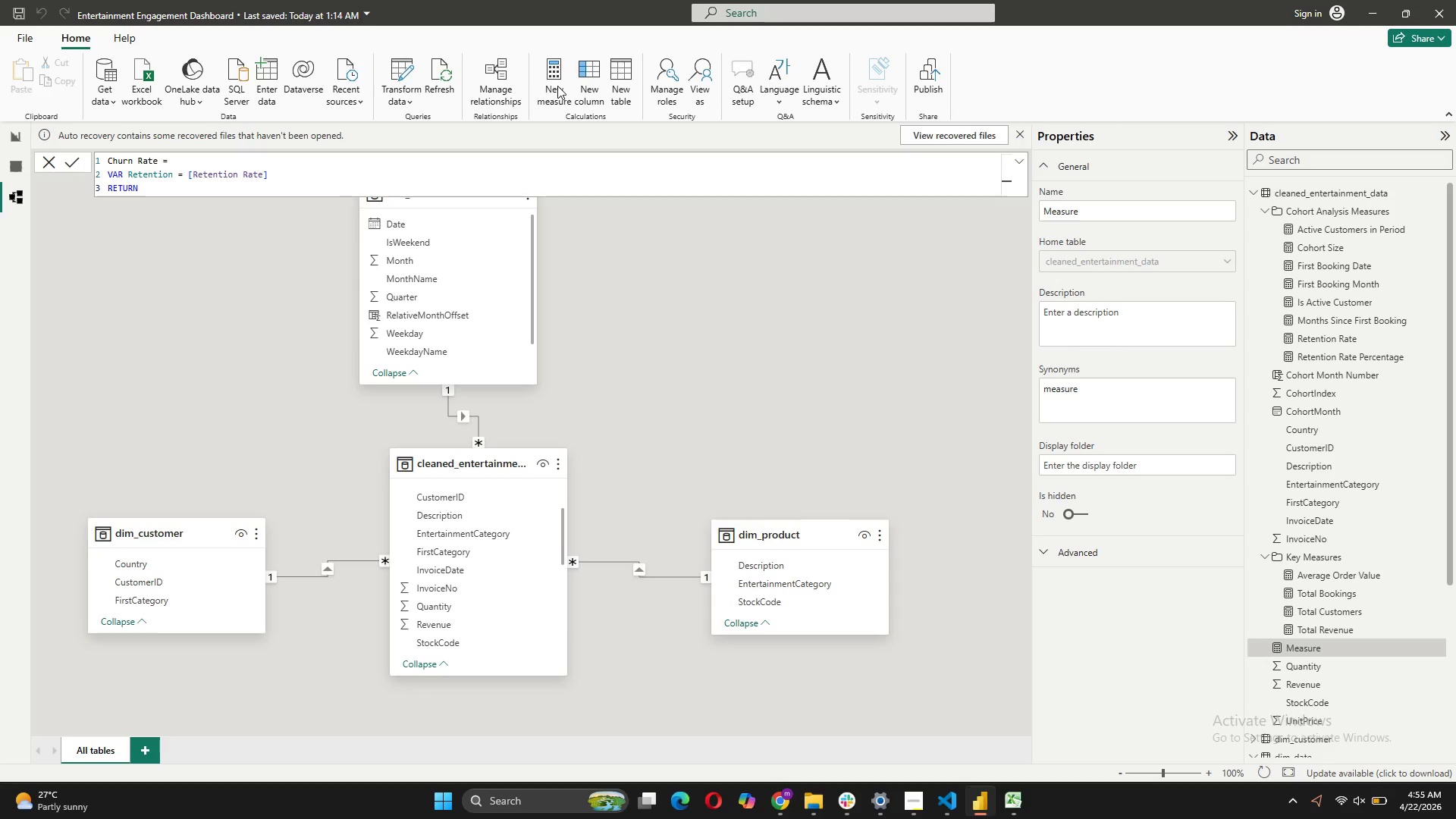 
key(Shift+Enter)
 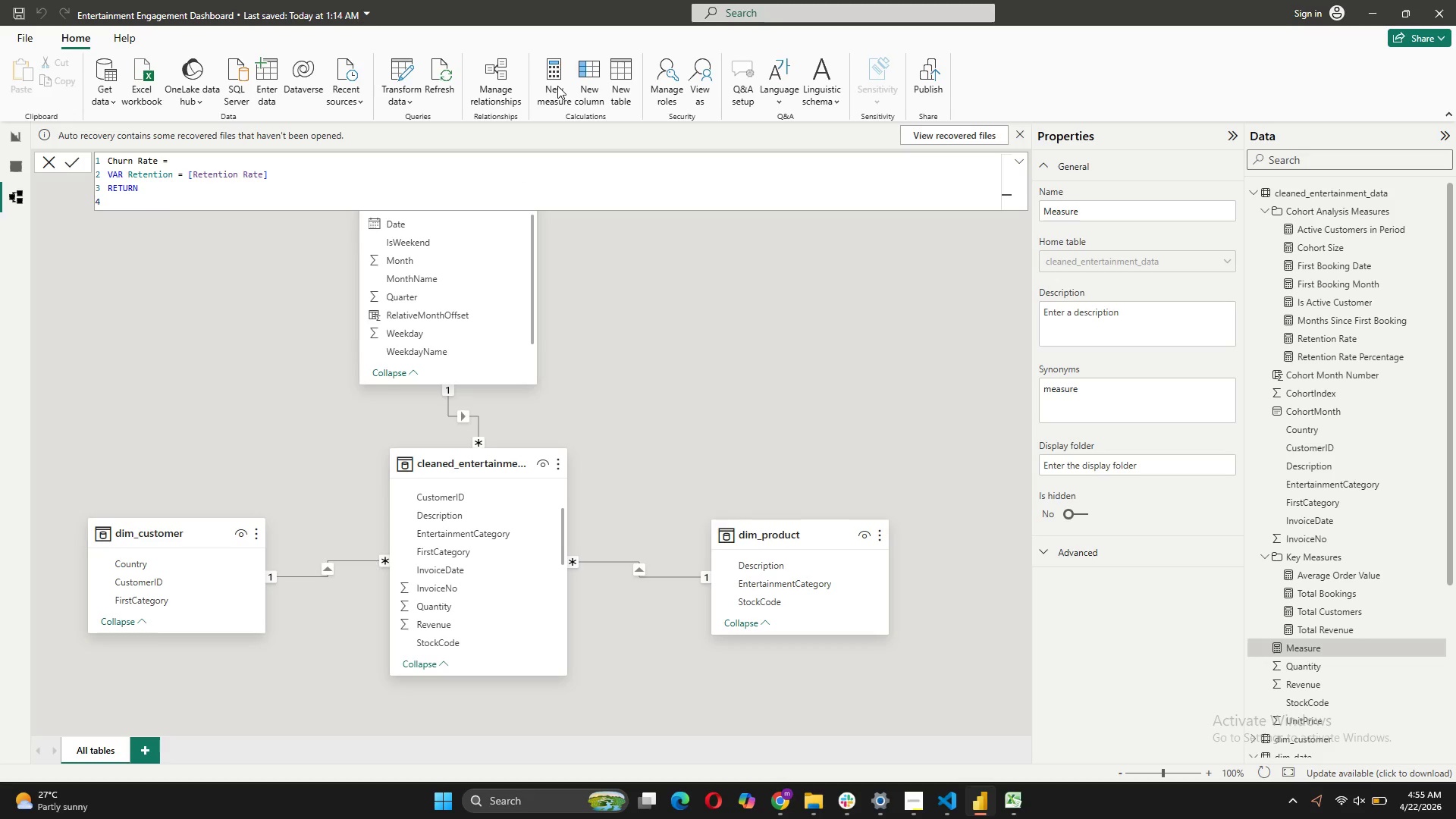 
type(IF()
 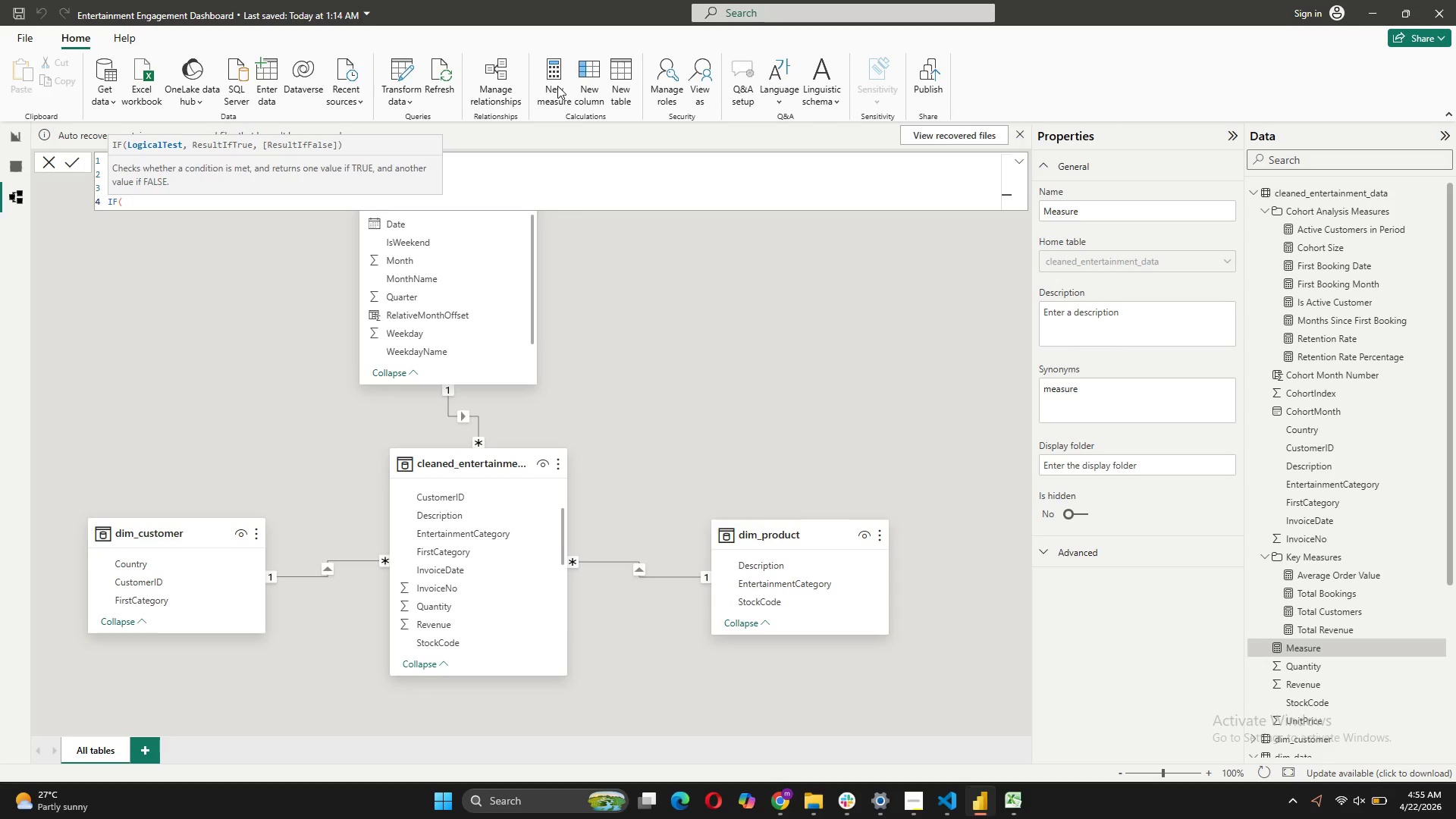 
key(Shift+Enter)
 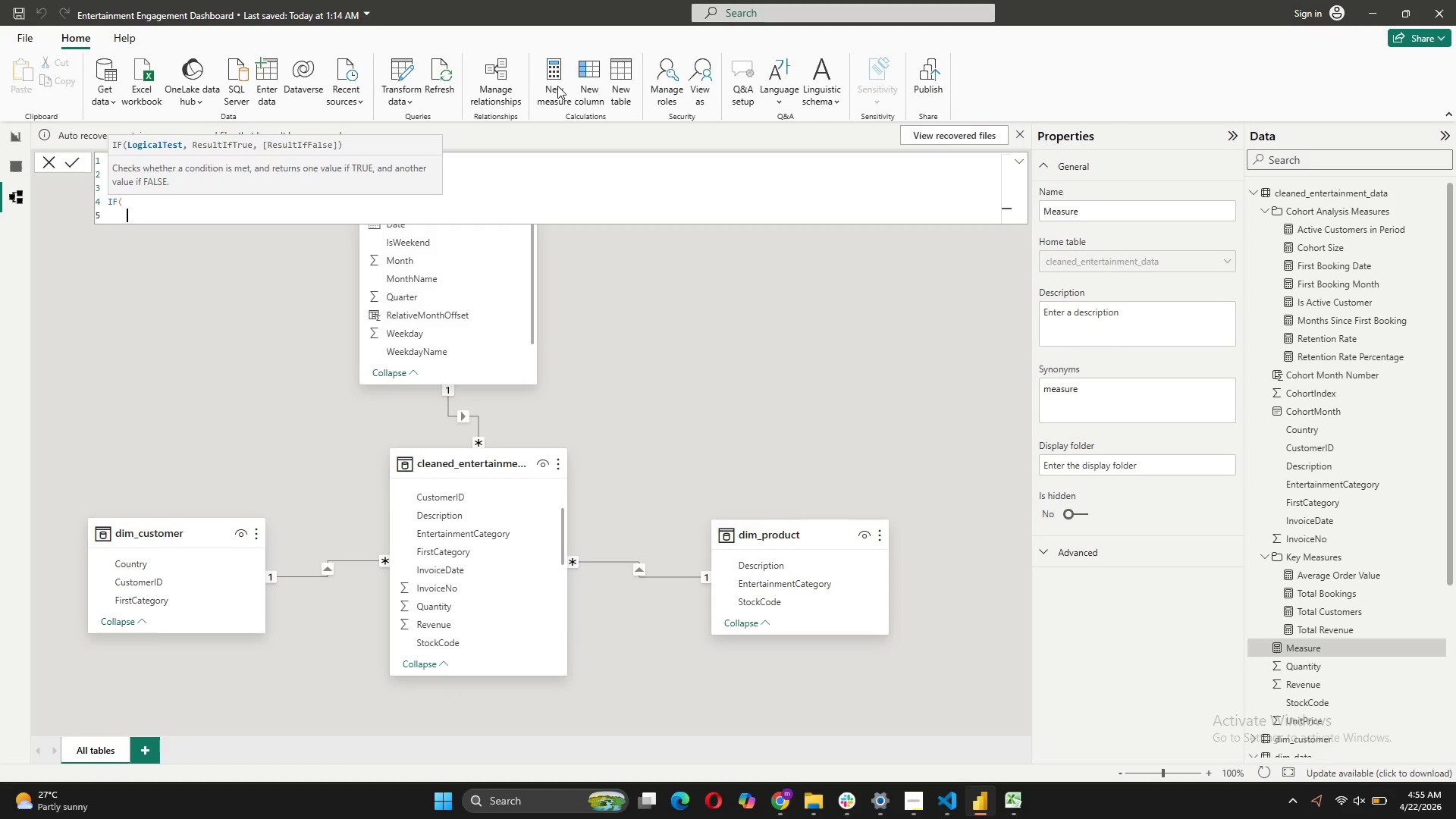 
type(NOT(ISBLANK(Retention)),)
 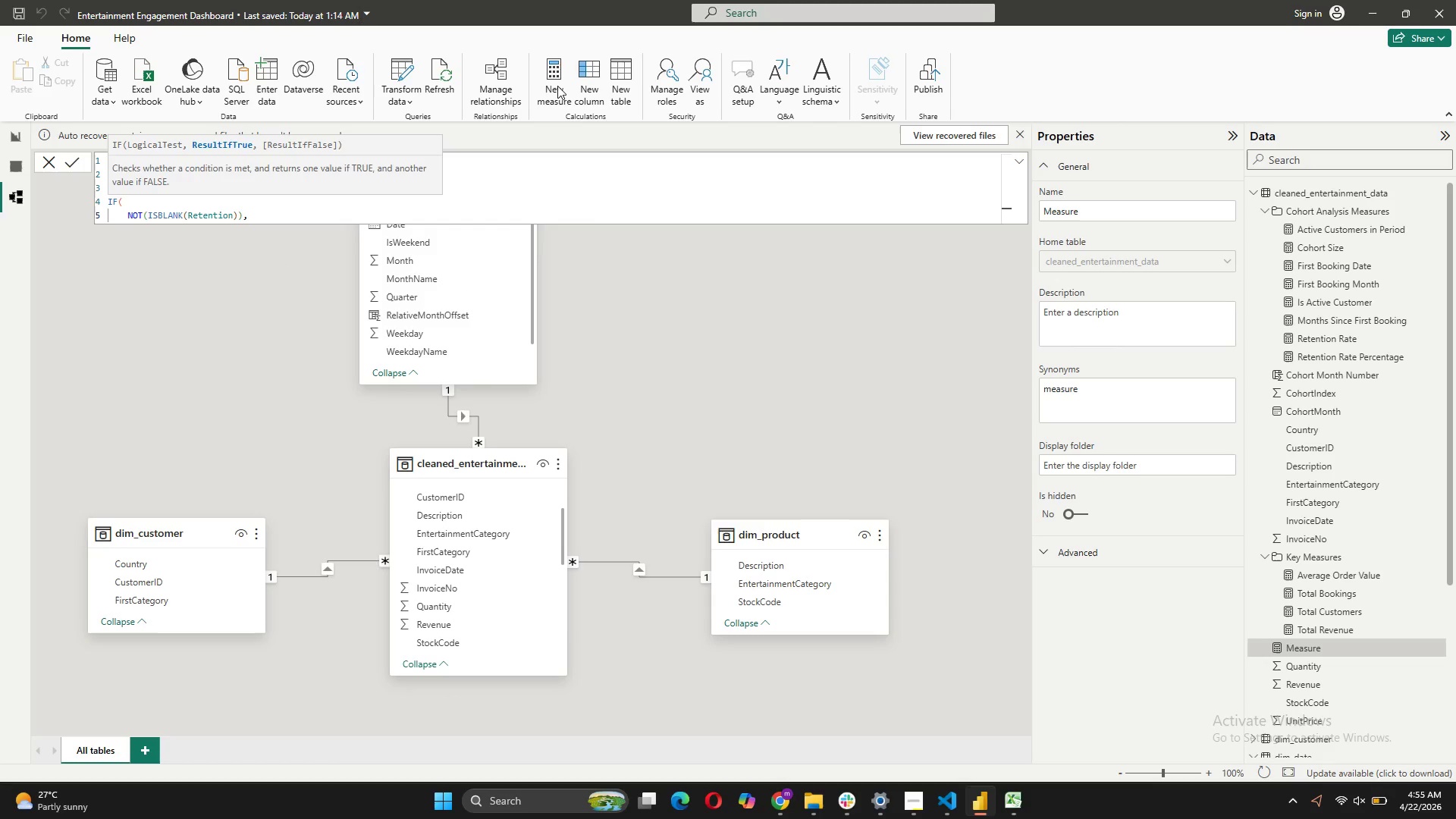 
key(Shift+Enter)
 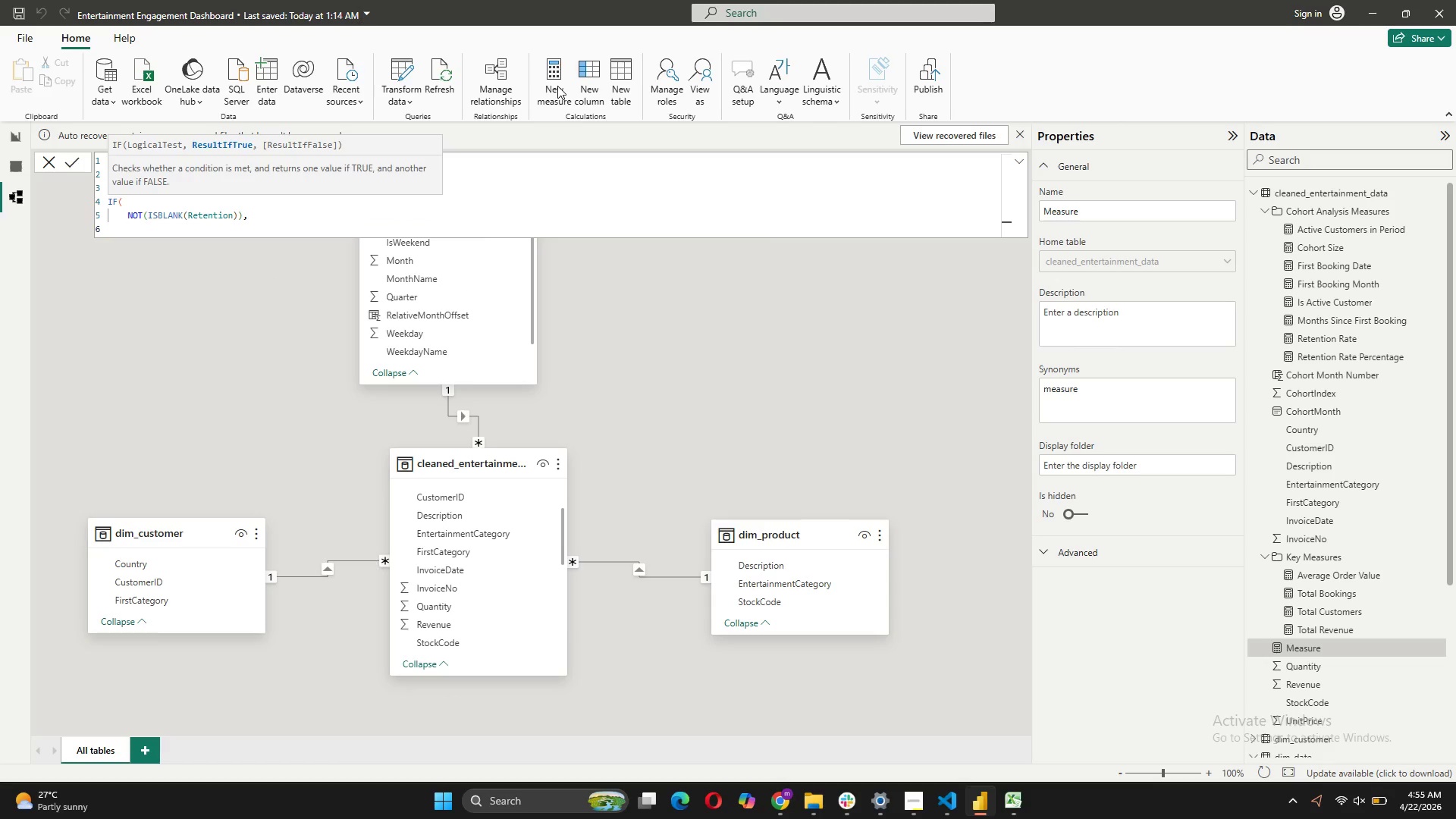 
type(1 - Retention,)
 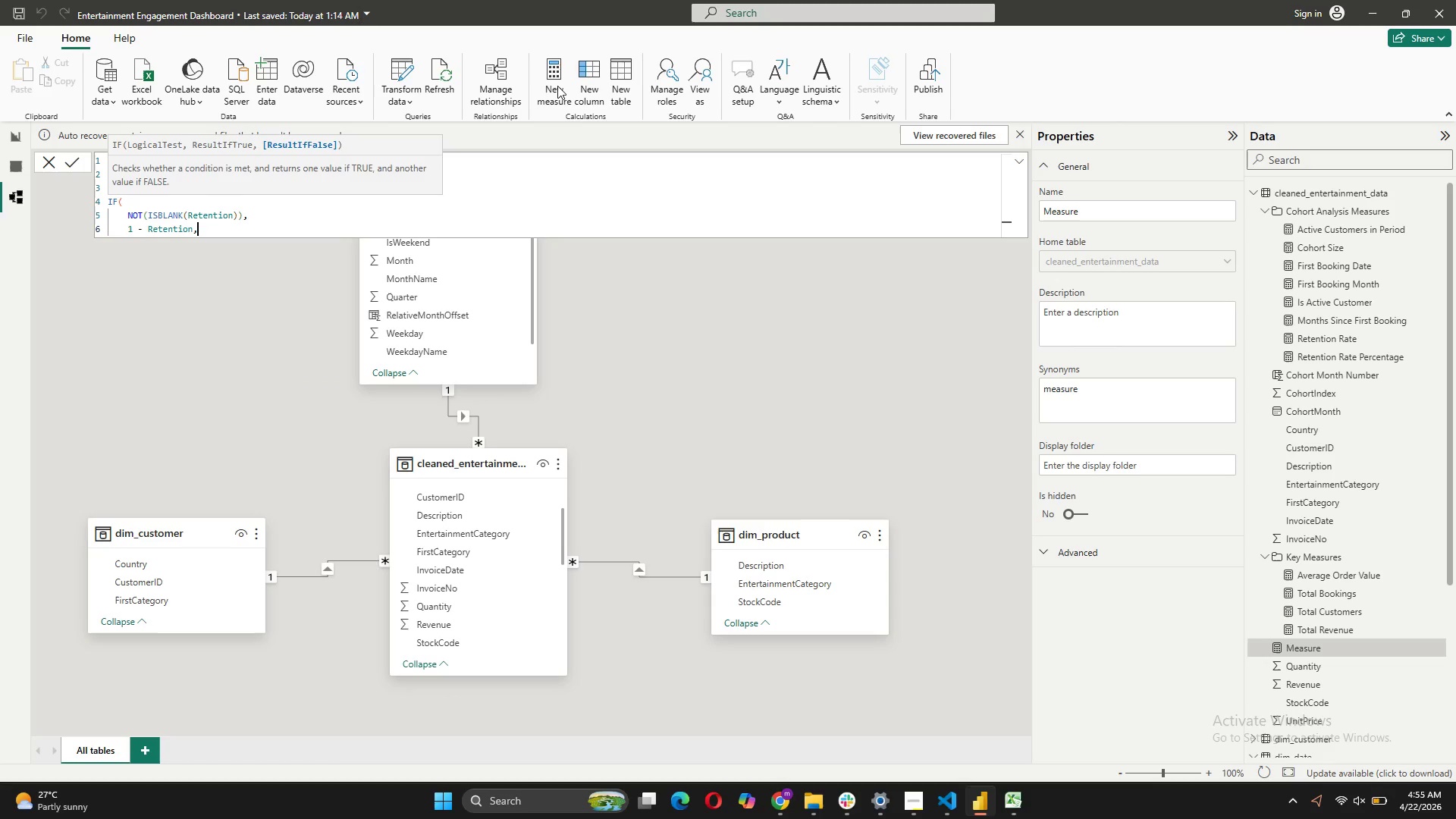 
key(Shift+Enter)
 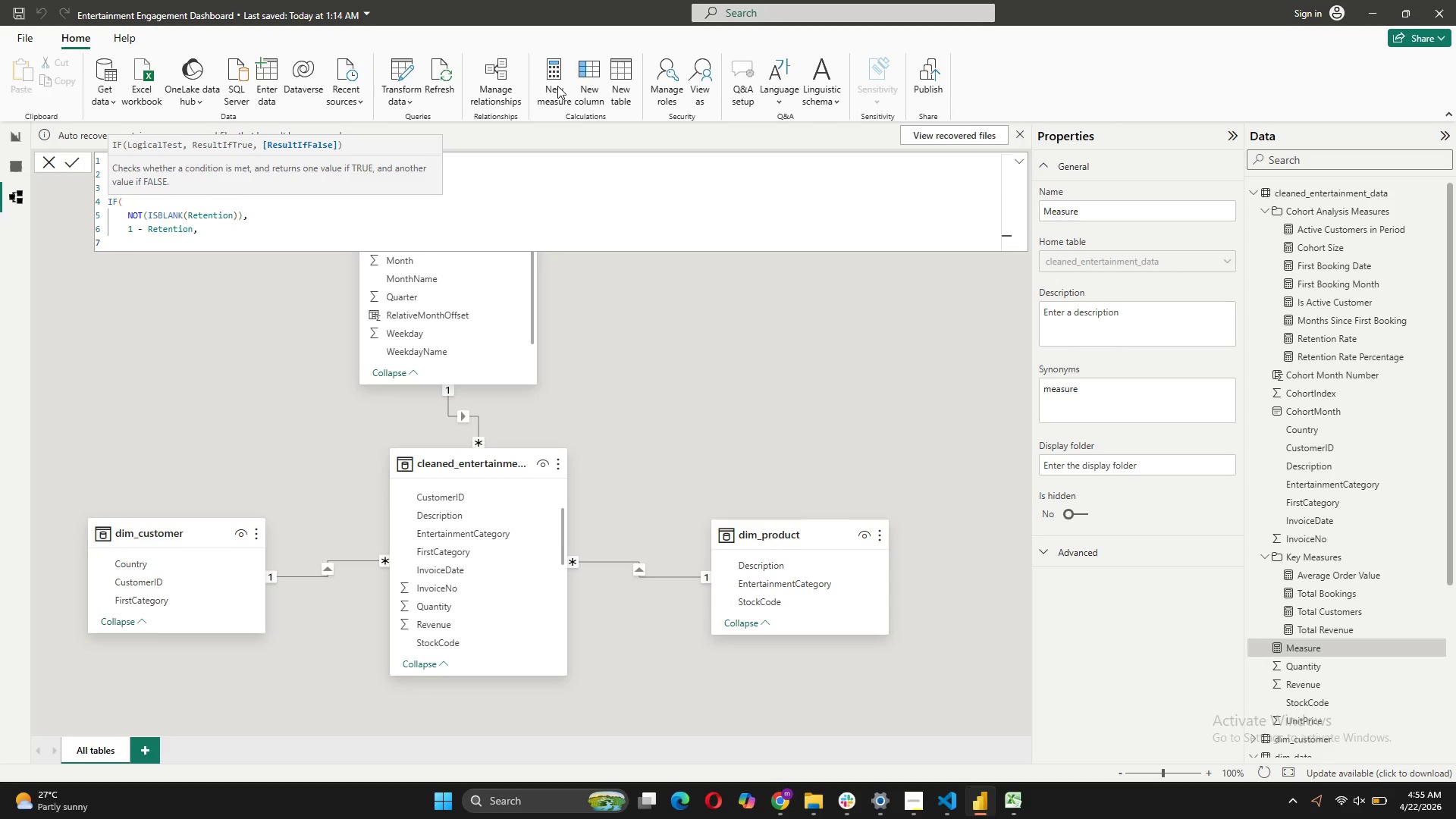 
type(BLANK())
 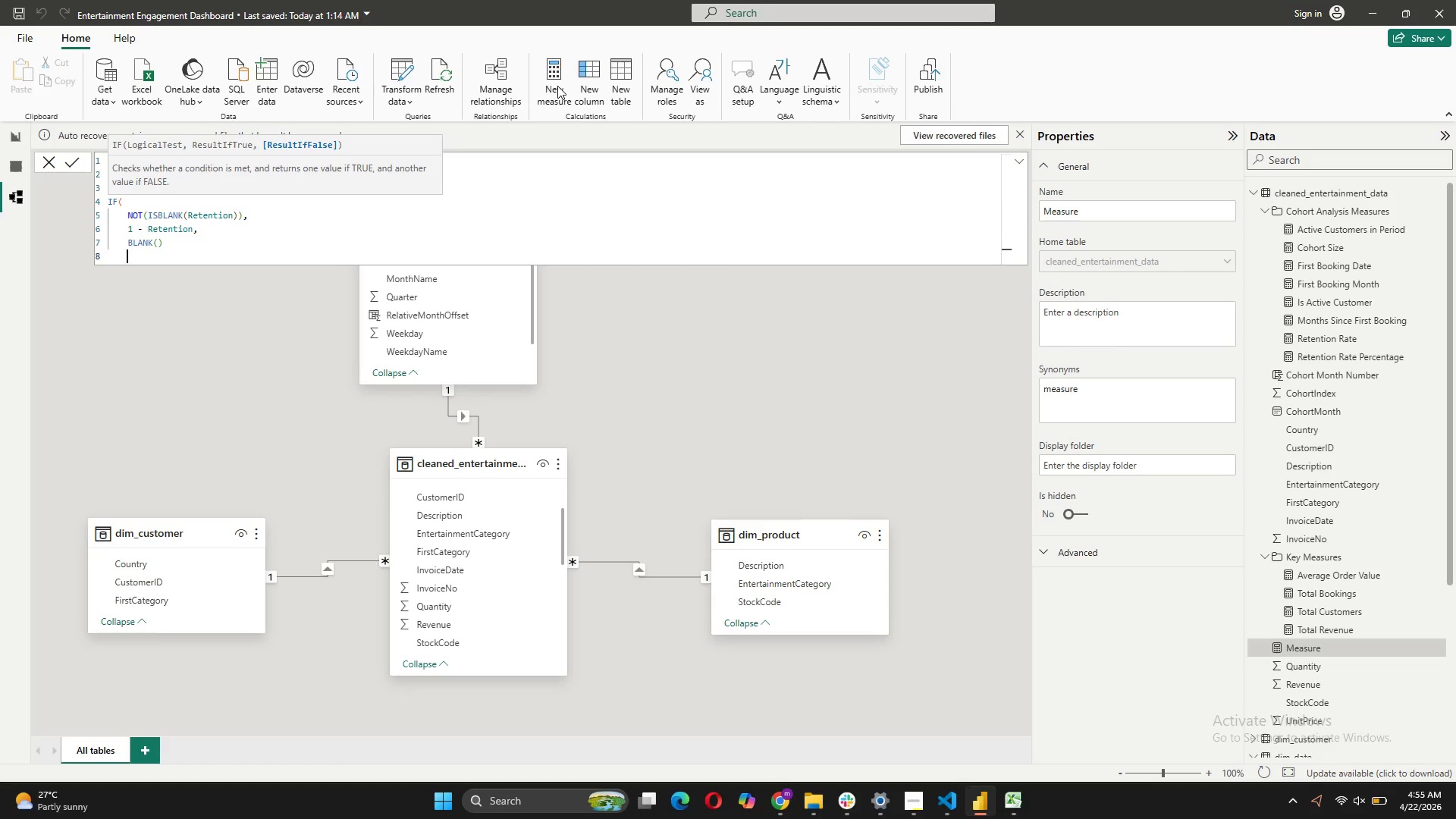 
 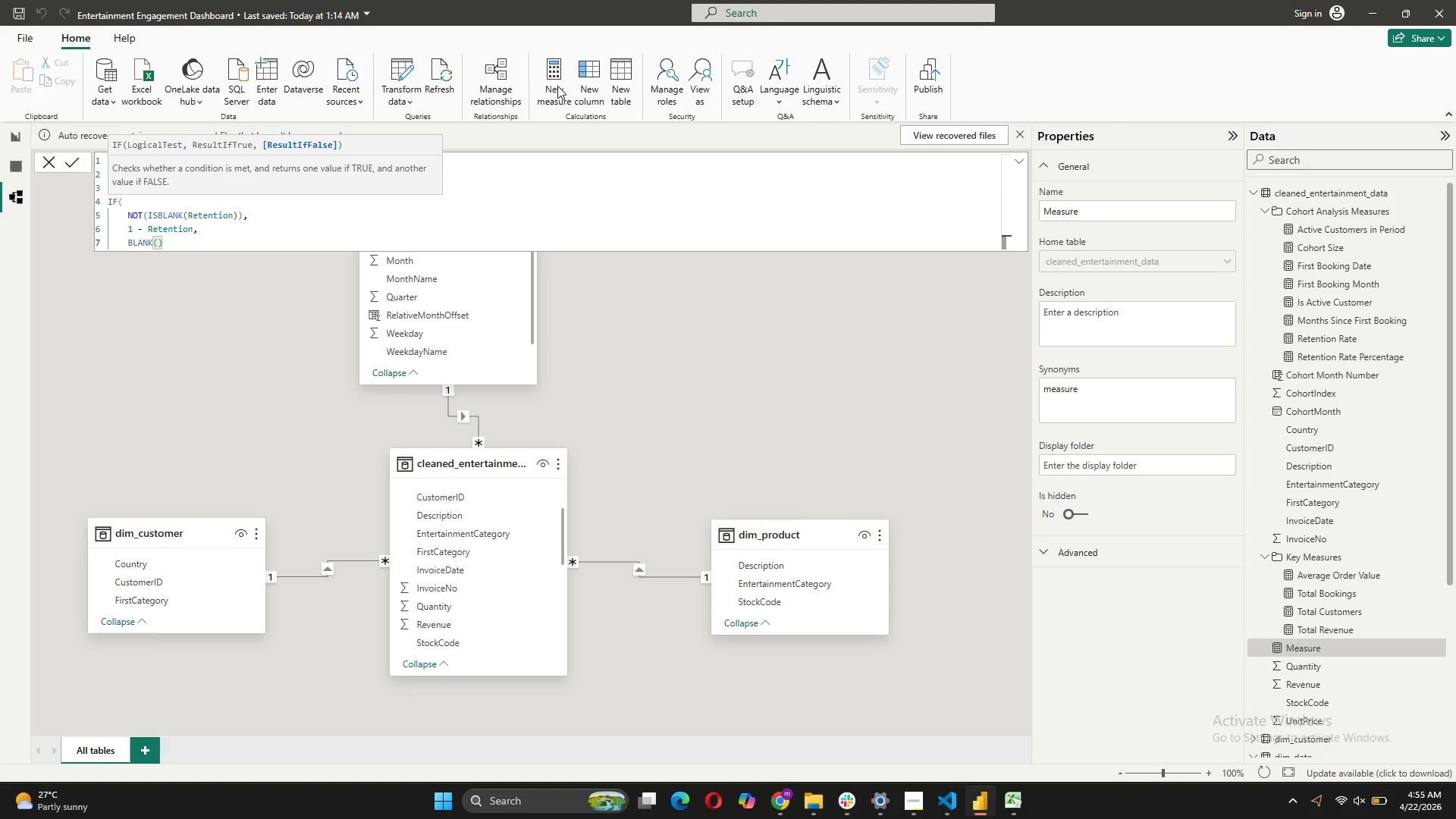 
key(Shift+Enter)
 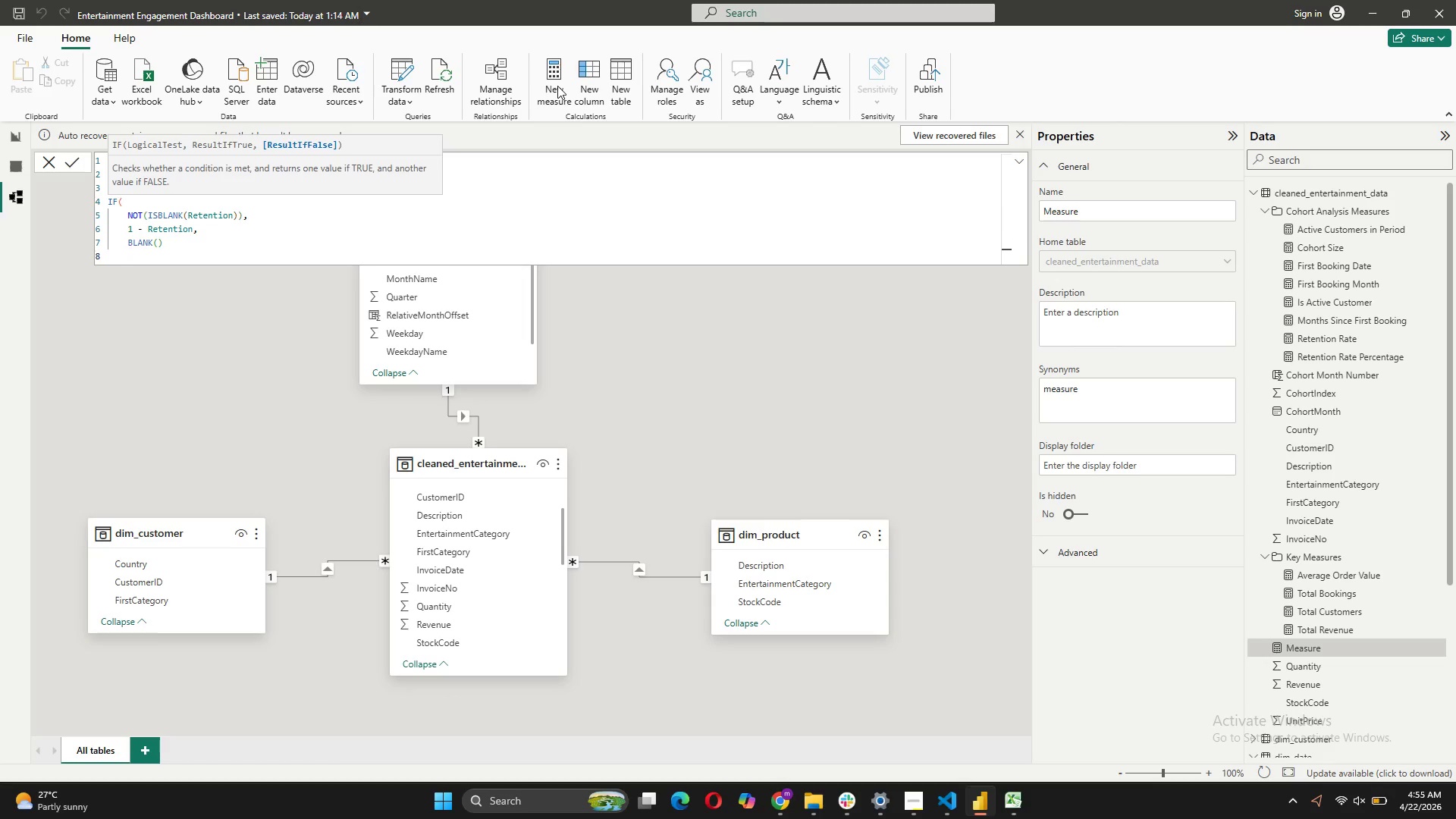 
key(Shift+0)
 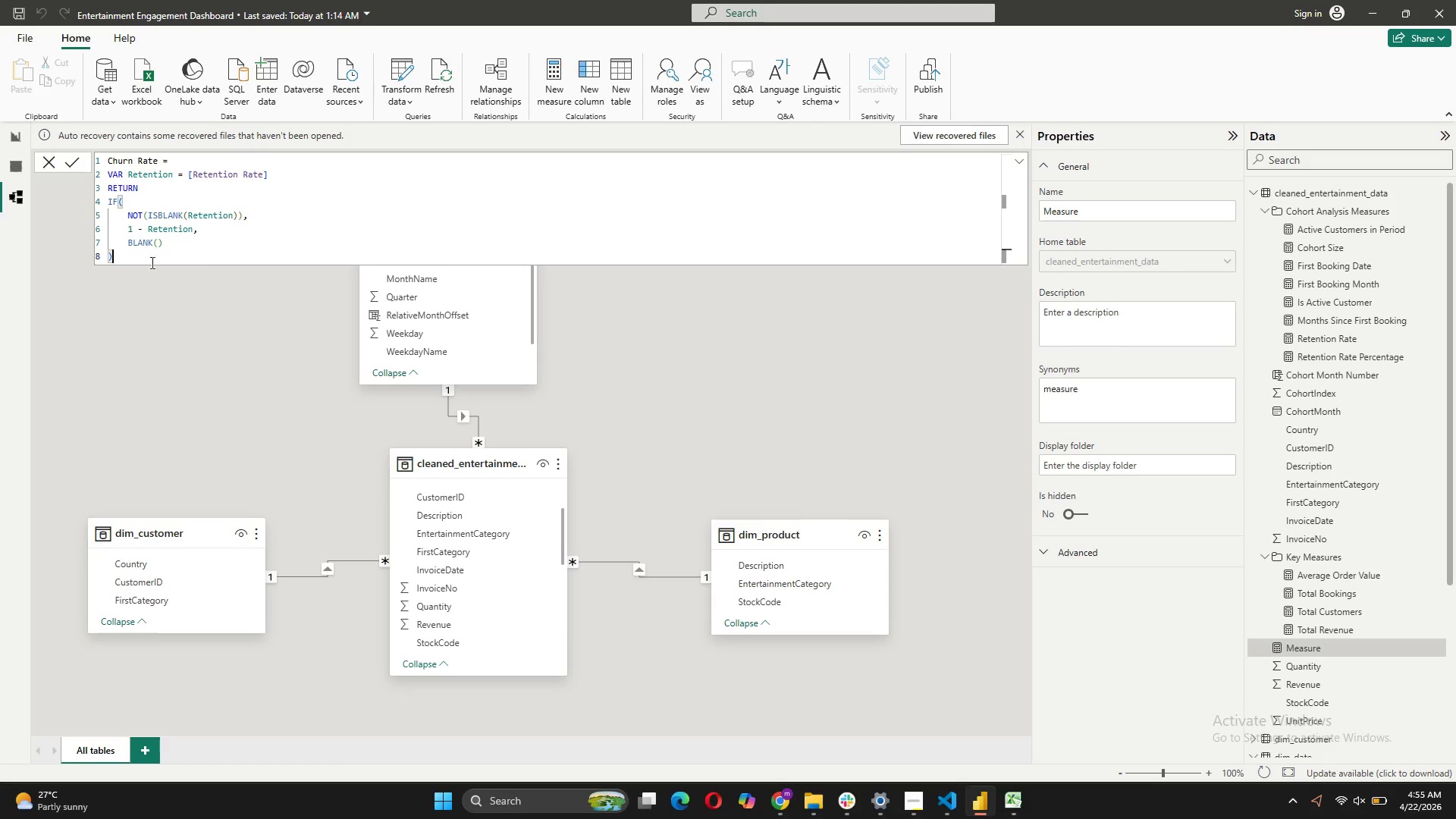 
wait(5.34)
 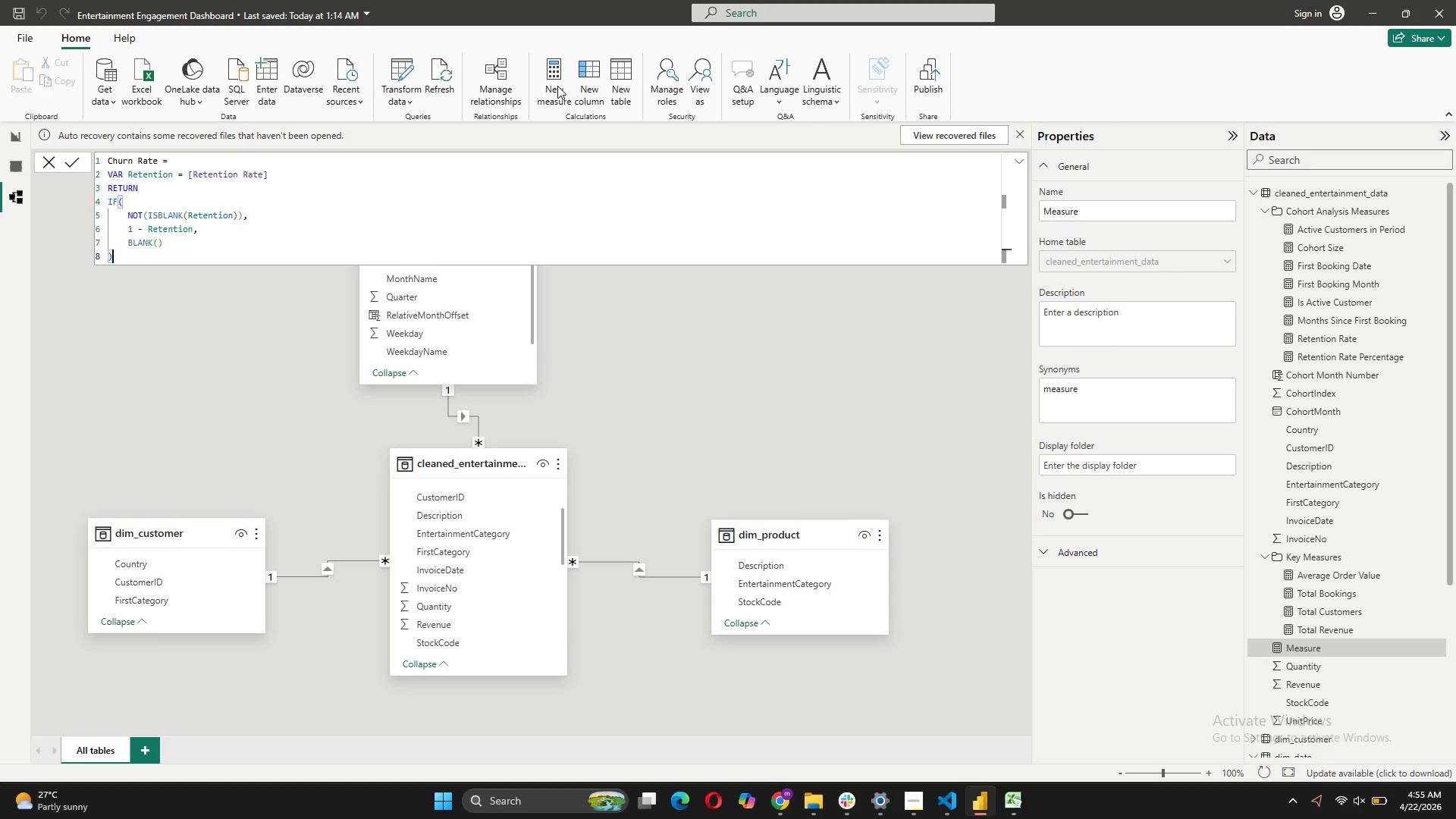 
left_click([77, 154])
 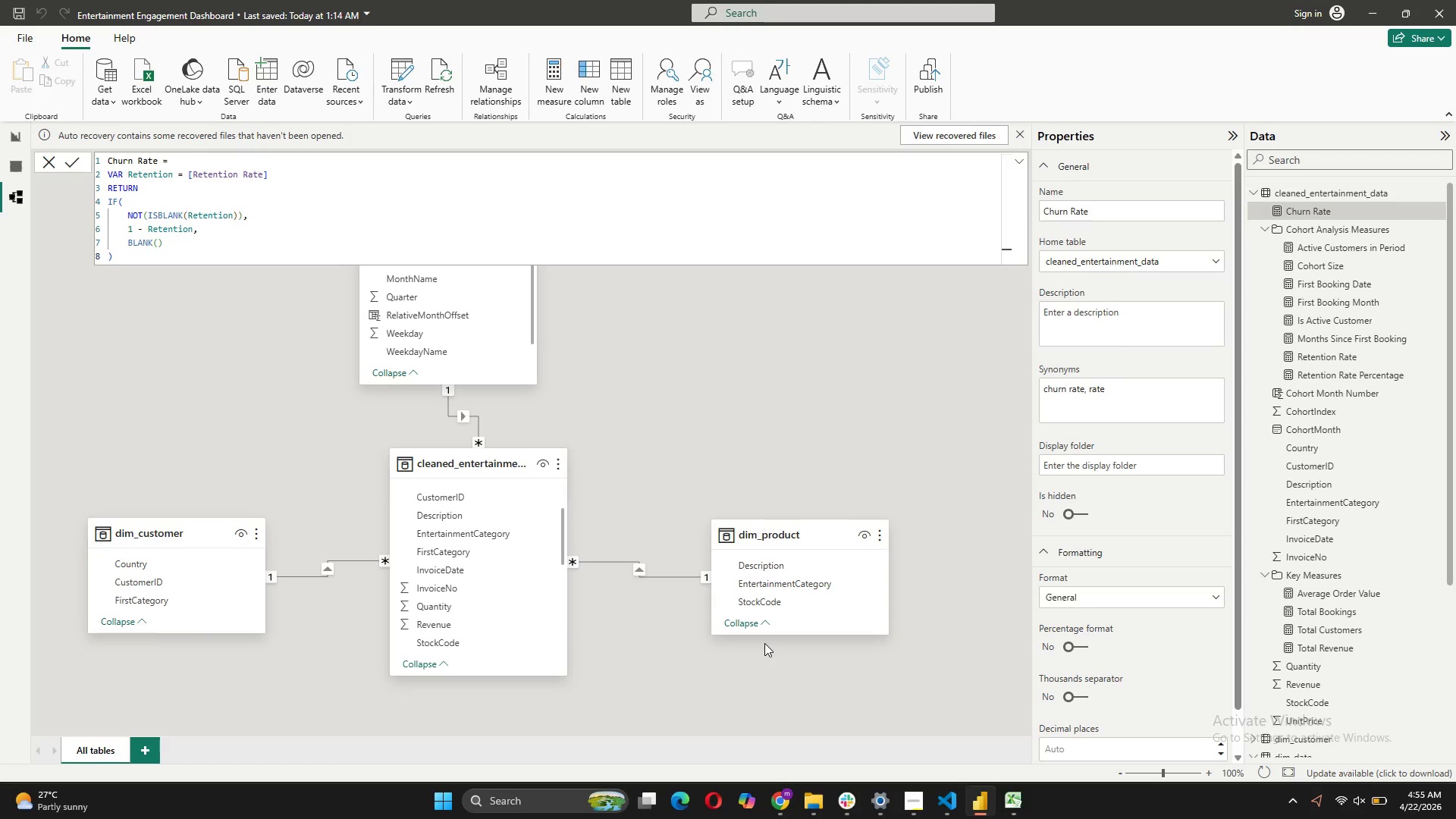 
left_click([1129, 463])
 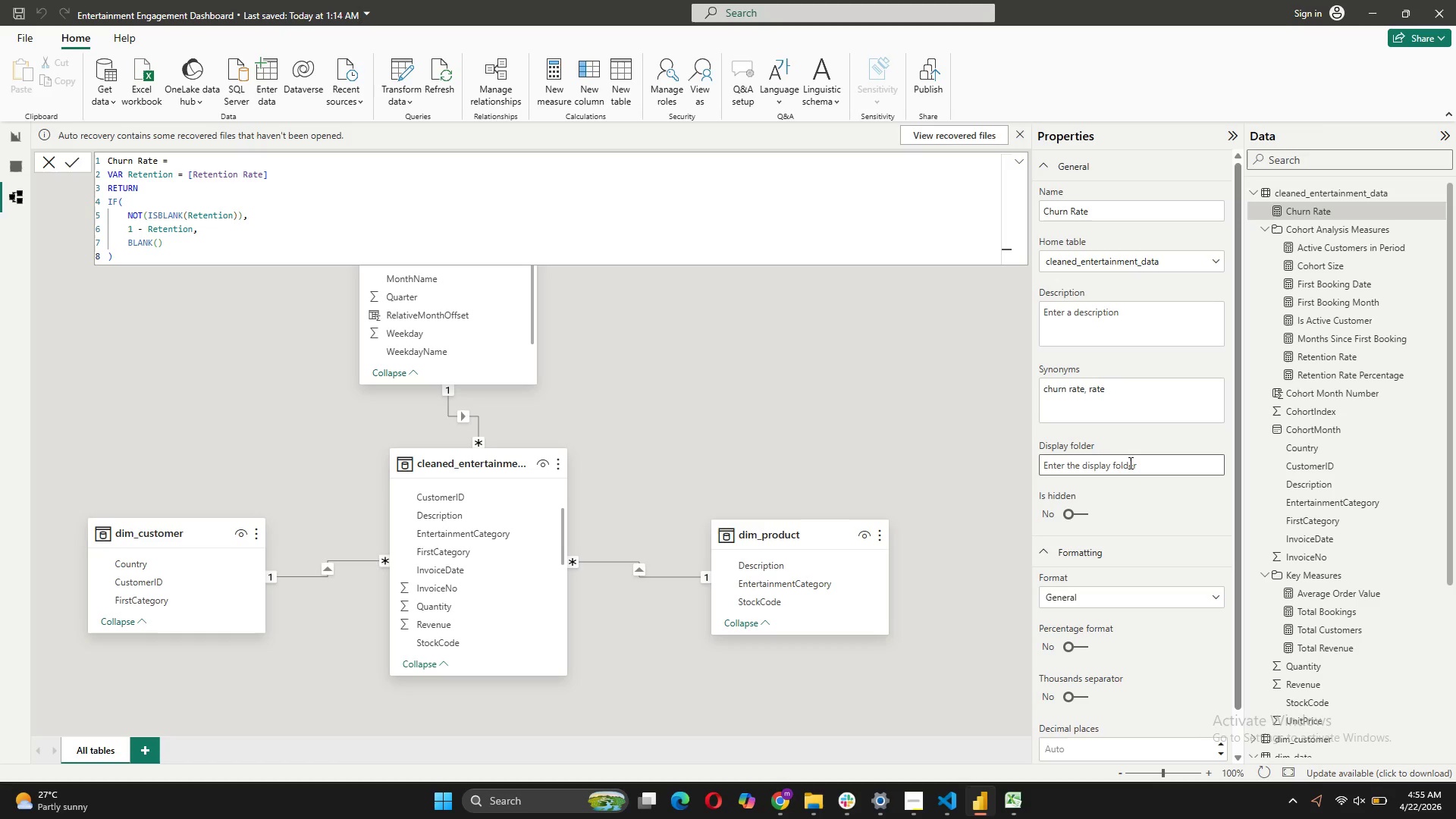 
type(cHURN )
key(Backspace)
key(Backspace)
key(Backspace)
key(Backspace)
key(Backspace)
key(Backspace)
type(Churn Analysis Measures)
 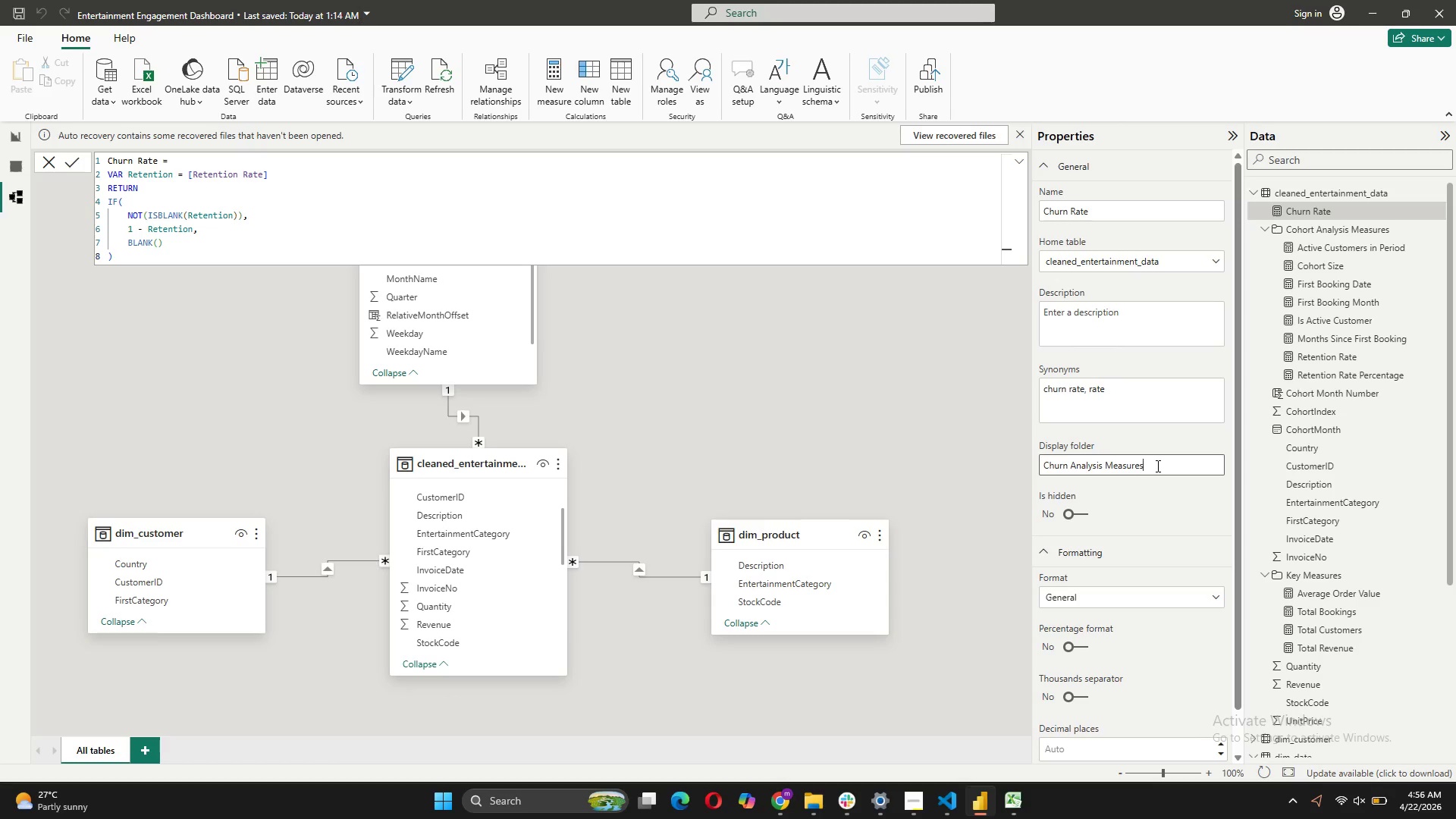 
key(Enter)
 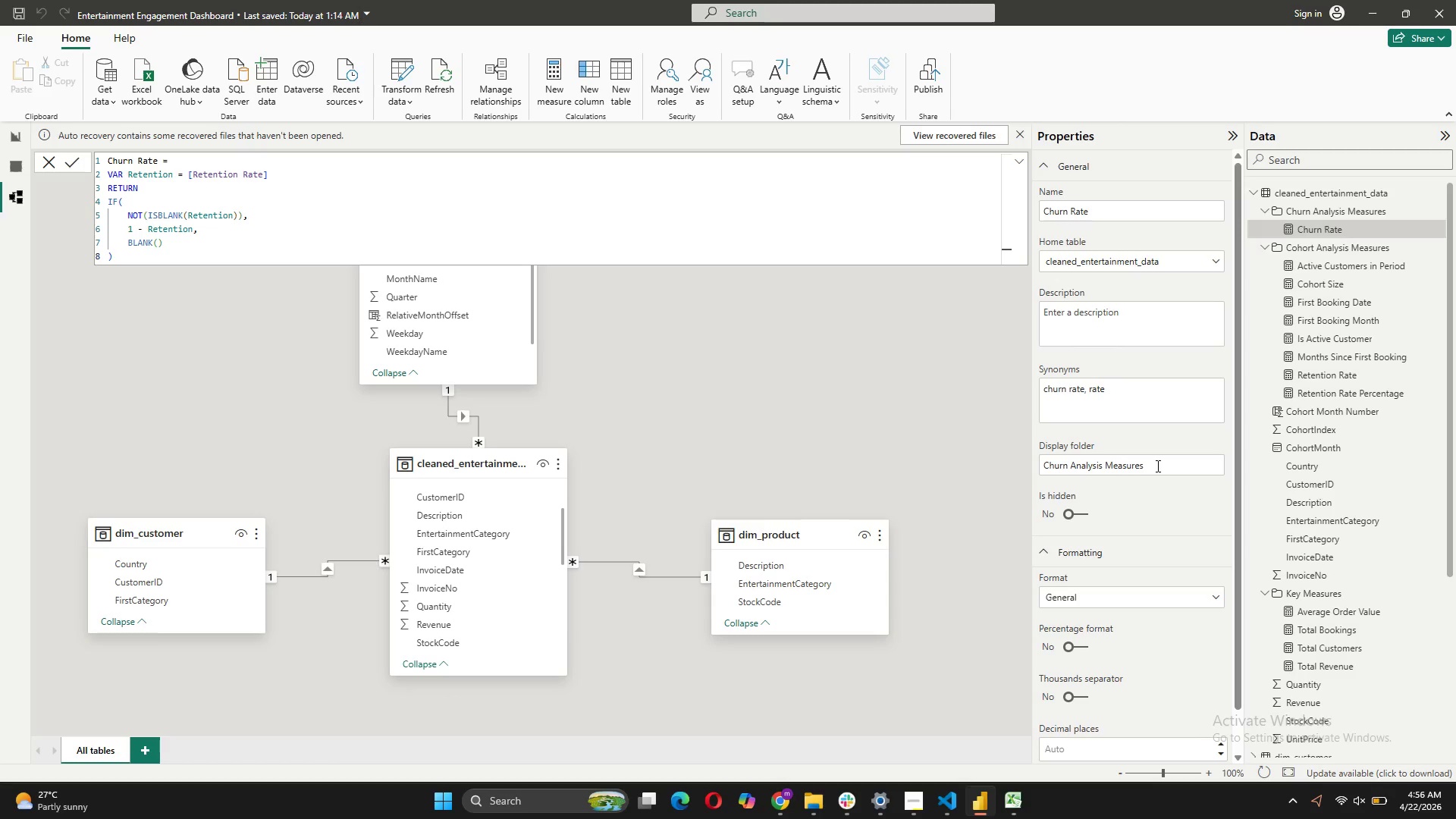 
wait(9.05)
 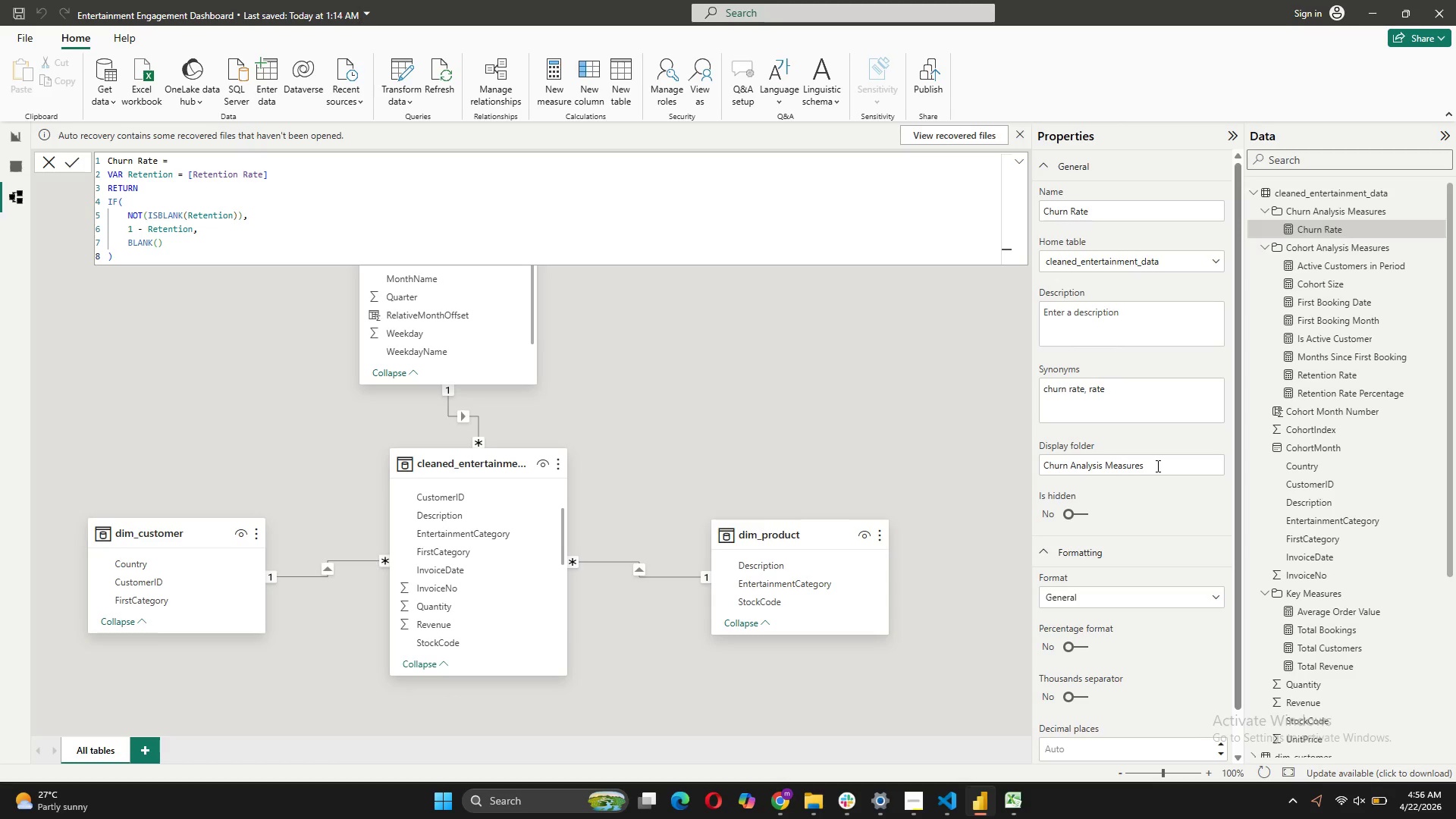 
left_click([541, 81])
 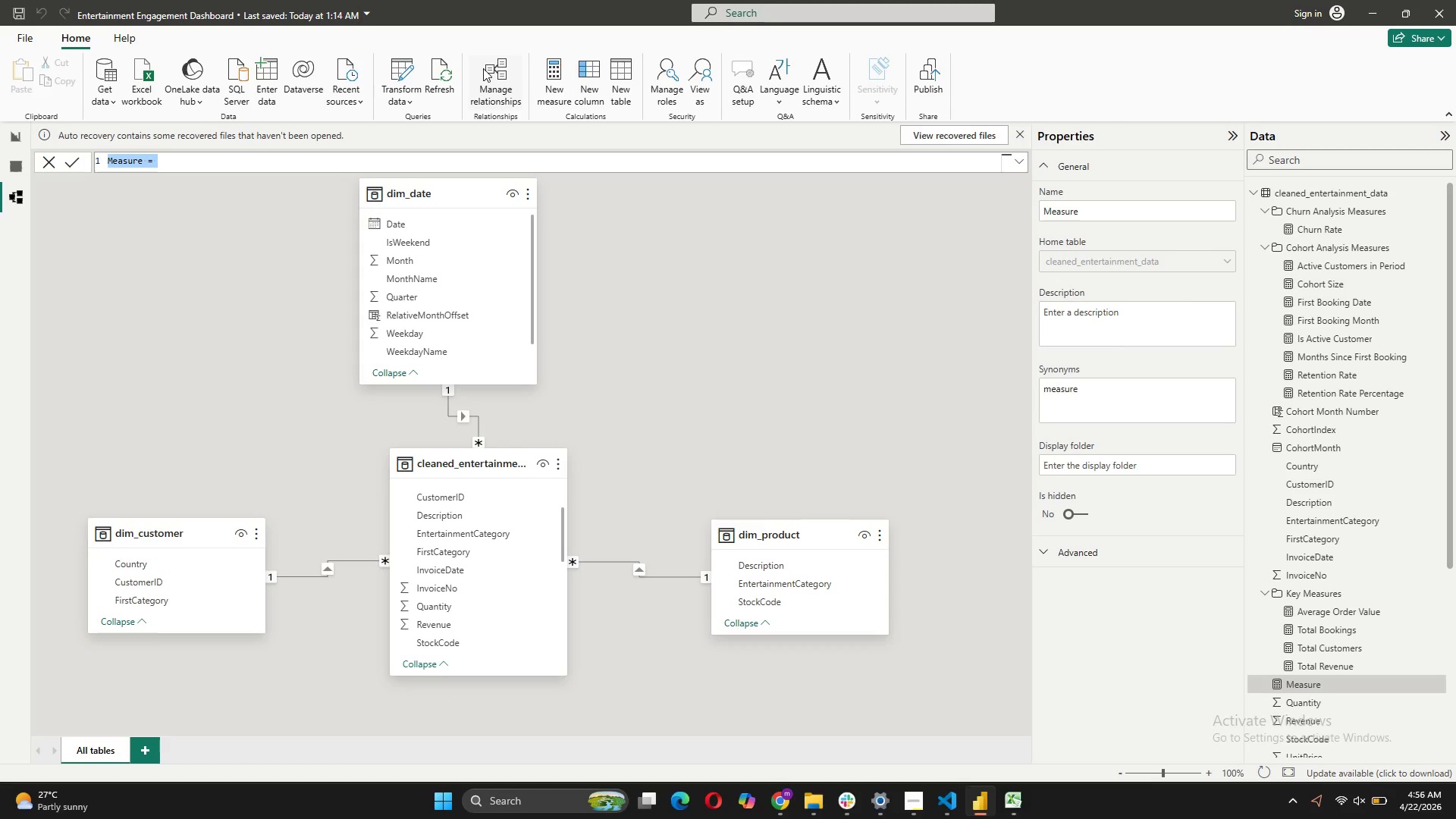 
wait(5.88)
 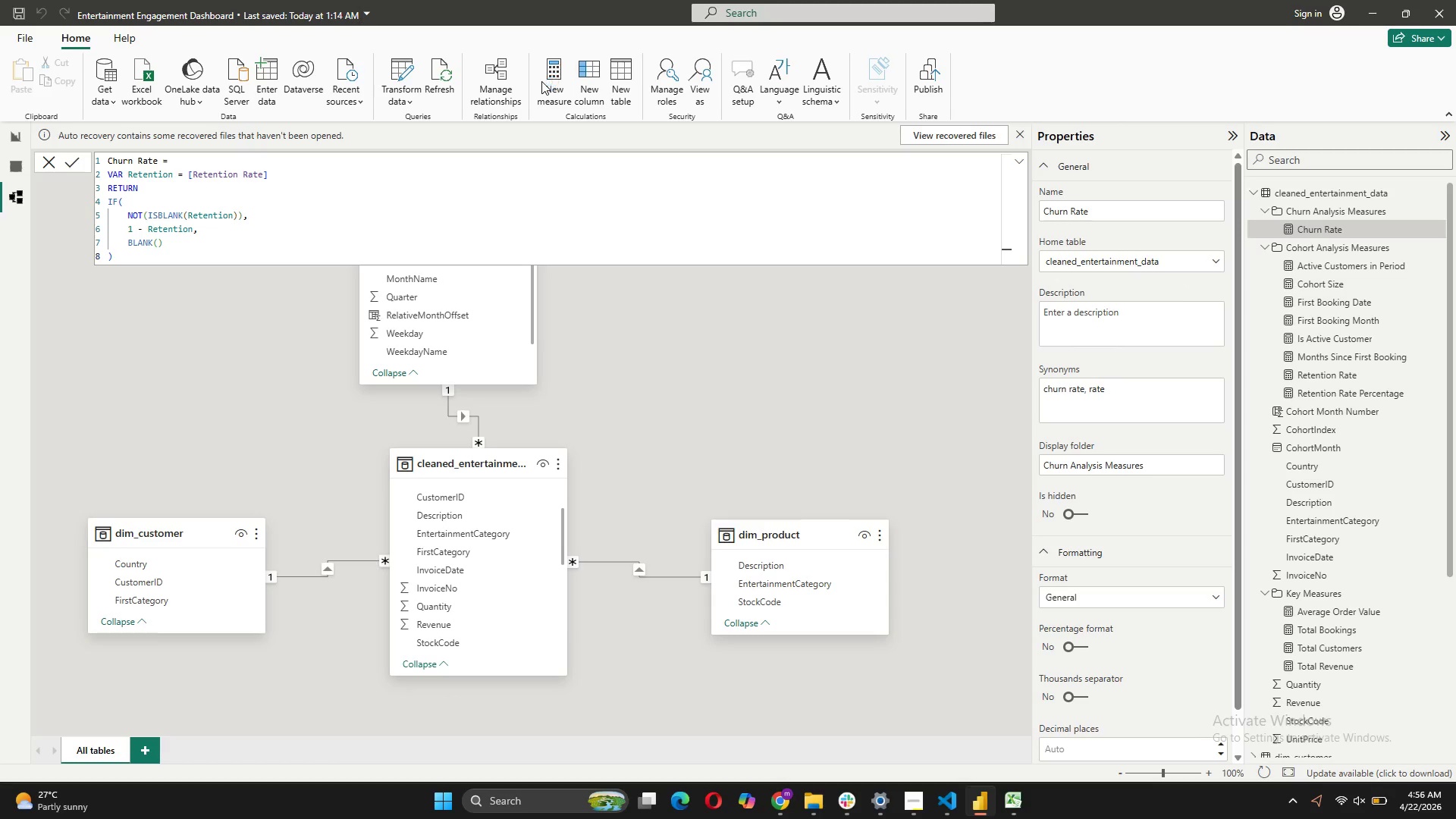 
type(Cumulative Retention = )
 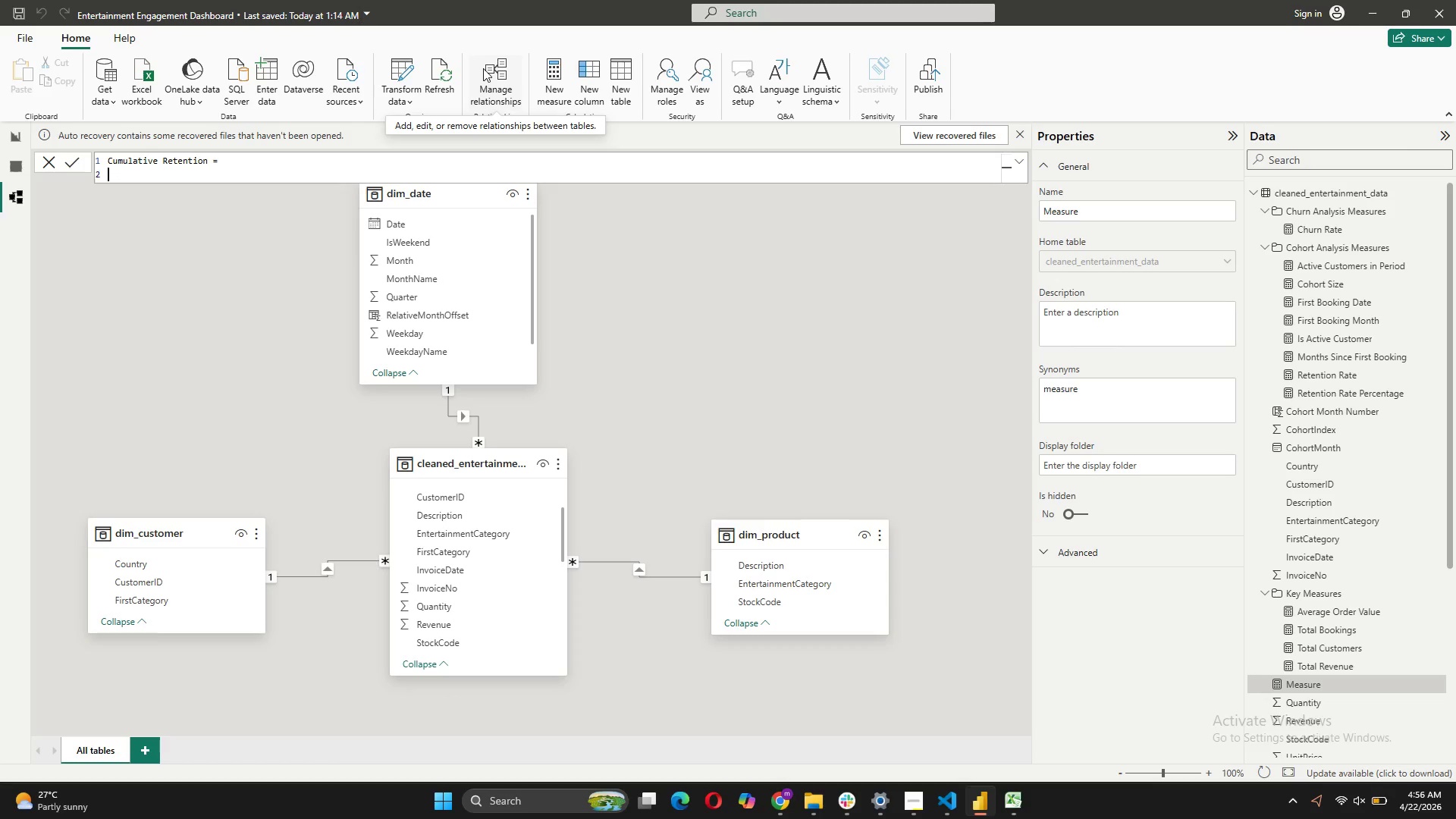 
key(Shift+Enter)
 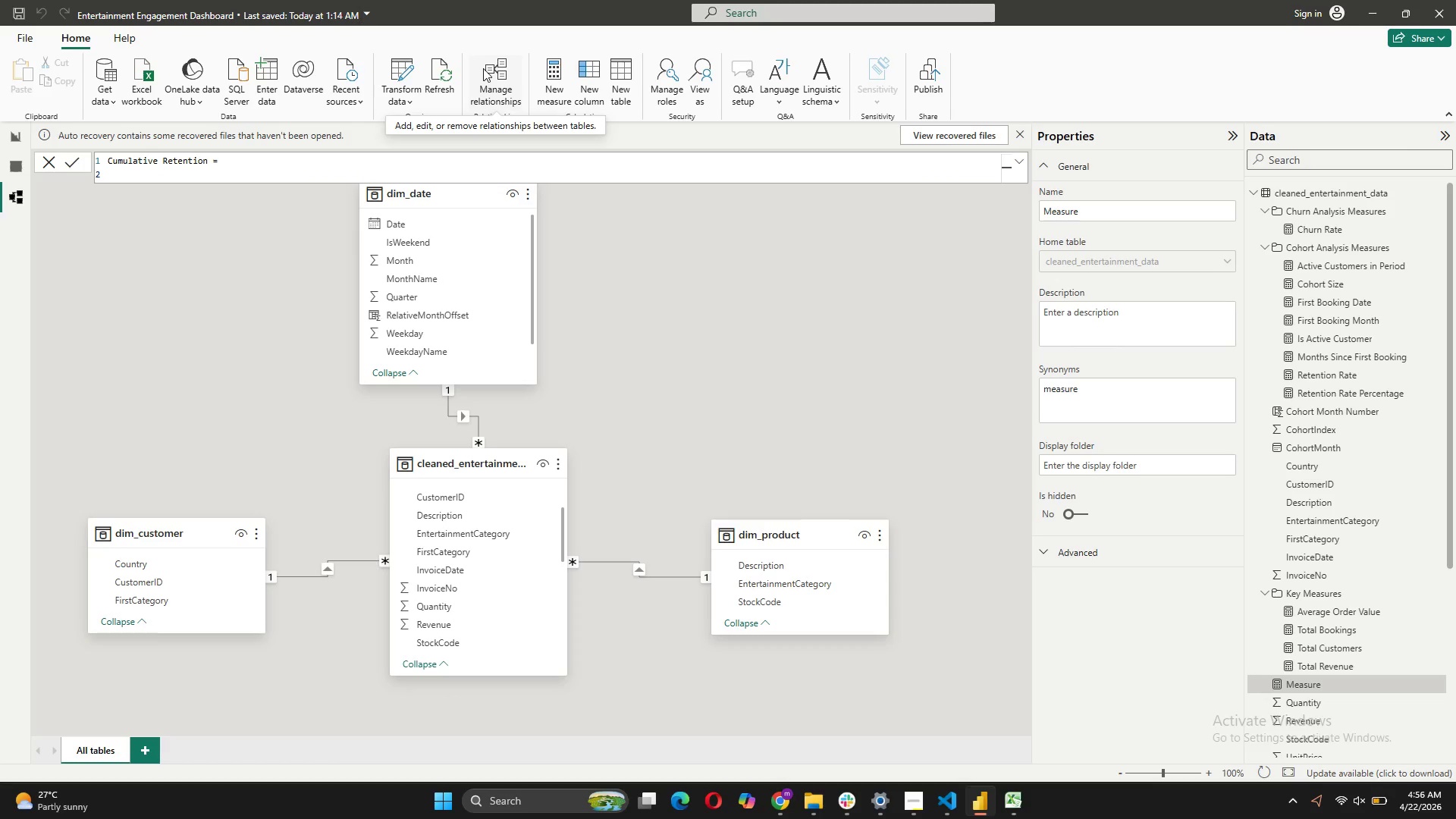 
type(VAR CurrentPeriod = SELECTED)
 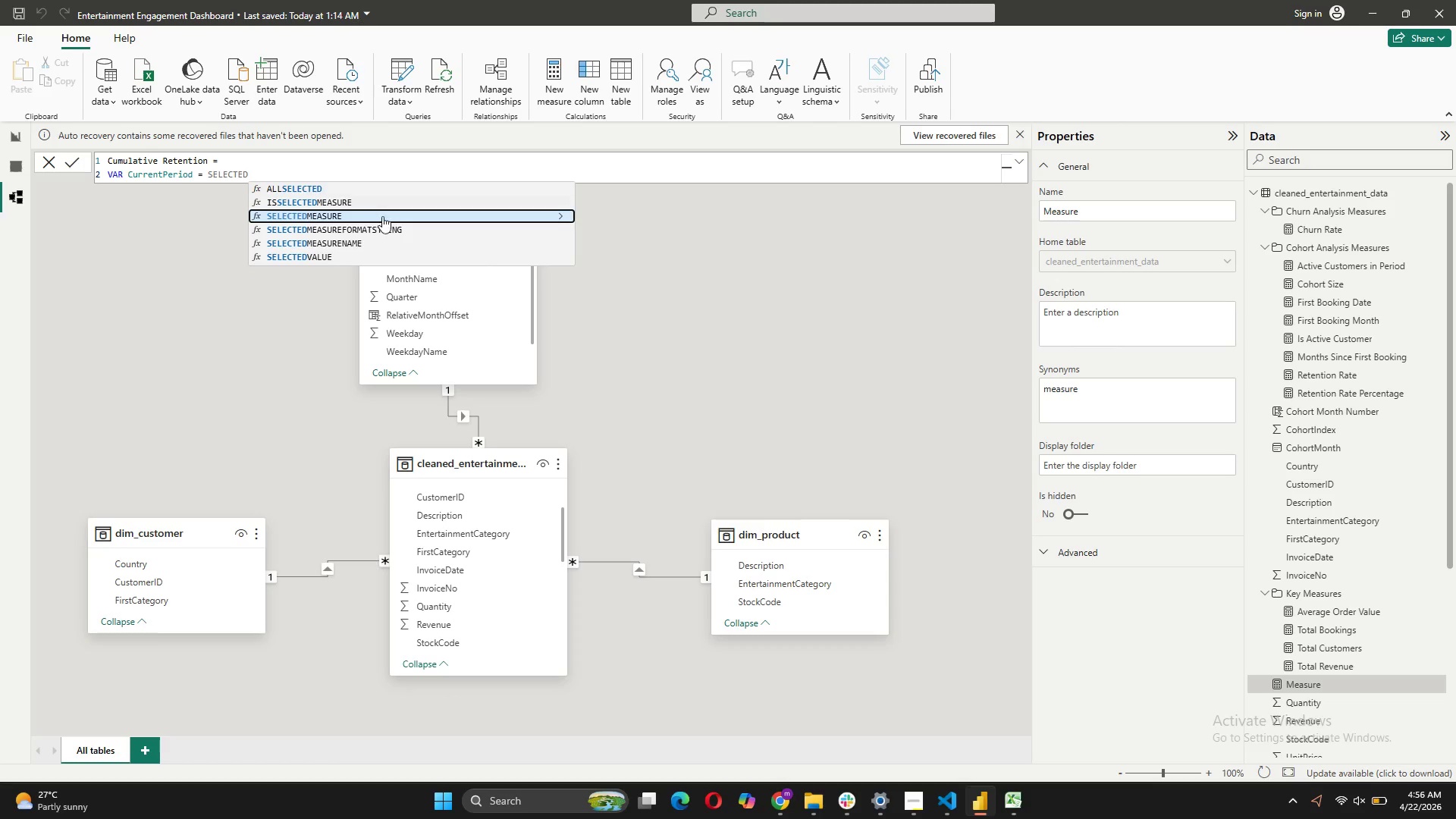 
left_click([356, 249])
 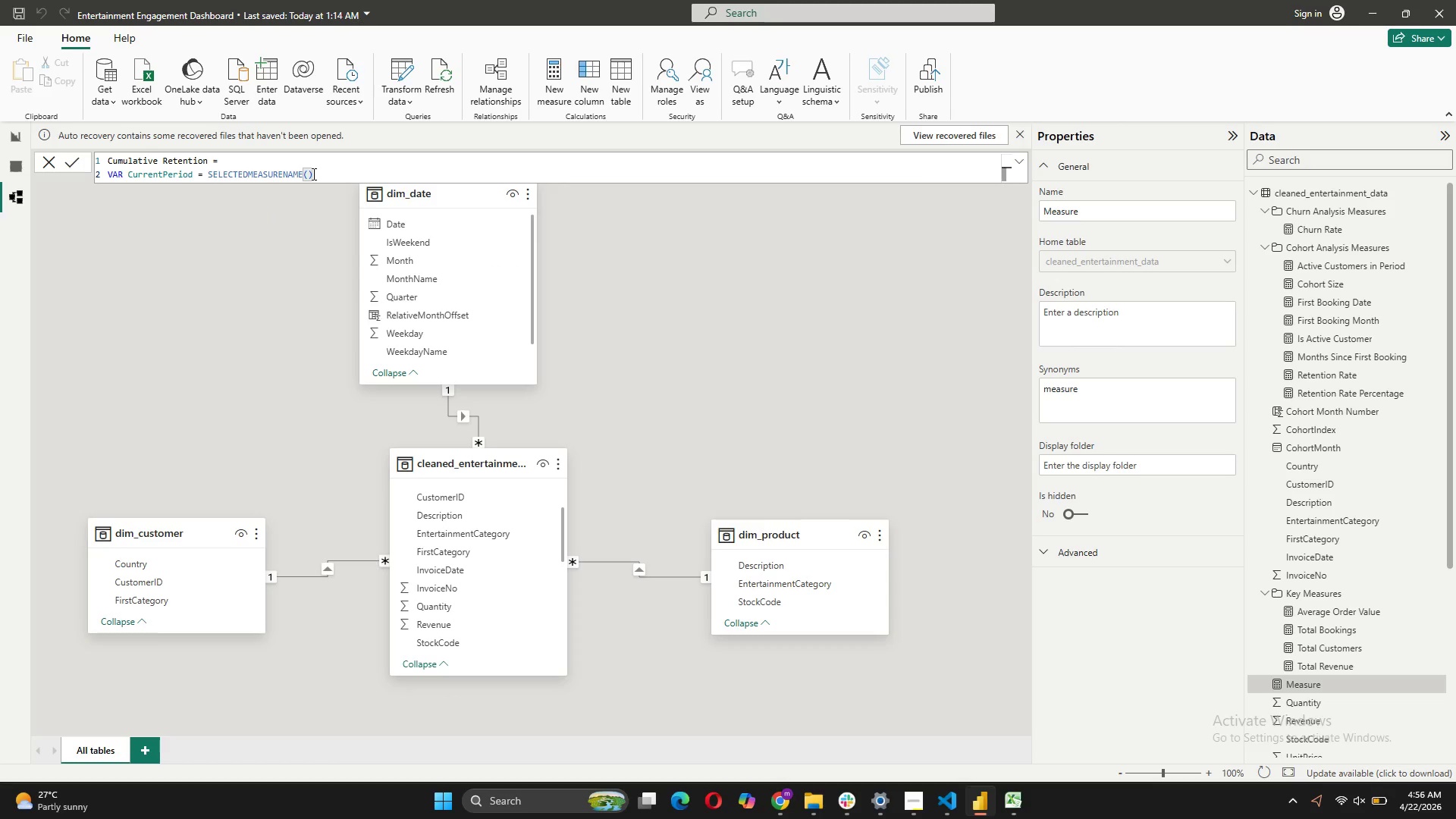 
hold_key(key=Backspace, duration=0.77)
 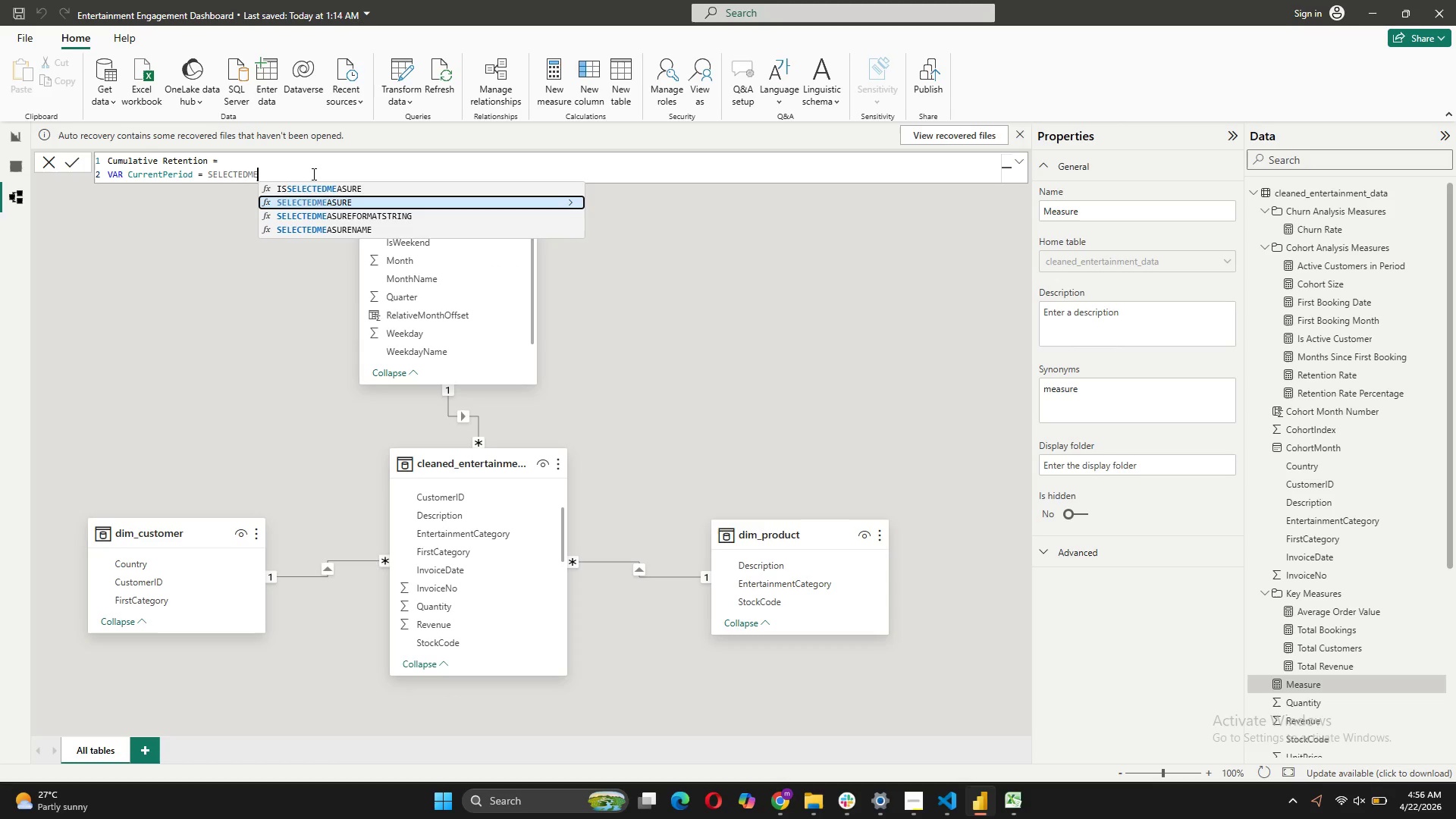 
key(Backspace)
key(Backspace)
key(Backspace)
type(VALUE(')
 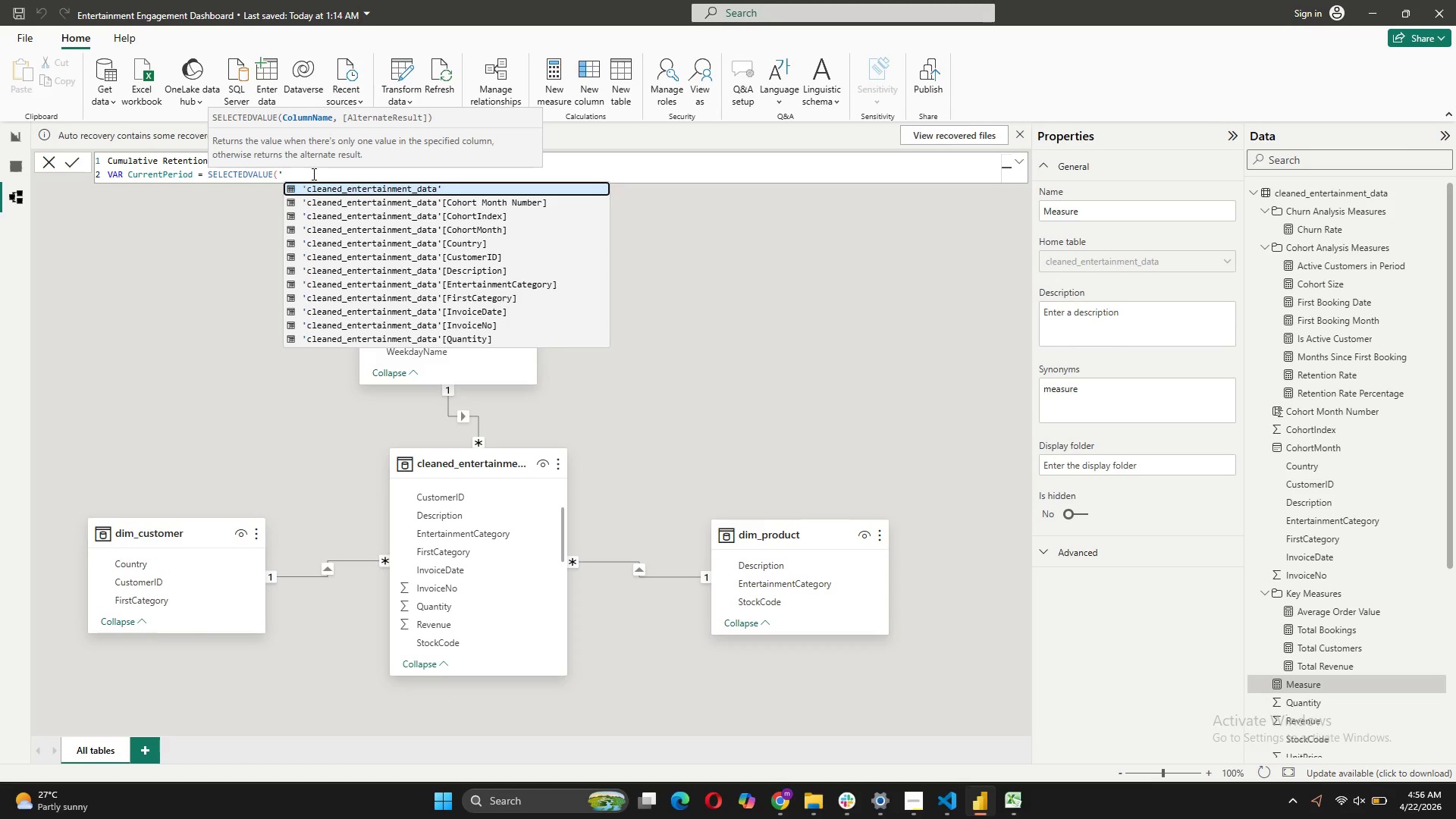 
wait(5.3)
 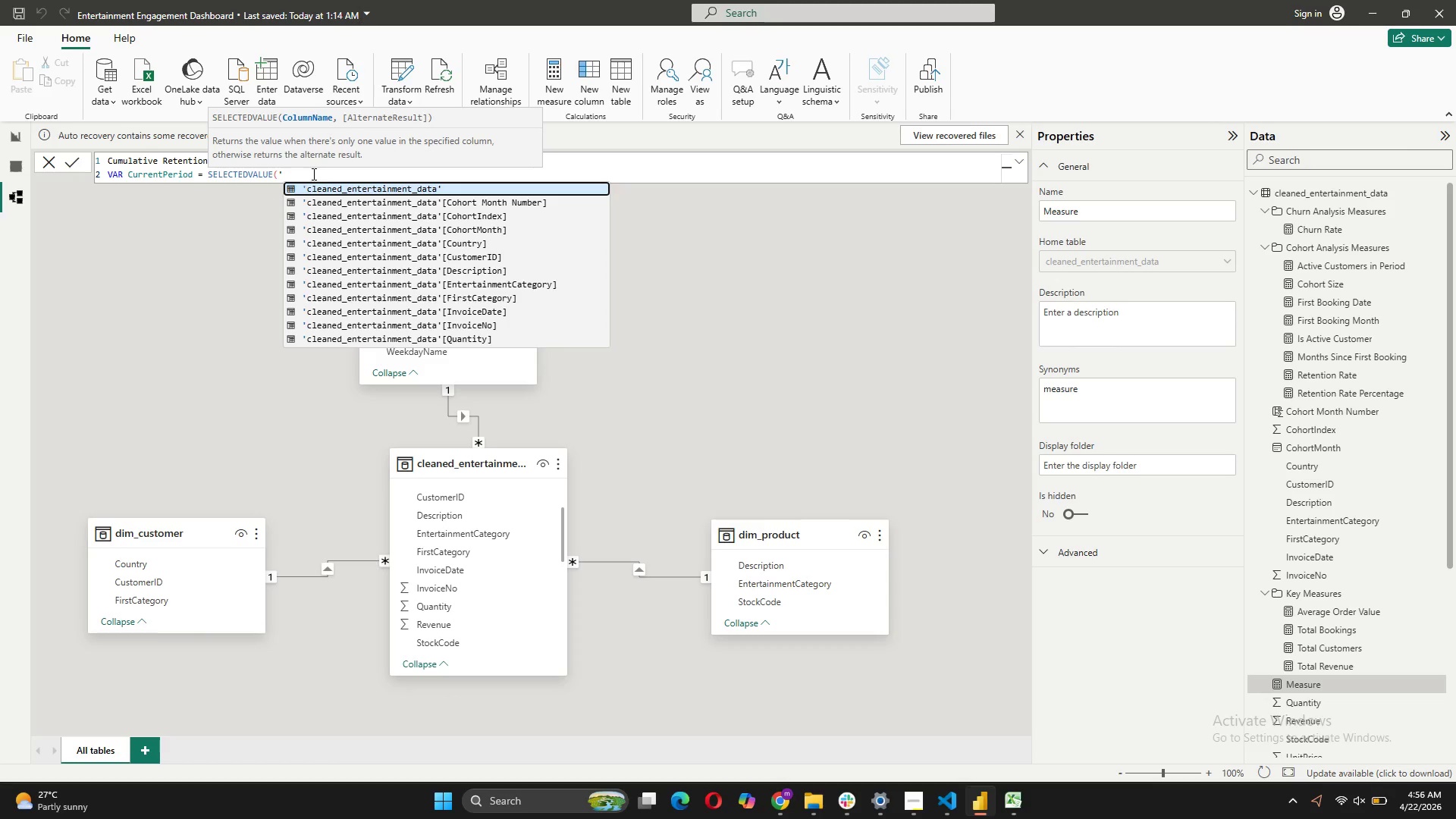 
left_click([349, 327])
 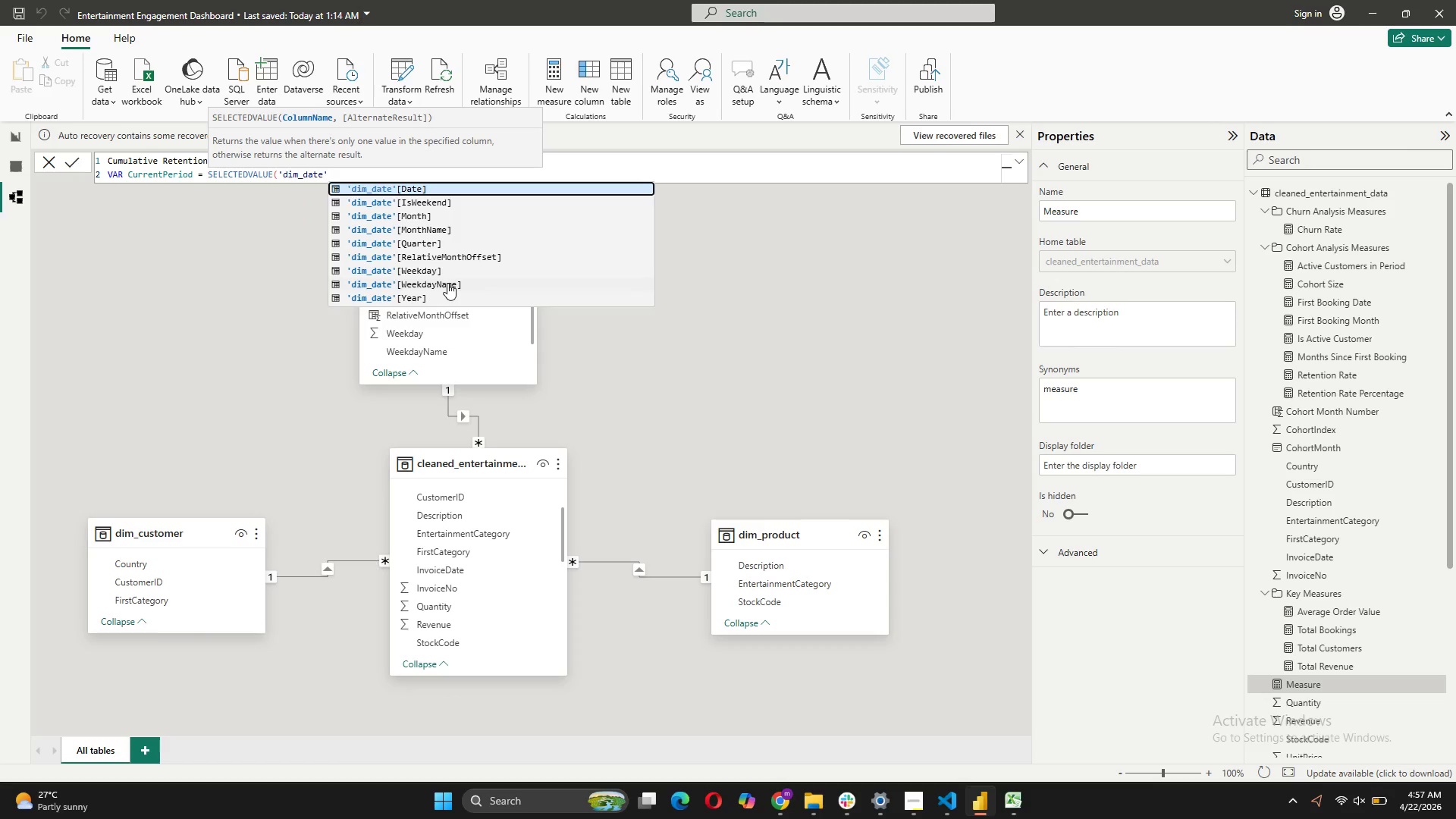 
left_click([438, 248])
 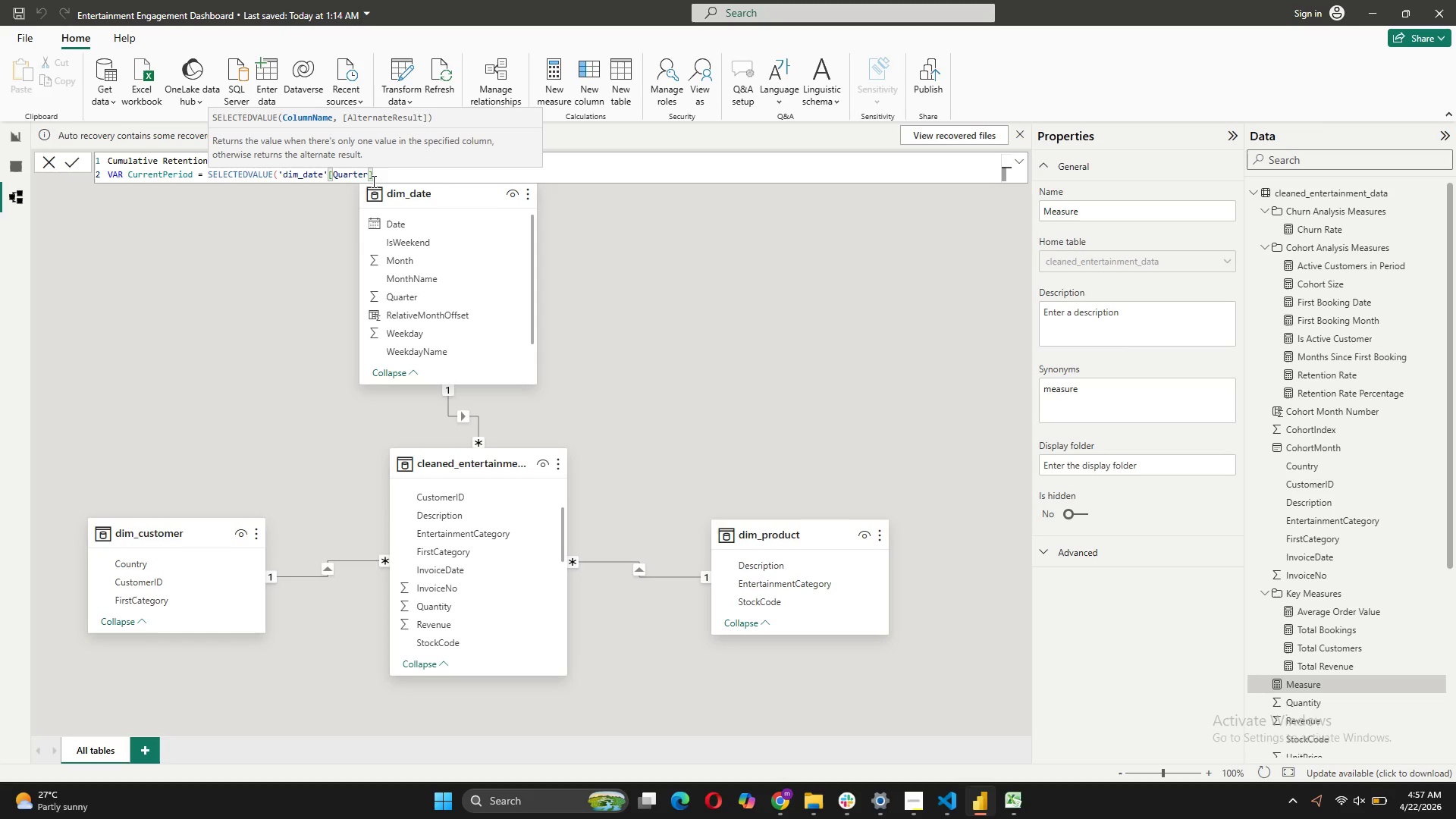 
left_click_drag(start_coordinate=[367, 176], to_coordinate=[334, 175])
 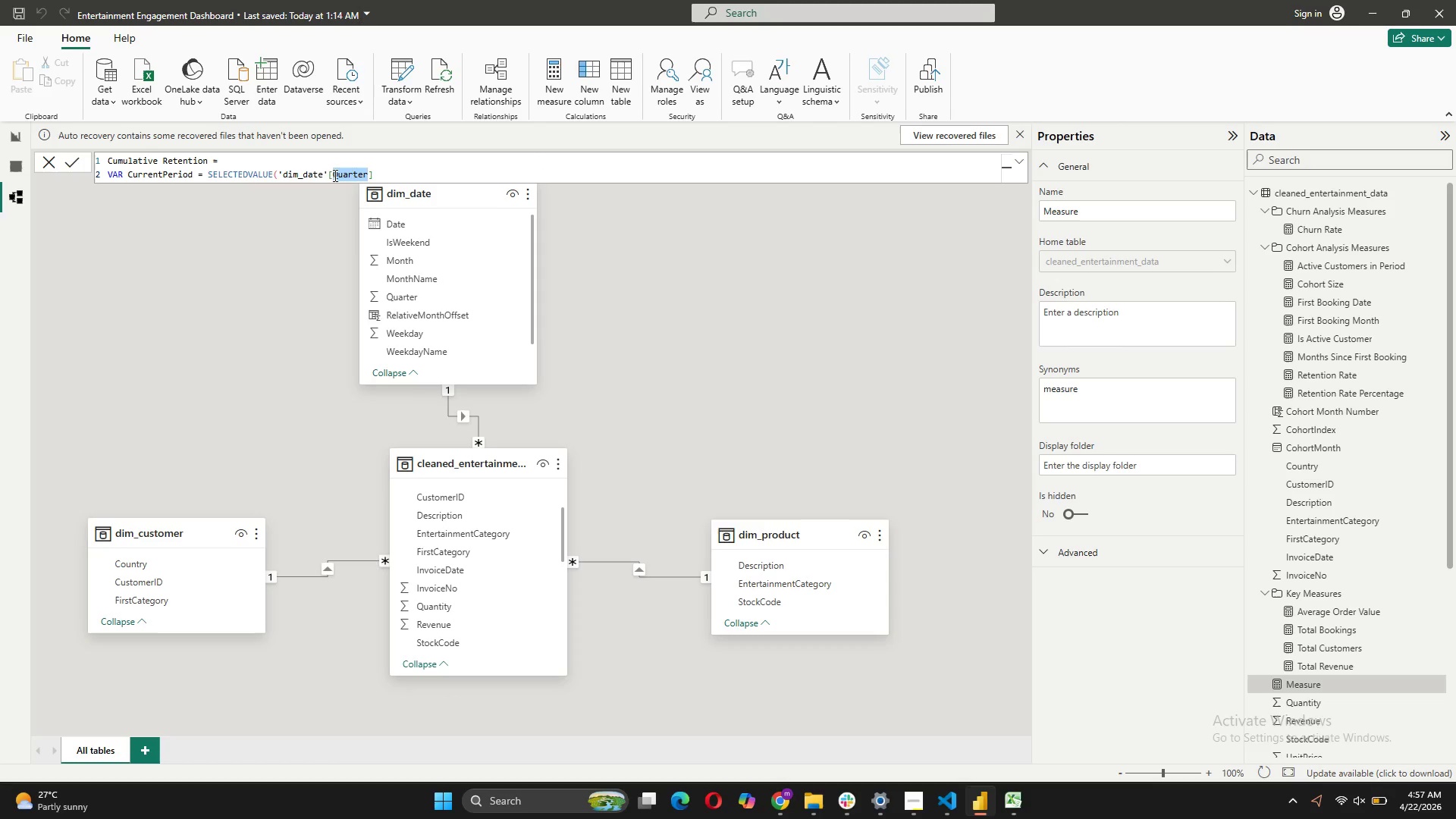 
key(CapsLock)
 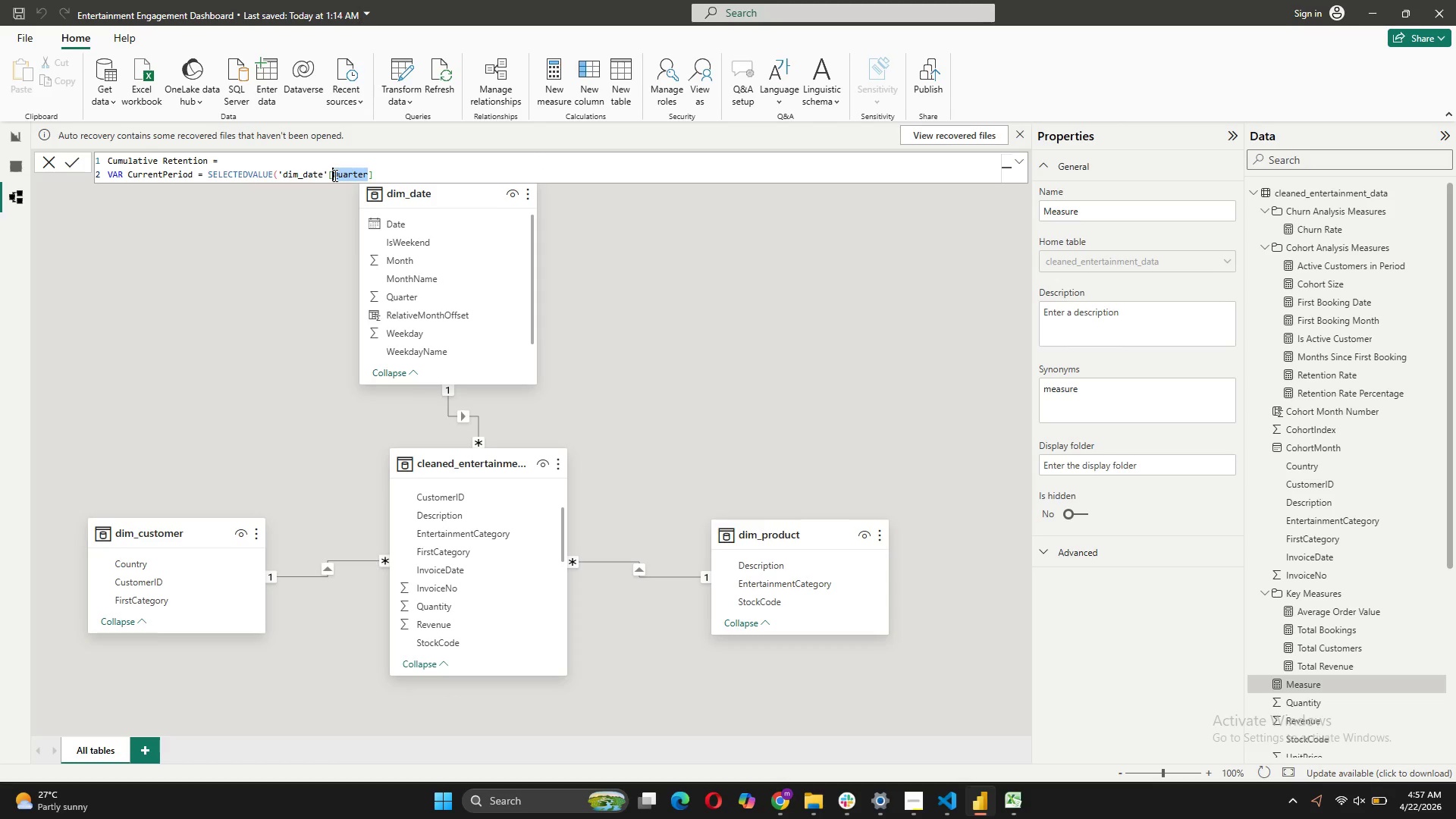 
key(CapsLock)
 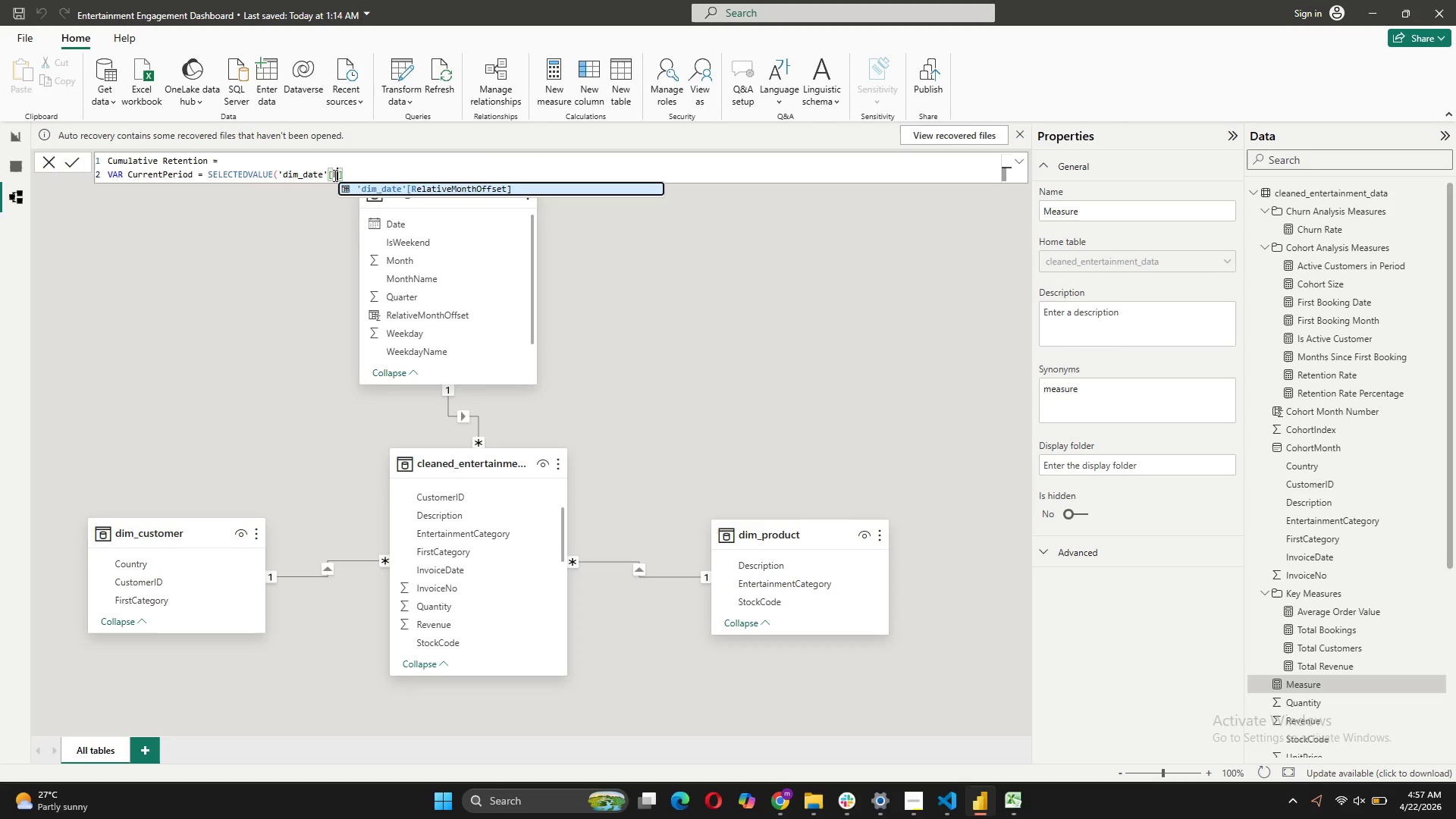 
key(R)
 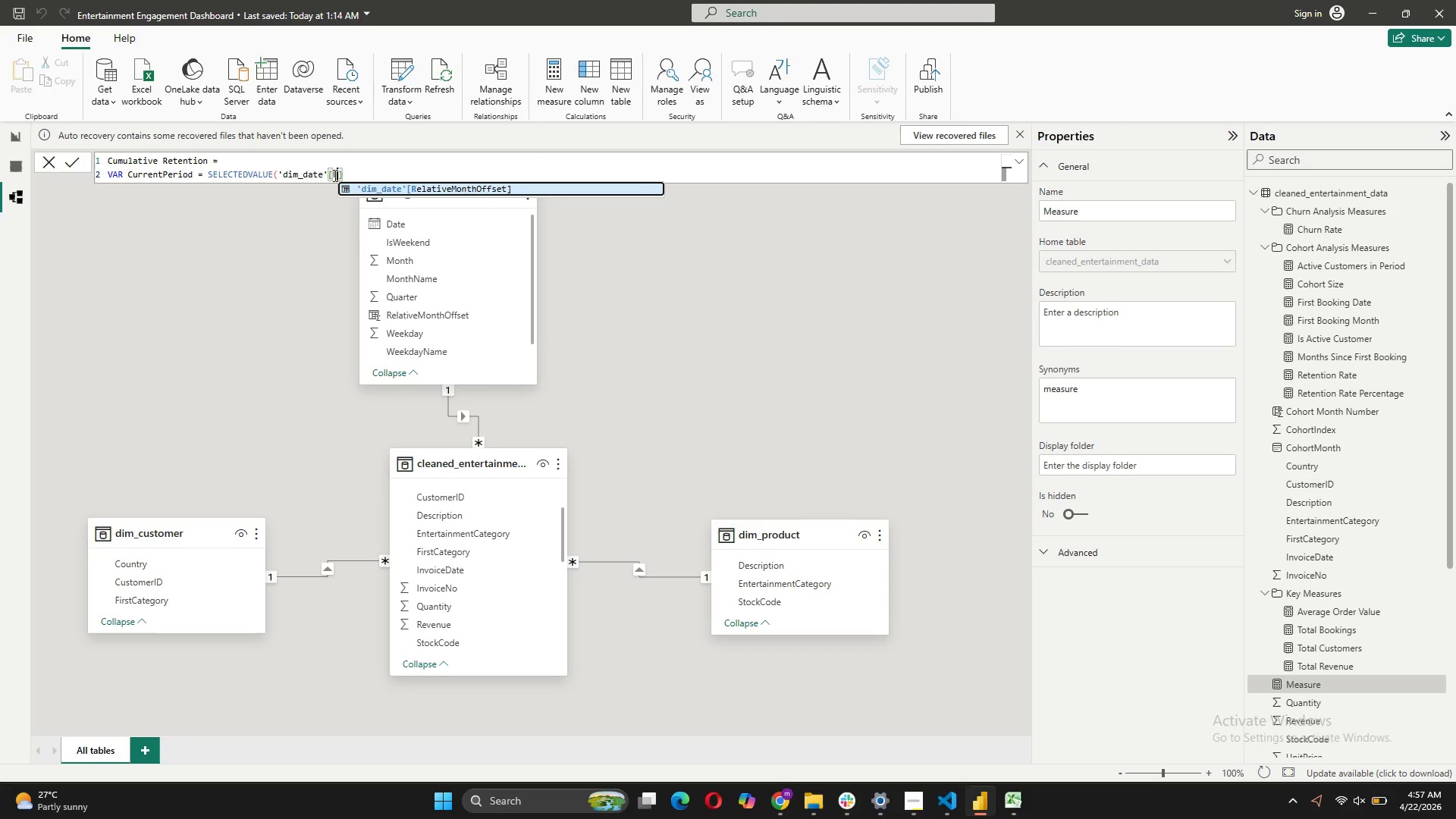 
key(CapsLock)
 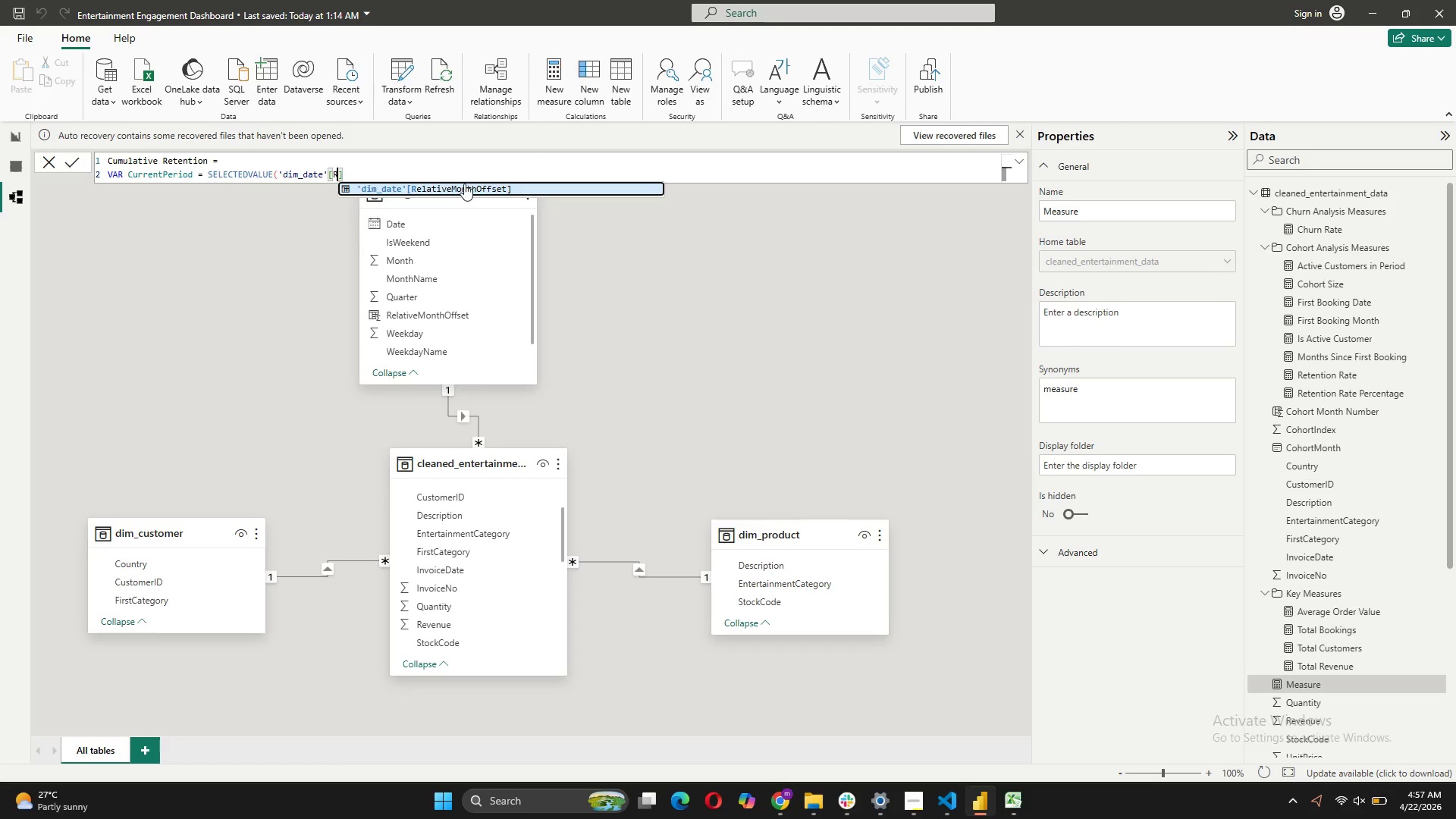 
left_click([458, 188])
 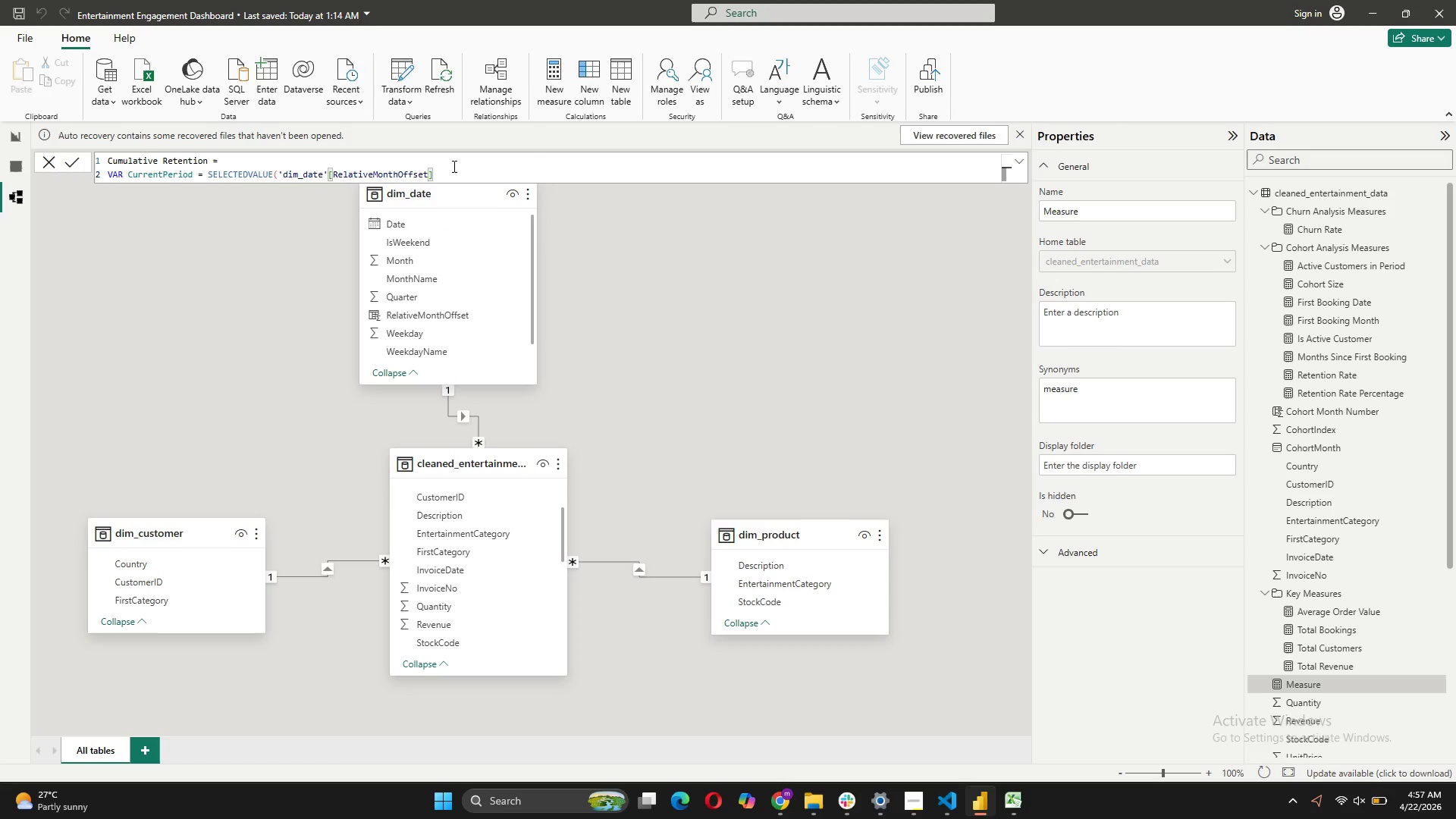 
left_click([453, 166])
 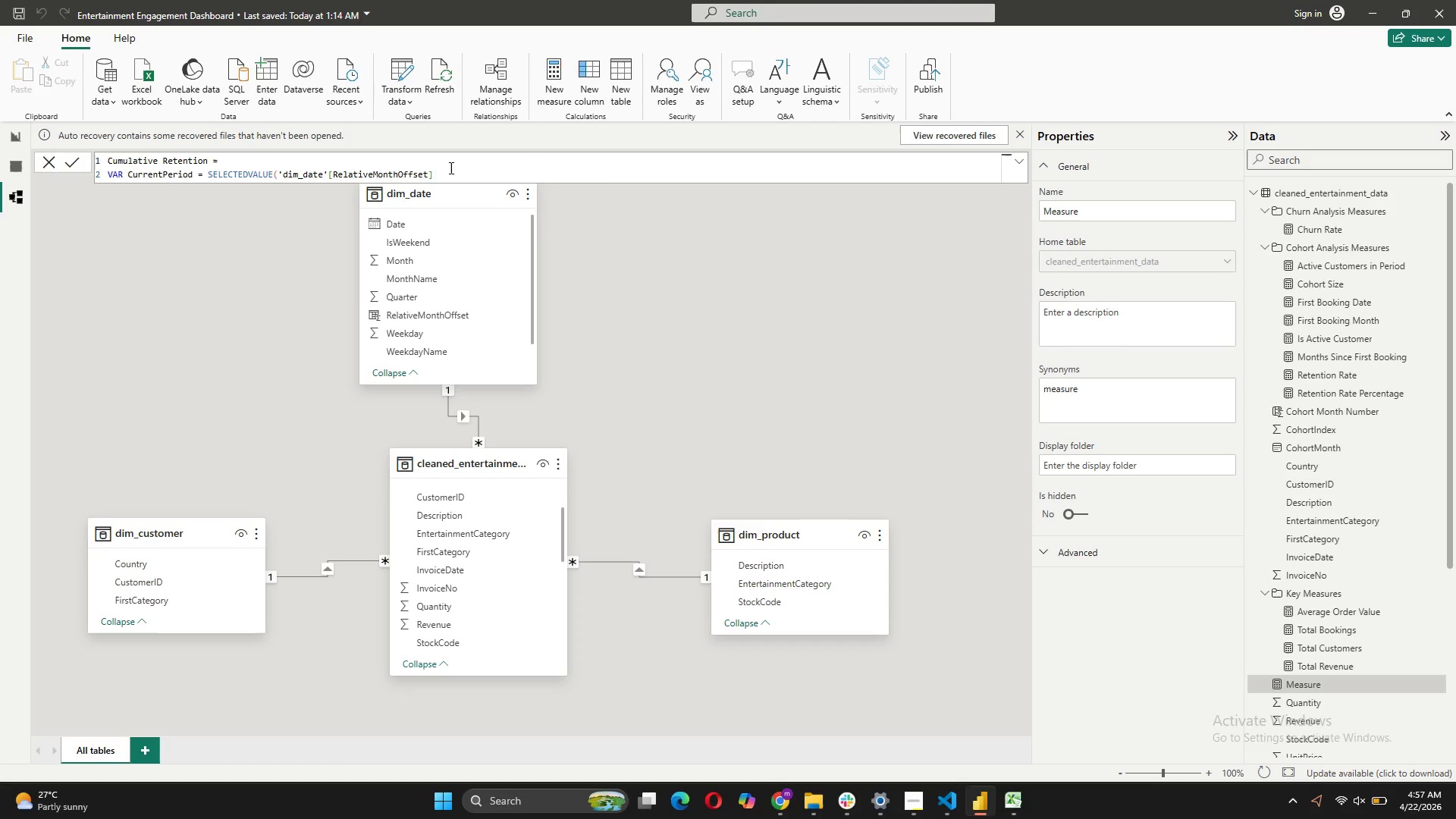 
left_click([450, 168])
 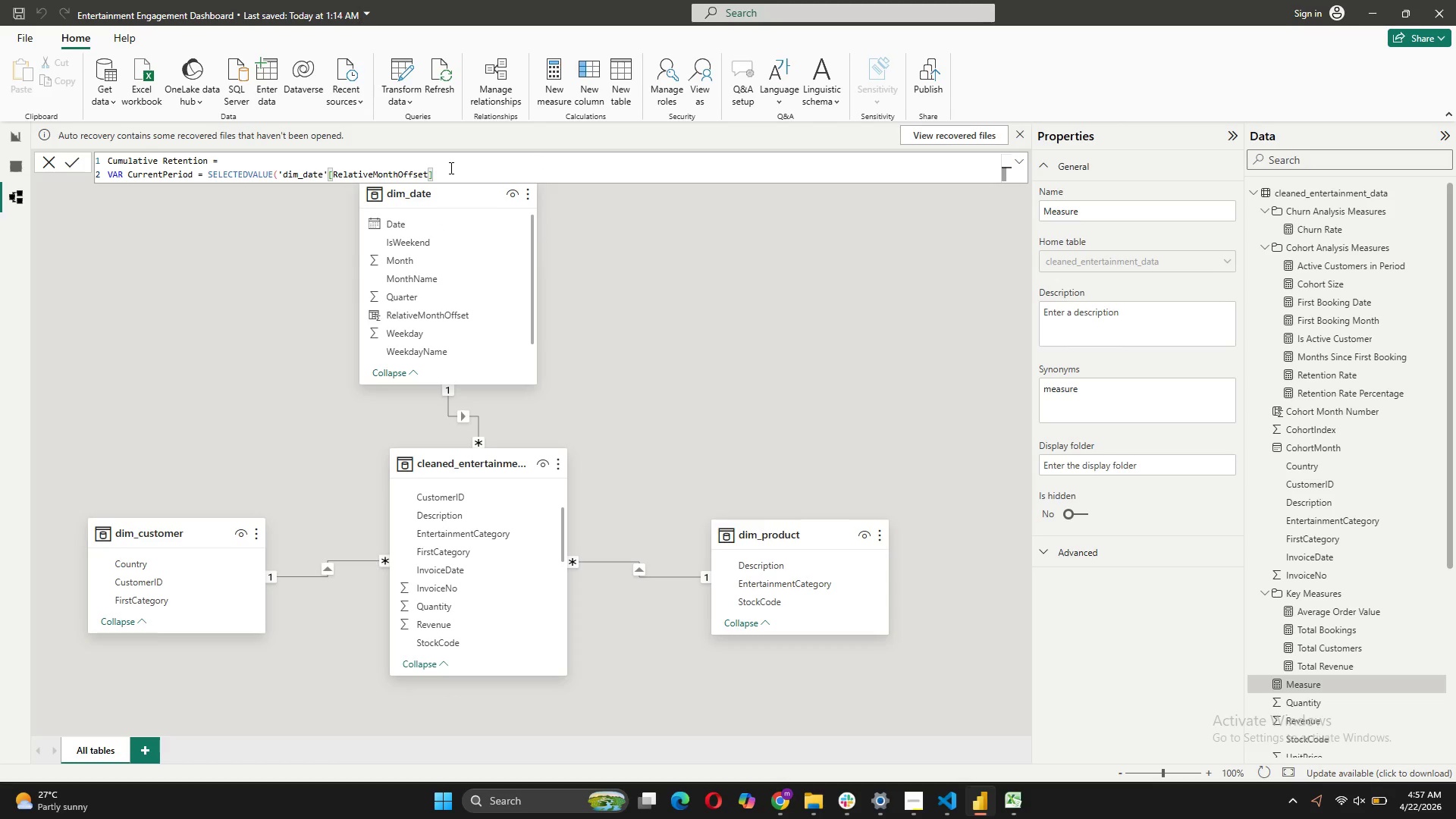 
key(Shift+0)
 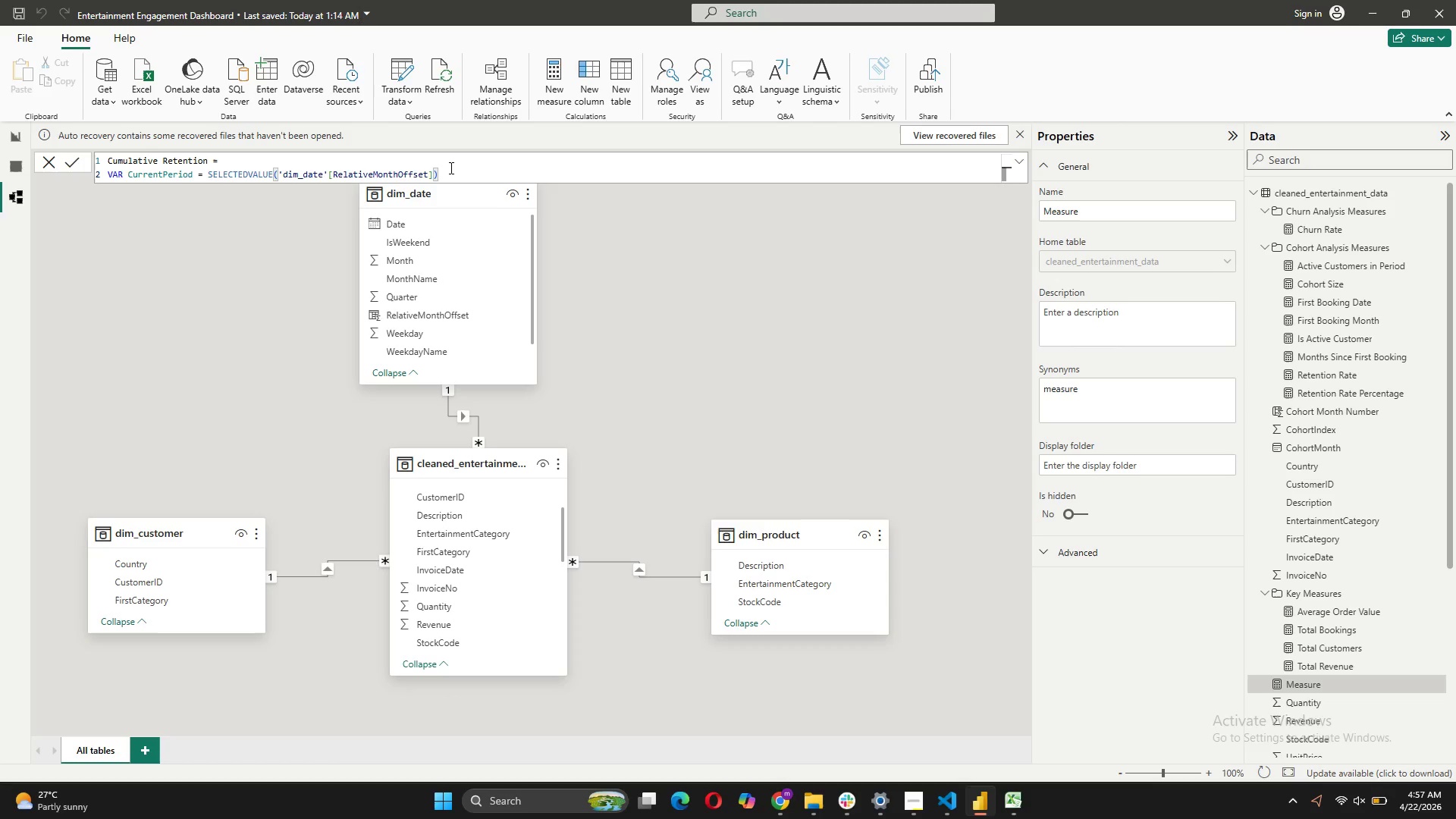 
key(Shift+ShiftRight)
 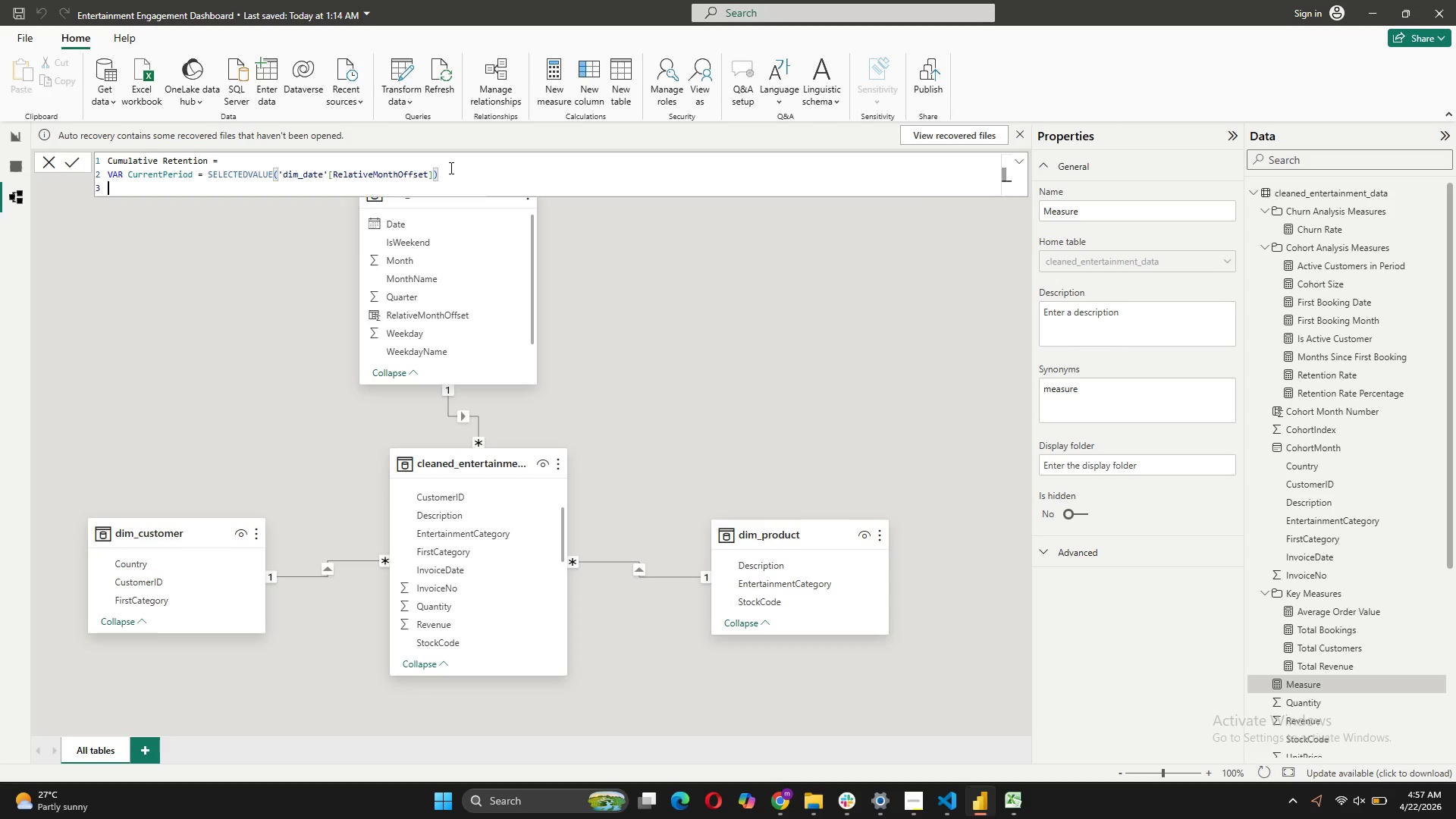 
key(Shift+Enter)
 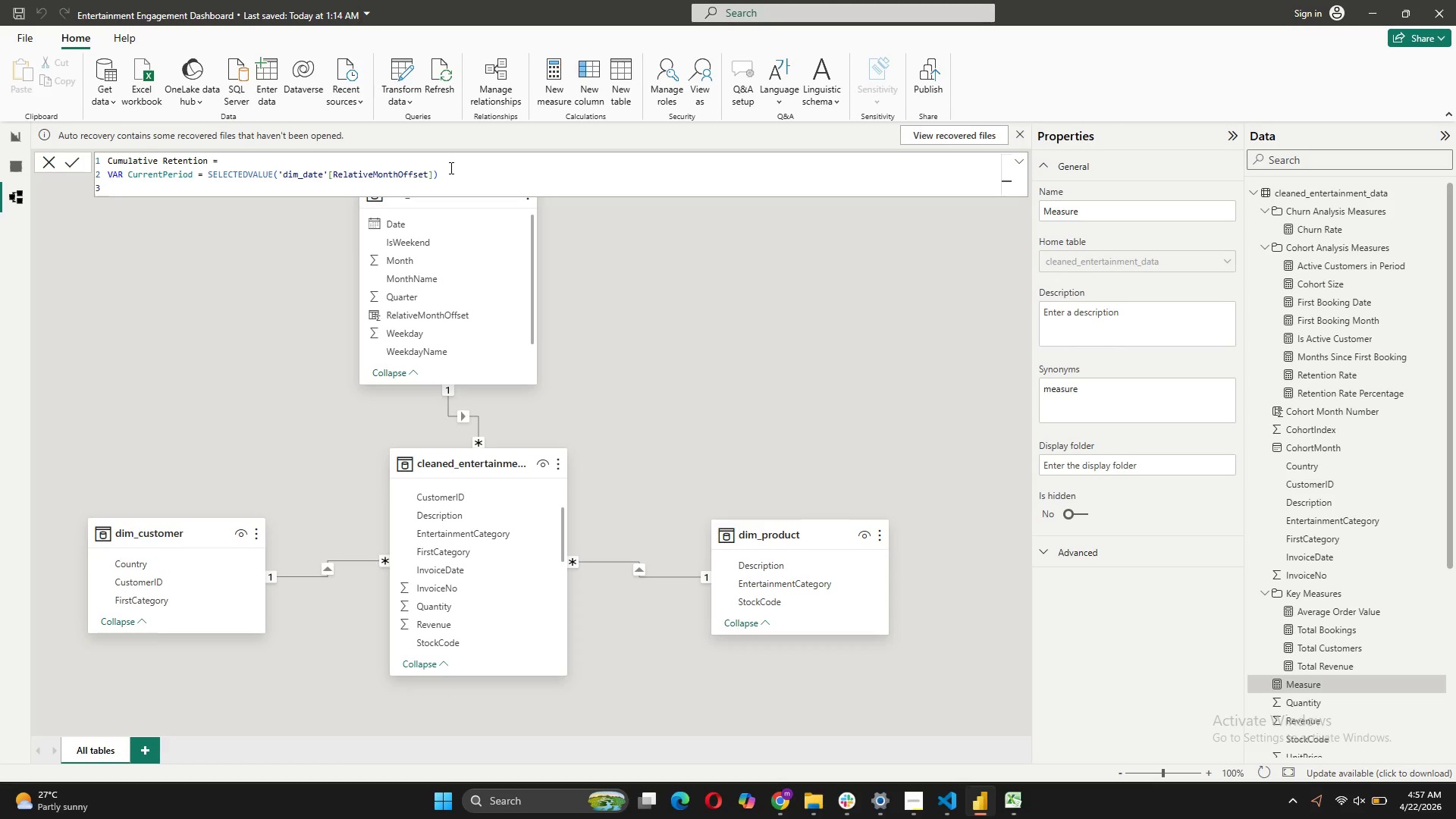 
type(VAR CurrentCohort = SELECTEDVALUE(')
 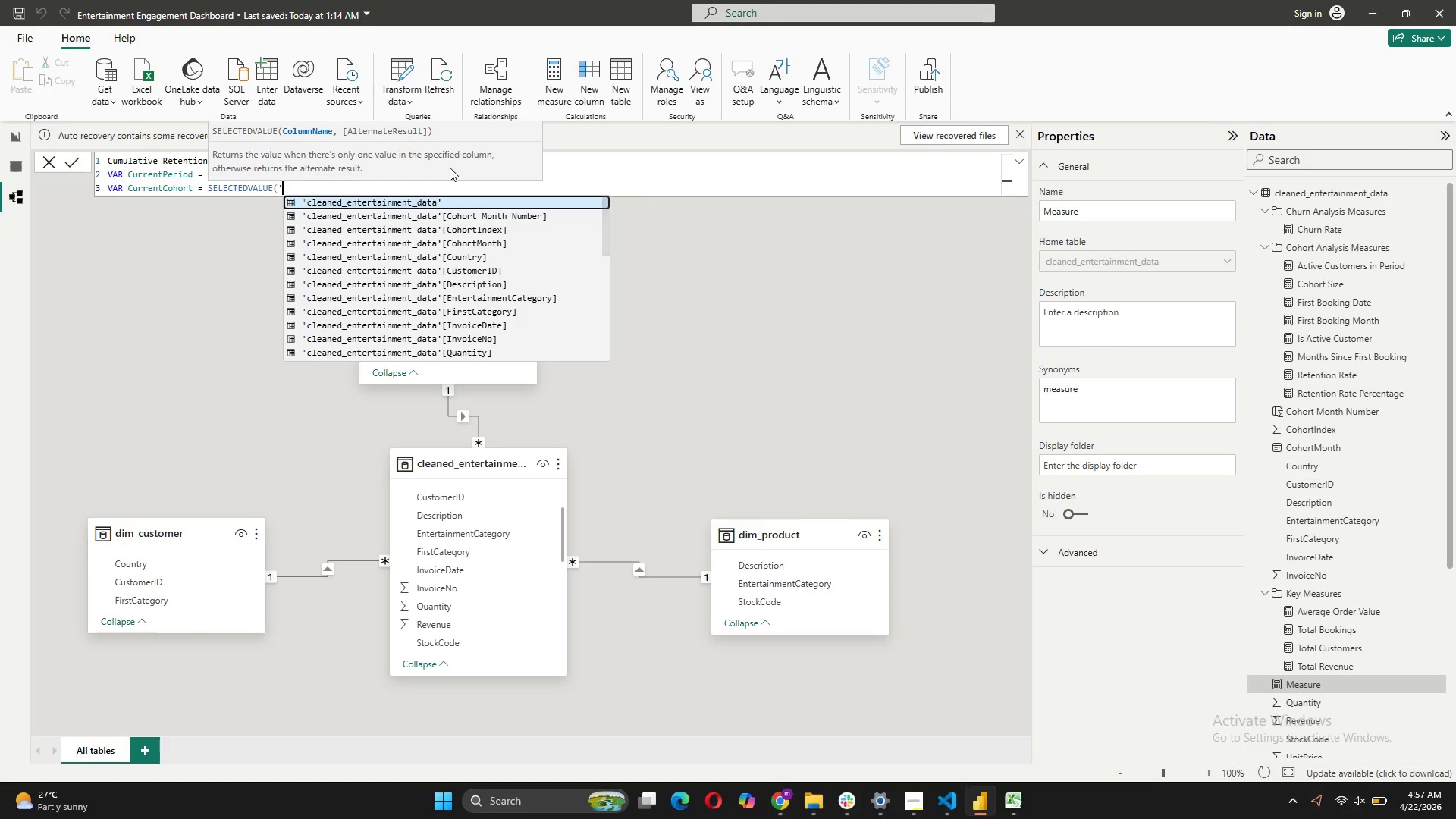 
wait(8.25)
 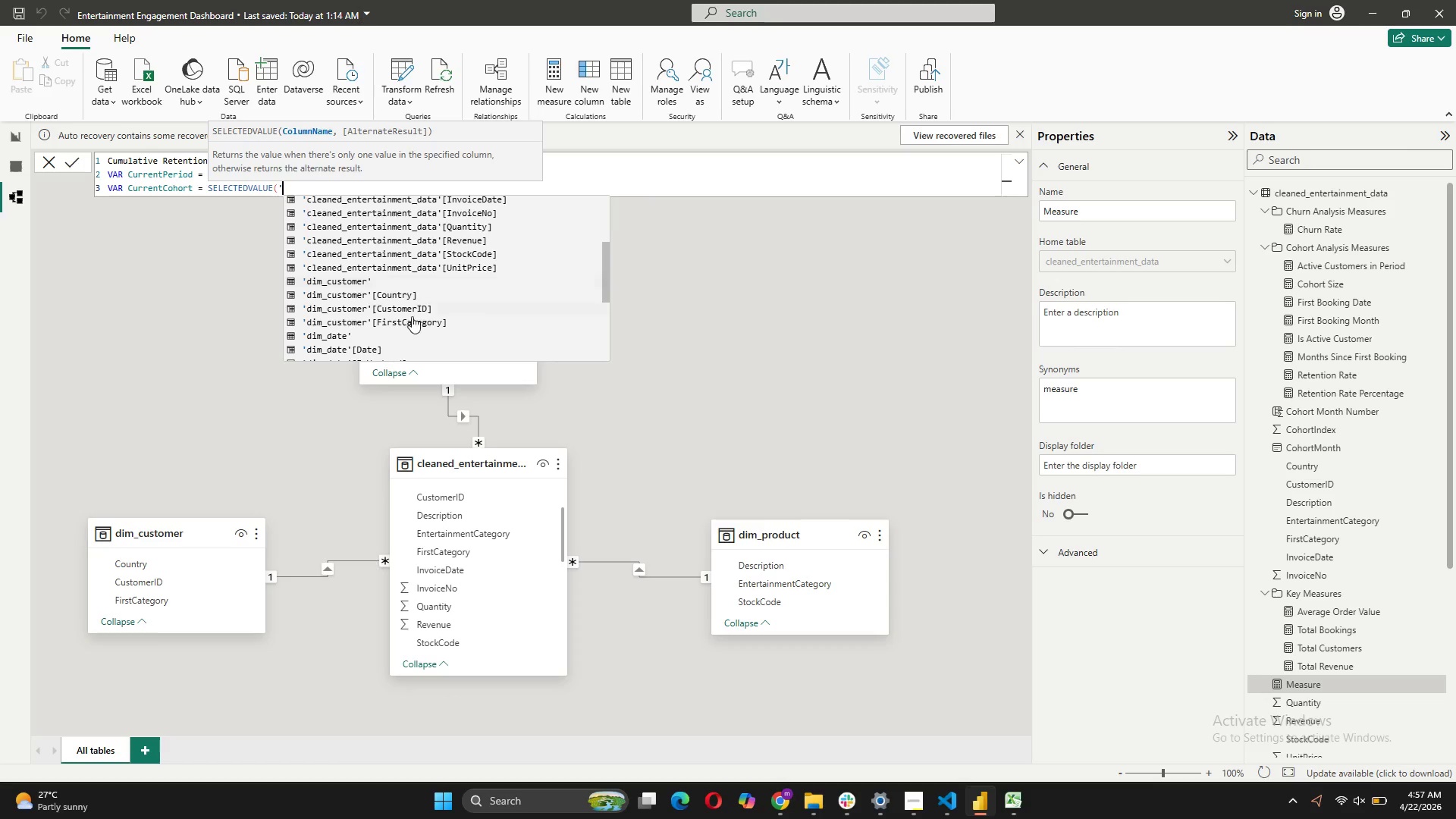 
left_click([395, 264])
 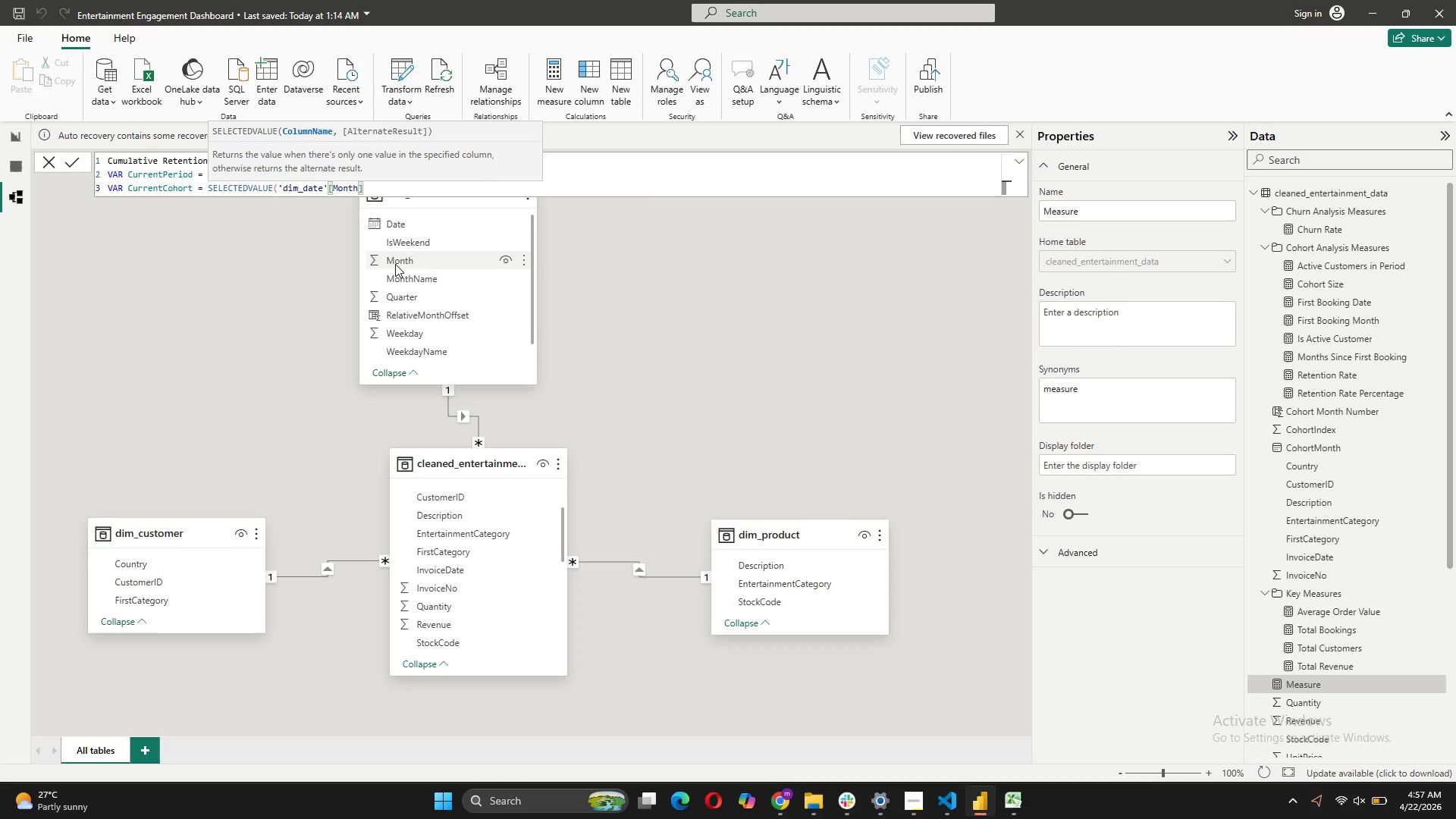 
key(Shift+0)
 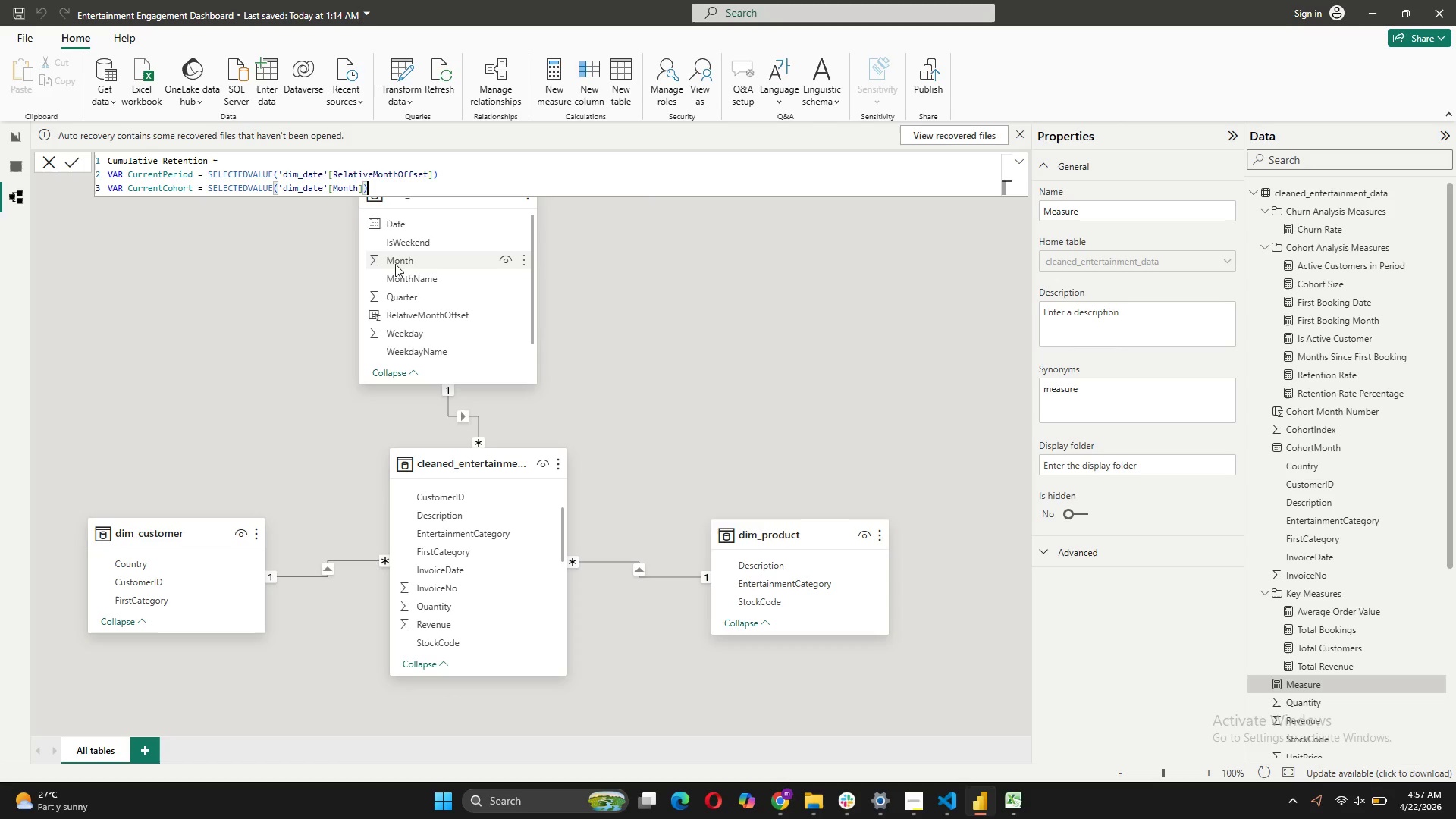 
key(Shift+Enter)
 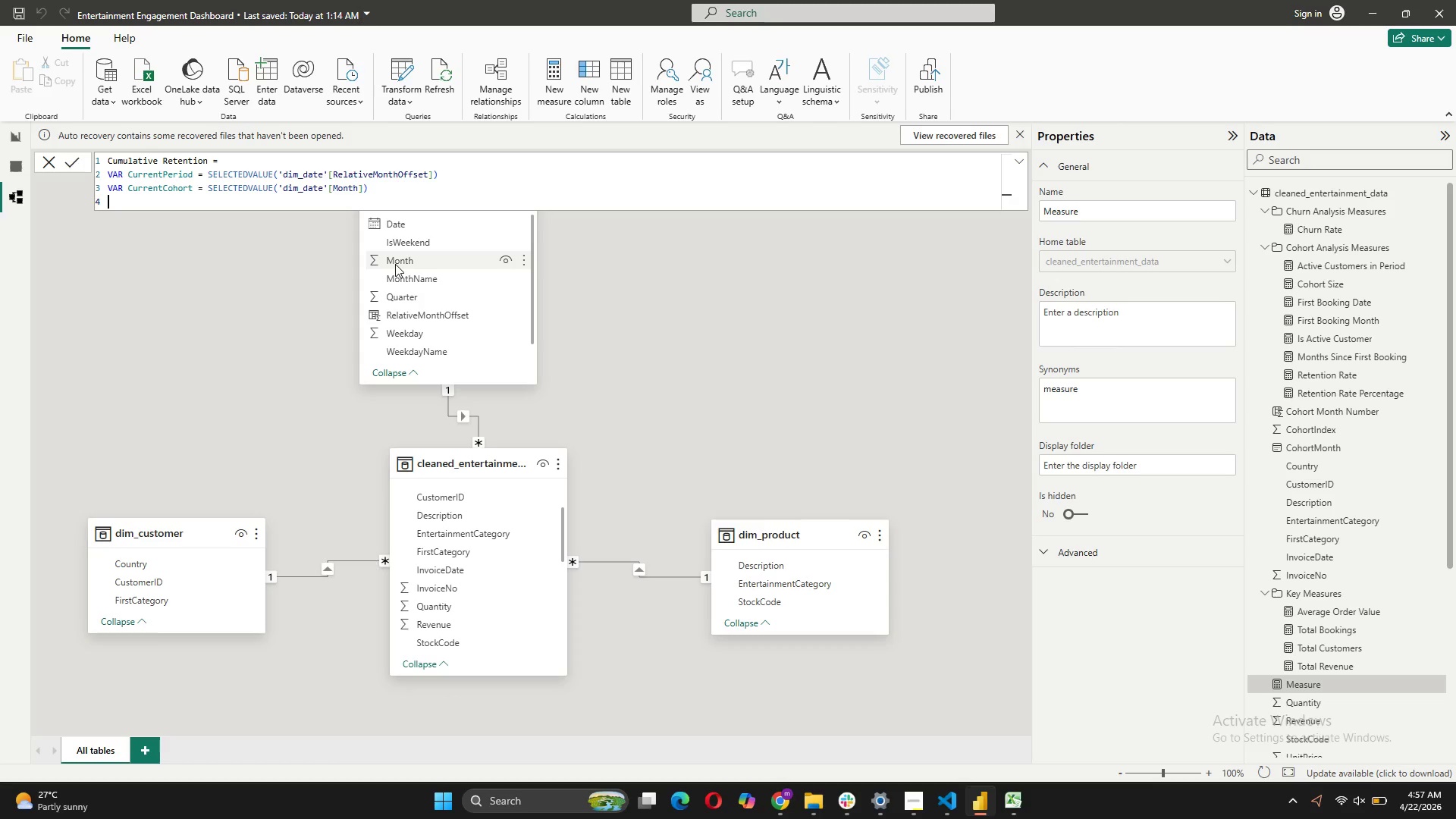 
type(RET)
key(Tab)
 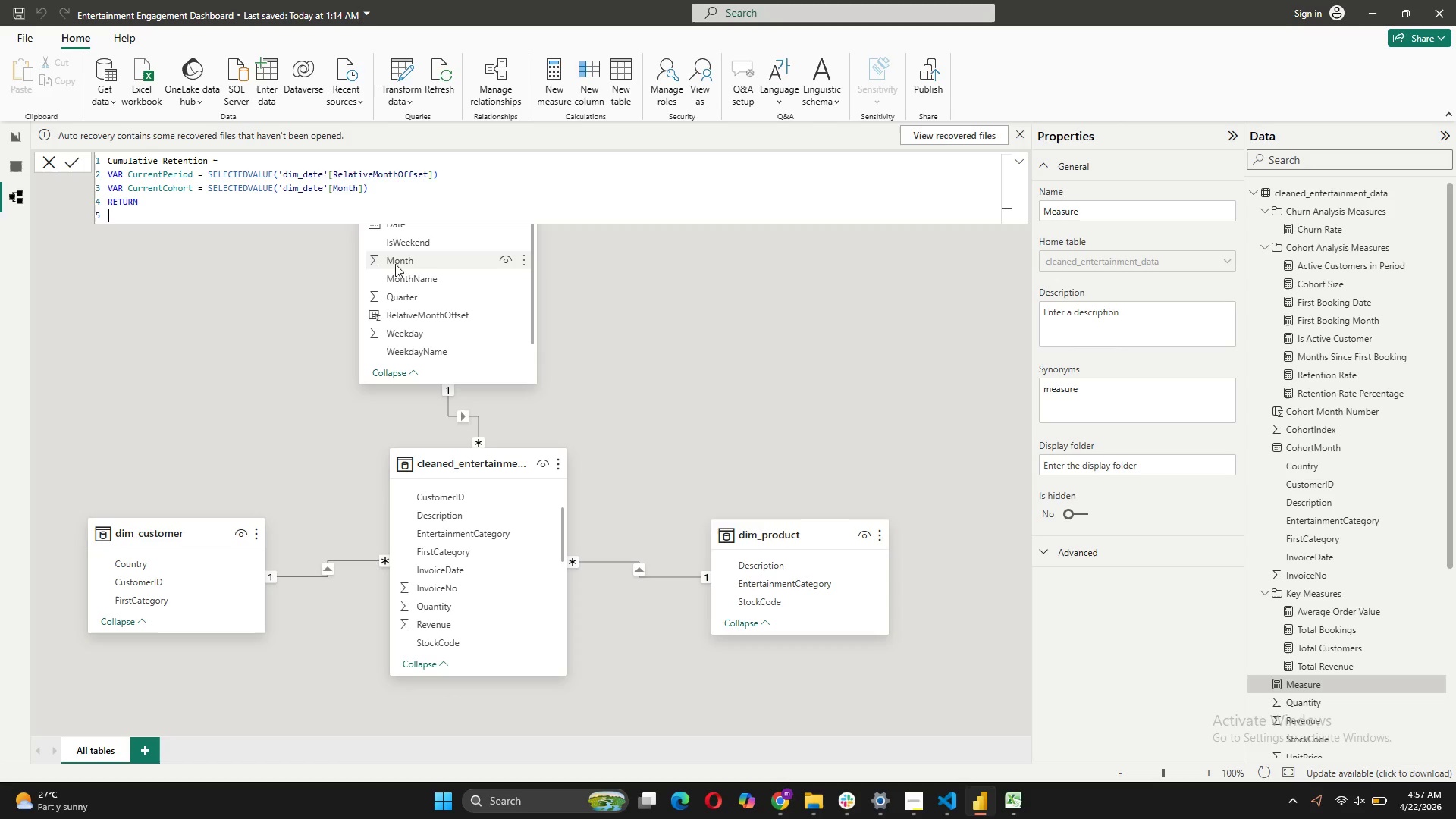 
key(Shift+Enter)
 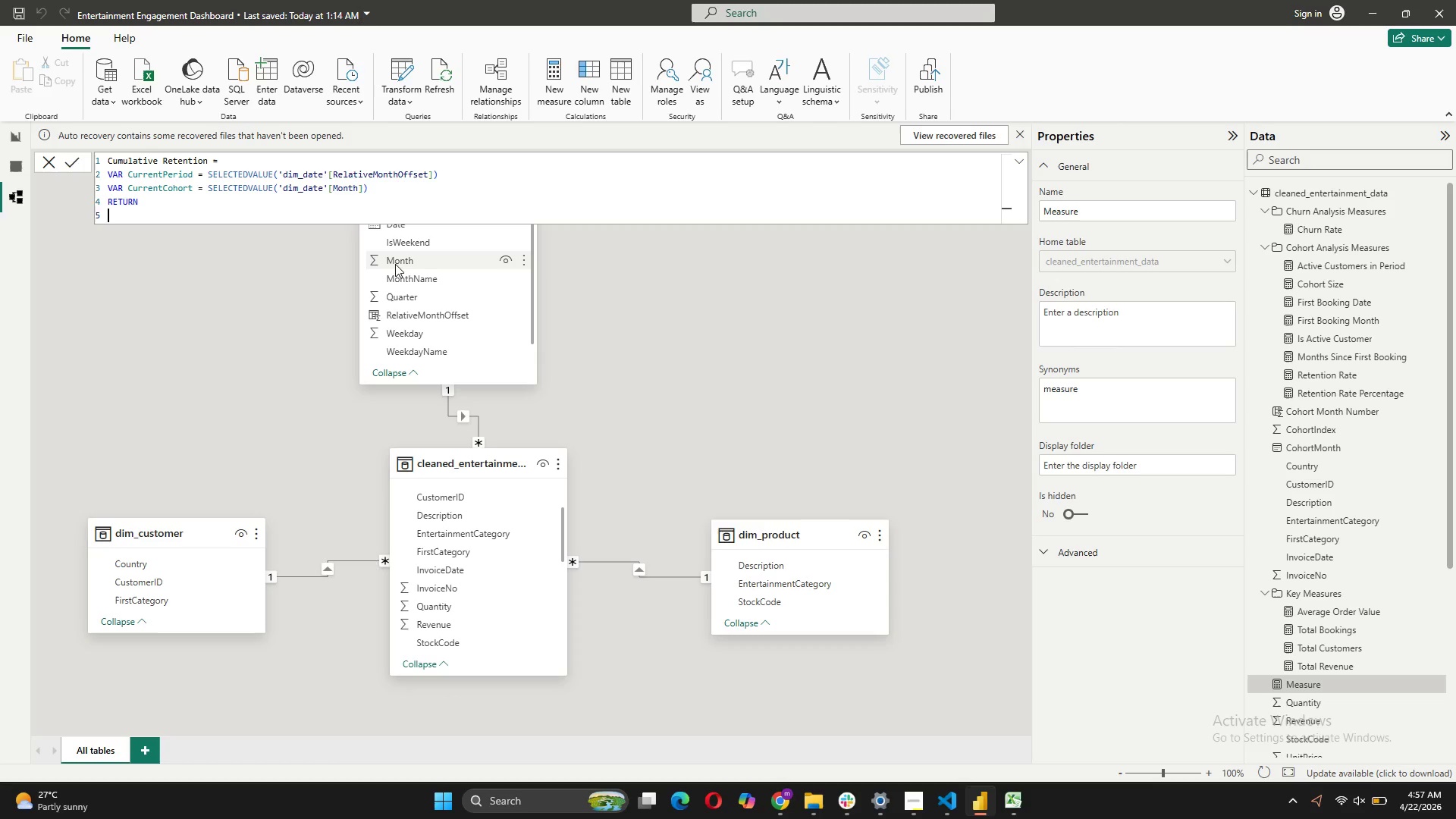 
type(CALCULATE())
 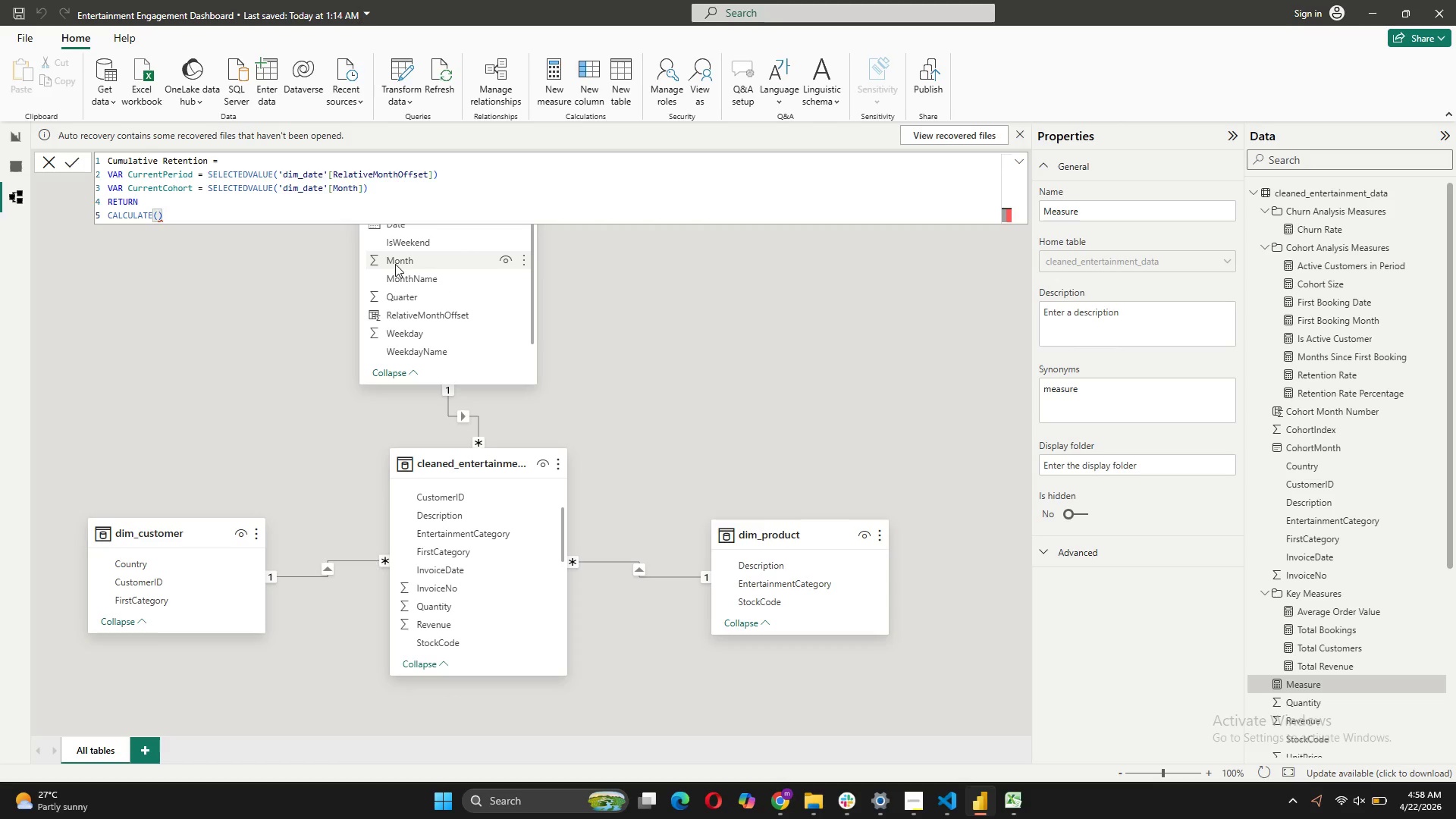 
key(ArrowLeft)
 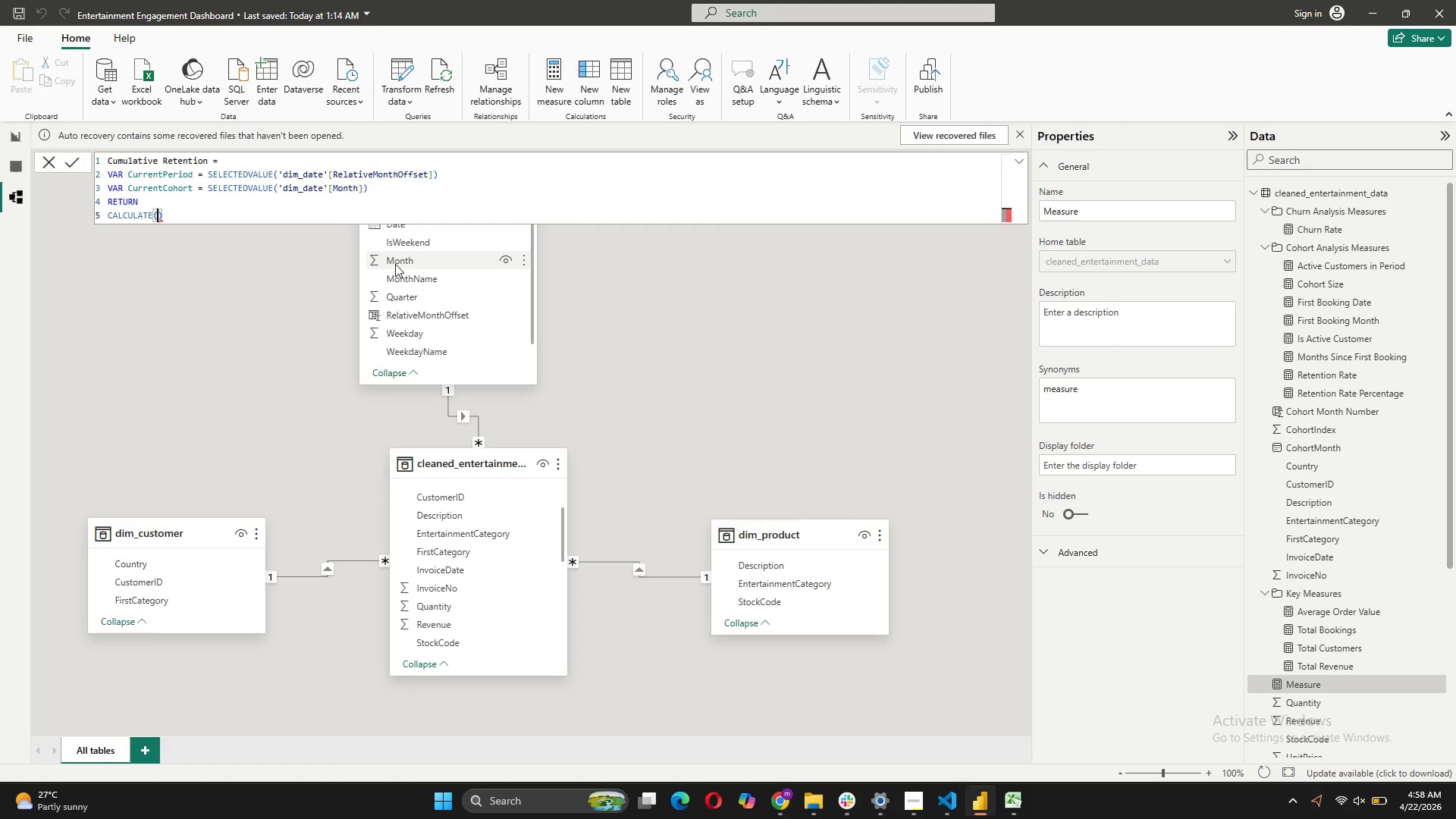 
key(Shift+ShiftRight)
 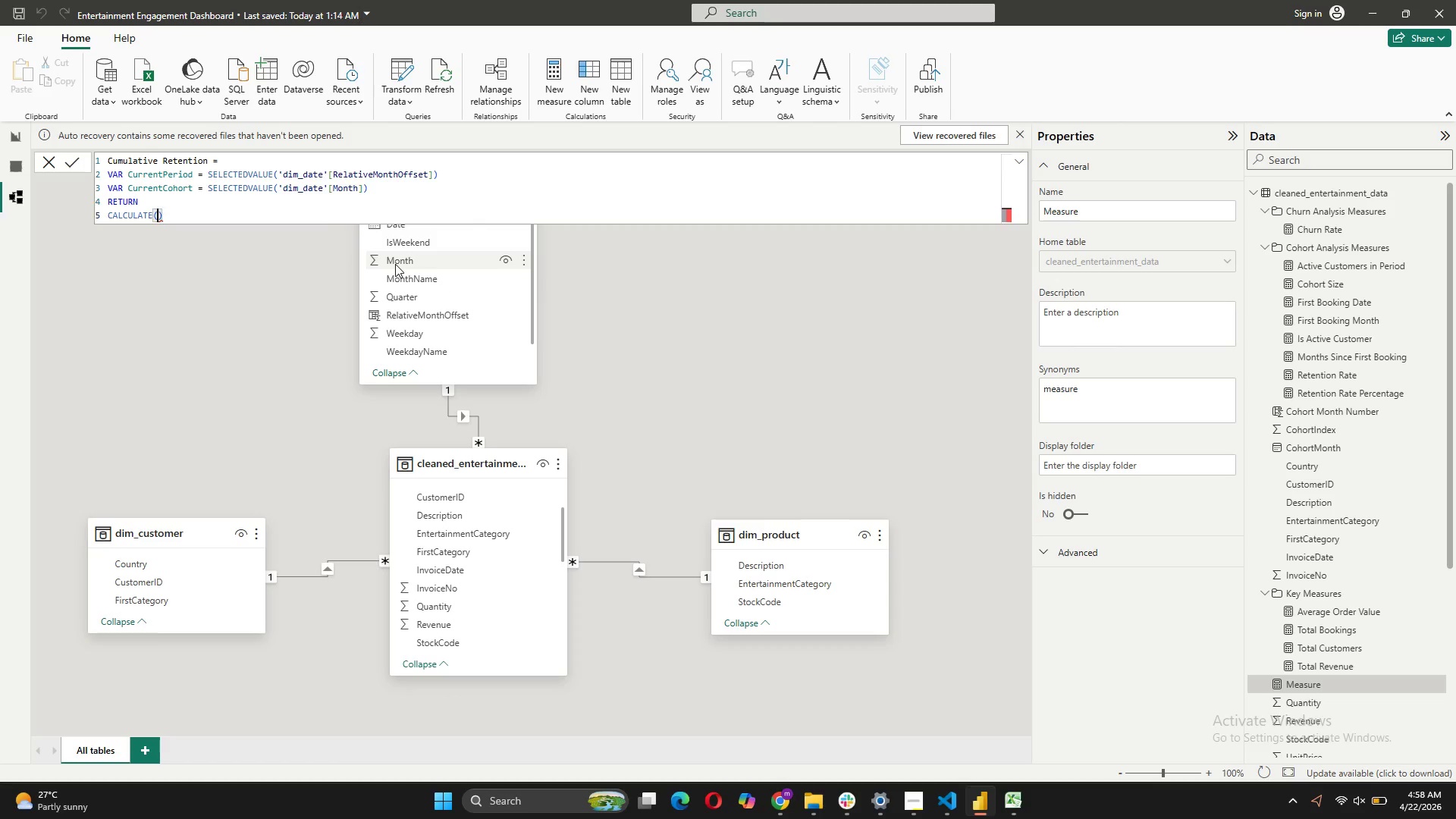 
key(Shift+Enter)
 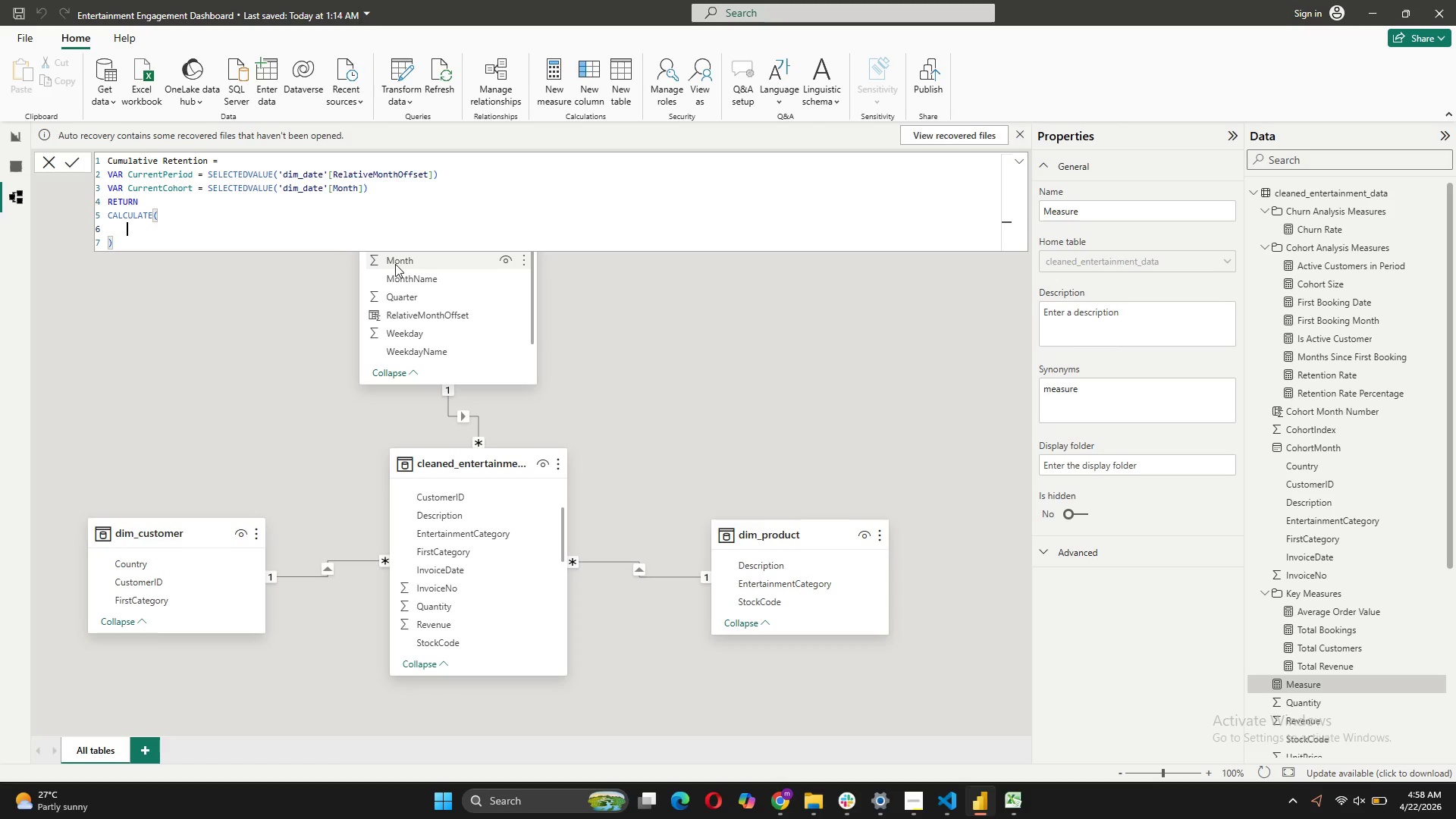 
key(BracketLeft)
 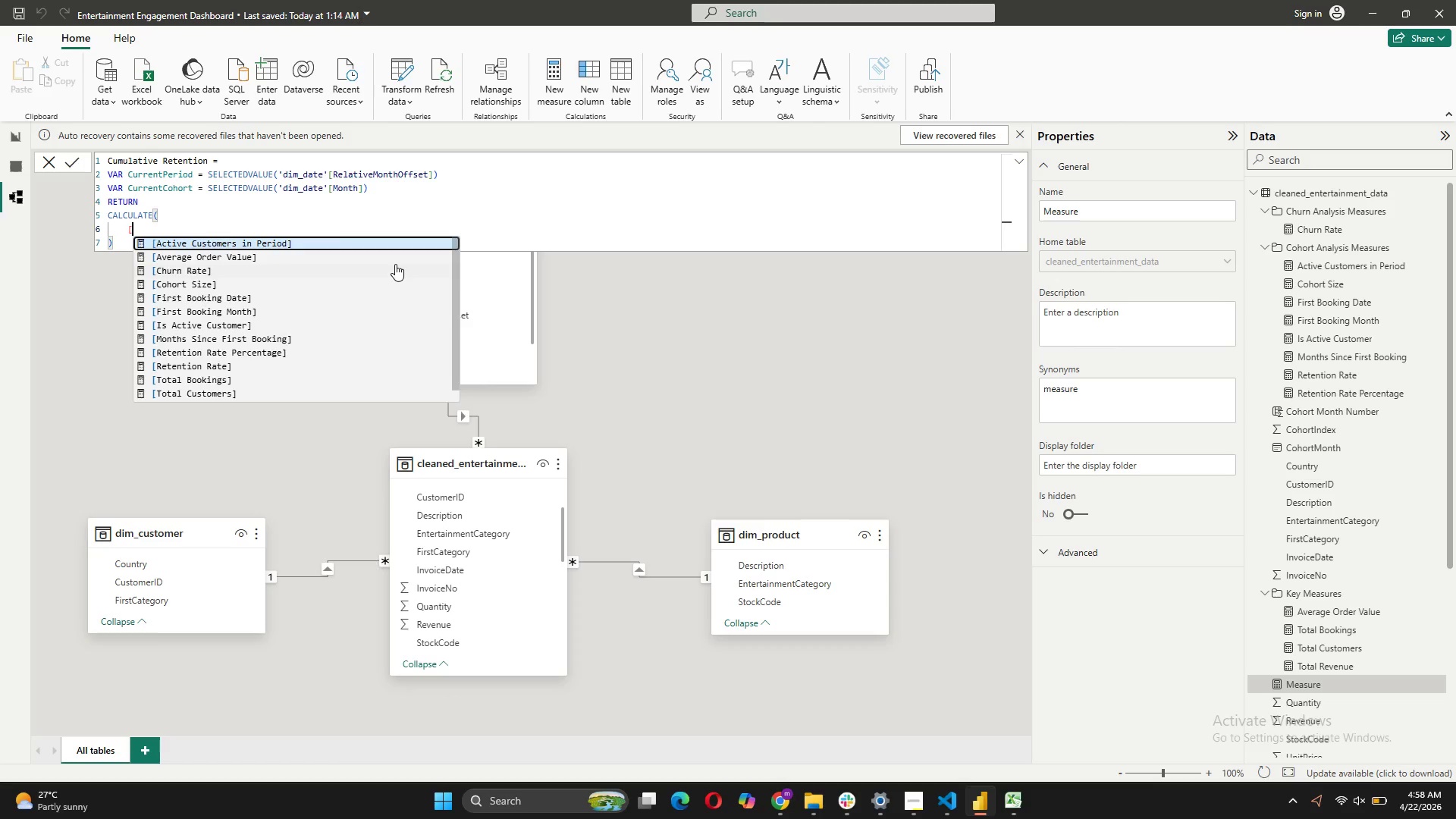 
key(R)
 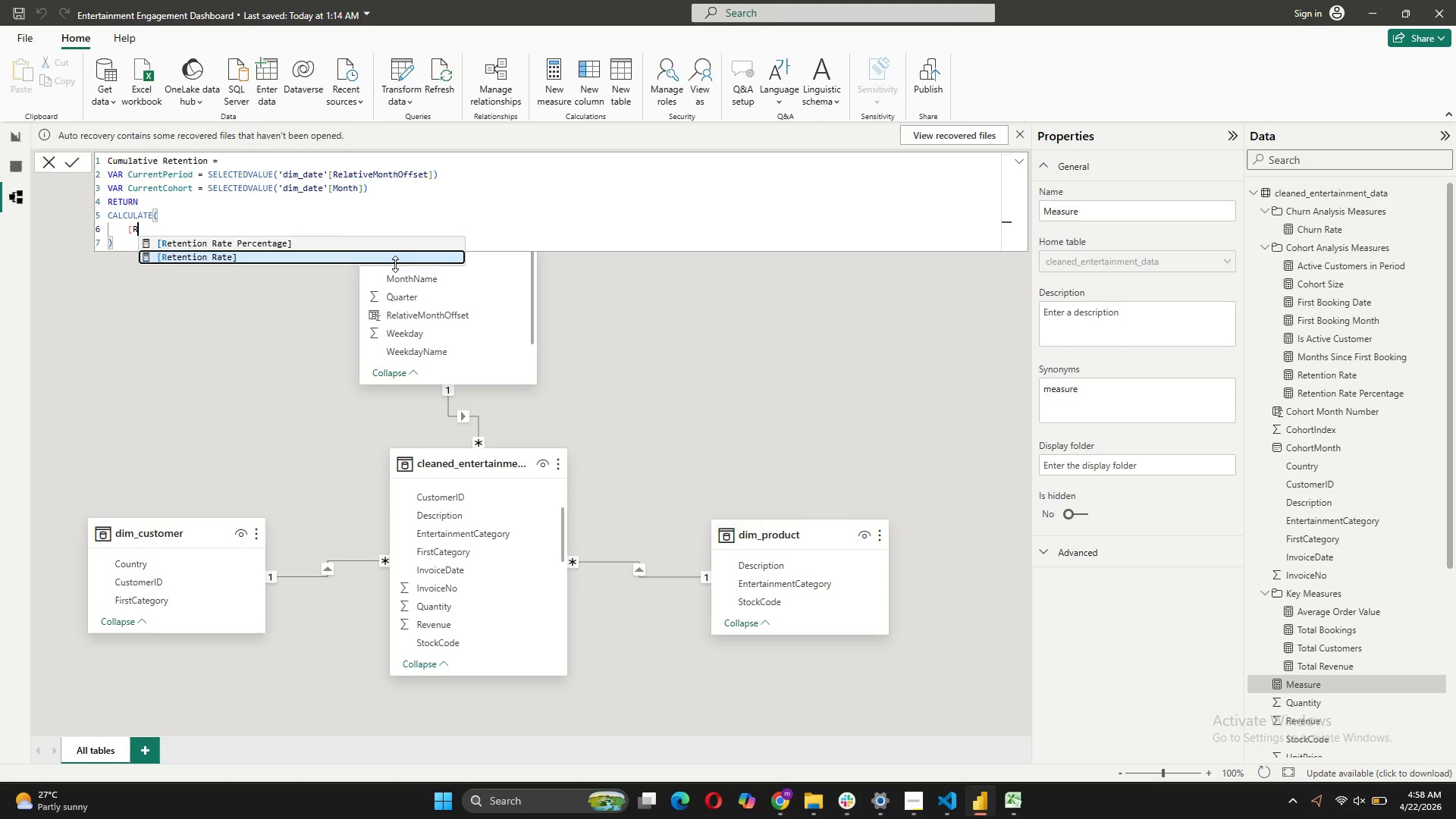 
key(Tab)
 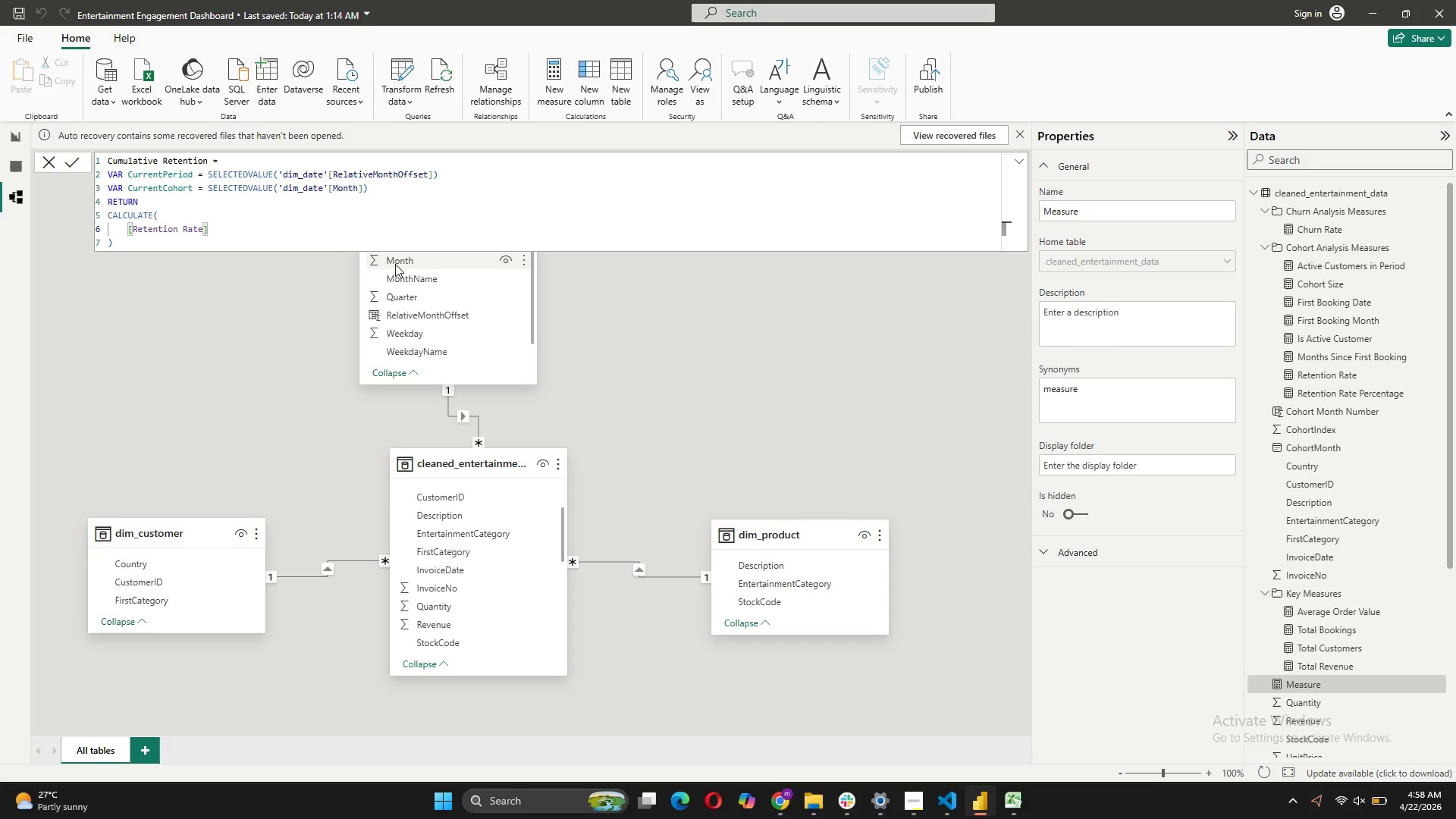 
key(Comma)
 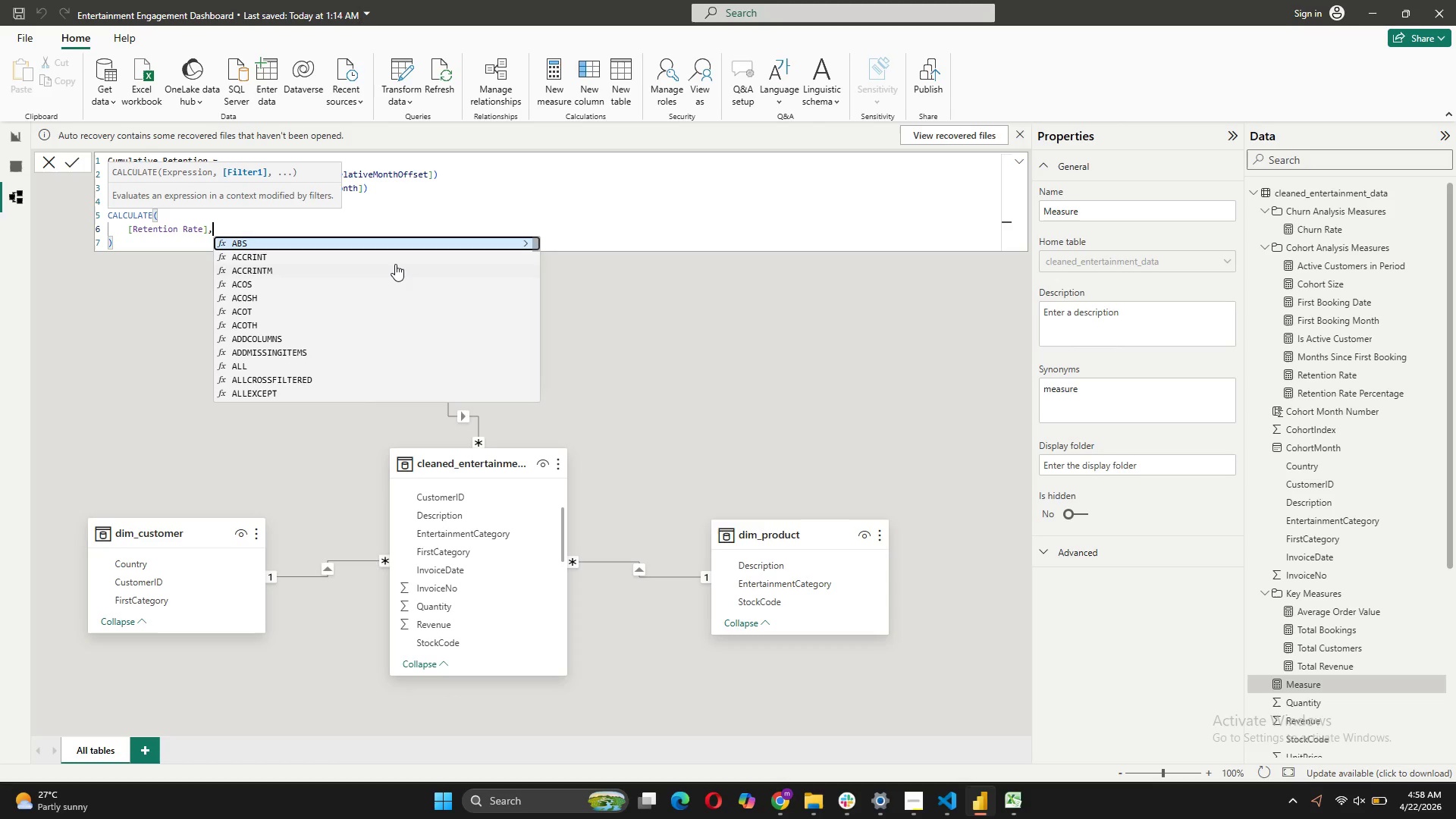 
key(Shift+ShiftRight)
 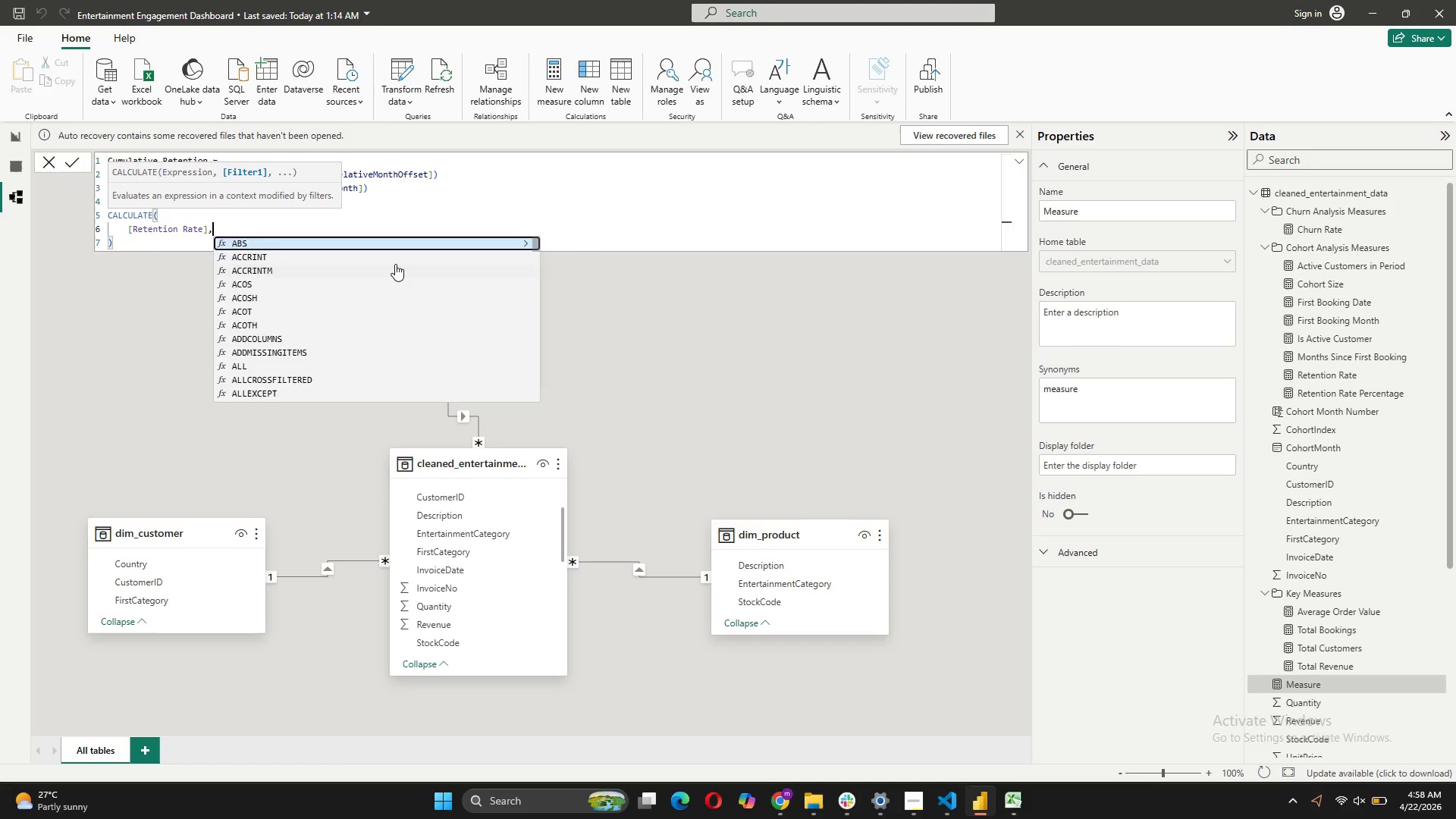 
key(Shift+Enter)
 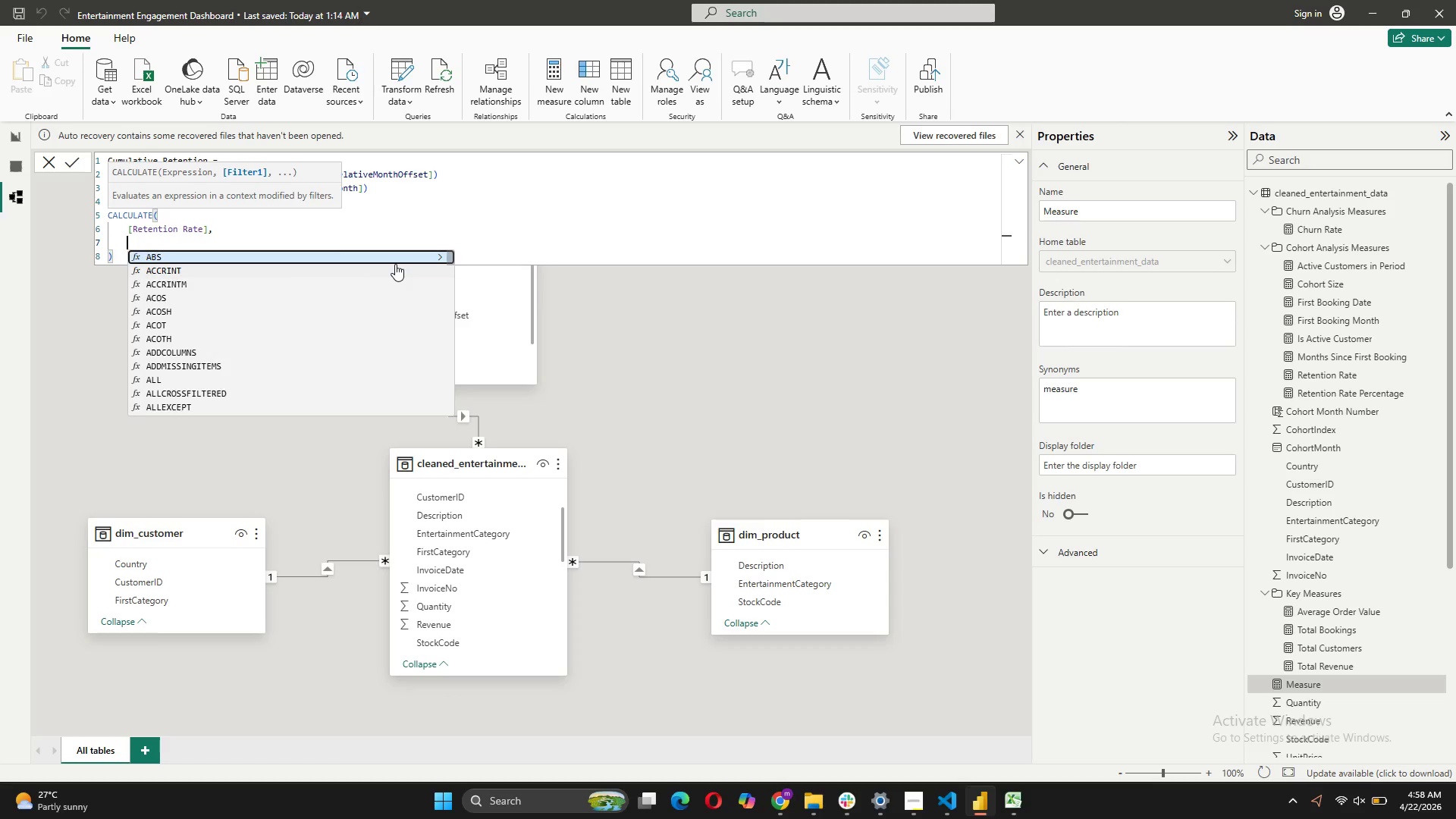 
type(FILTER())
 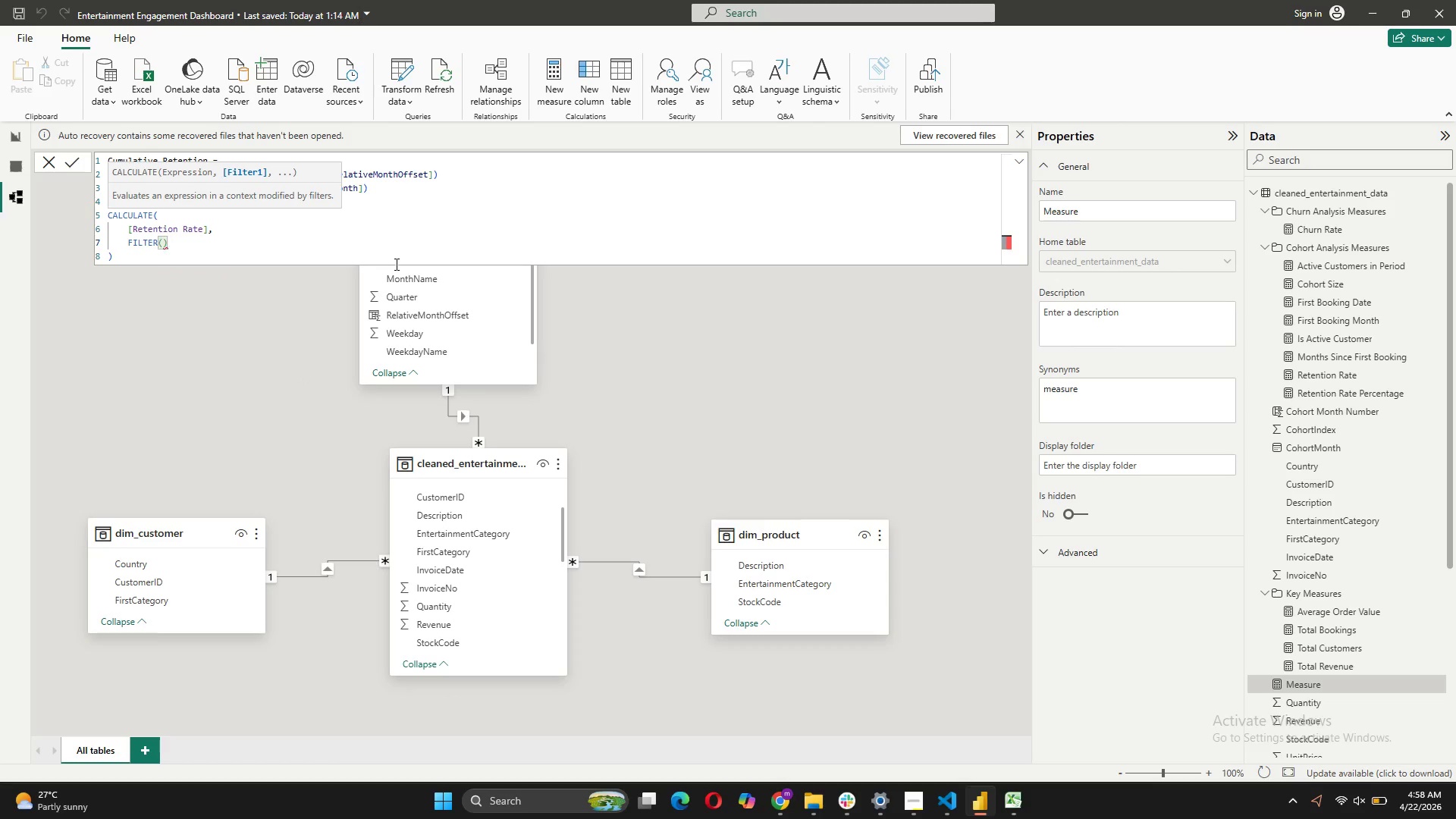 
key(ArrowLeft)
 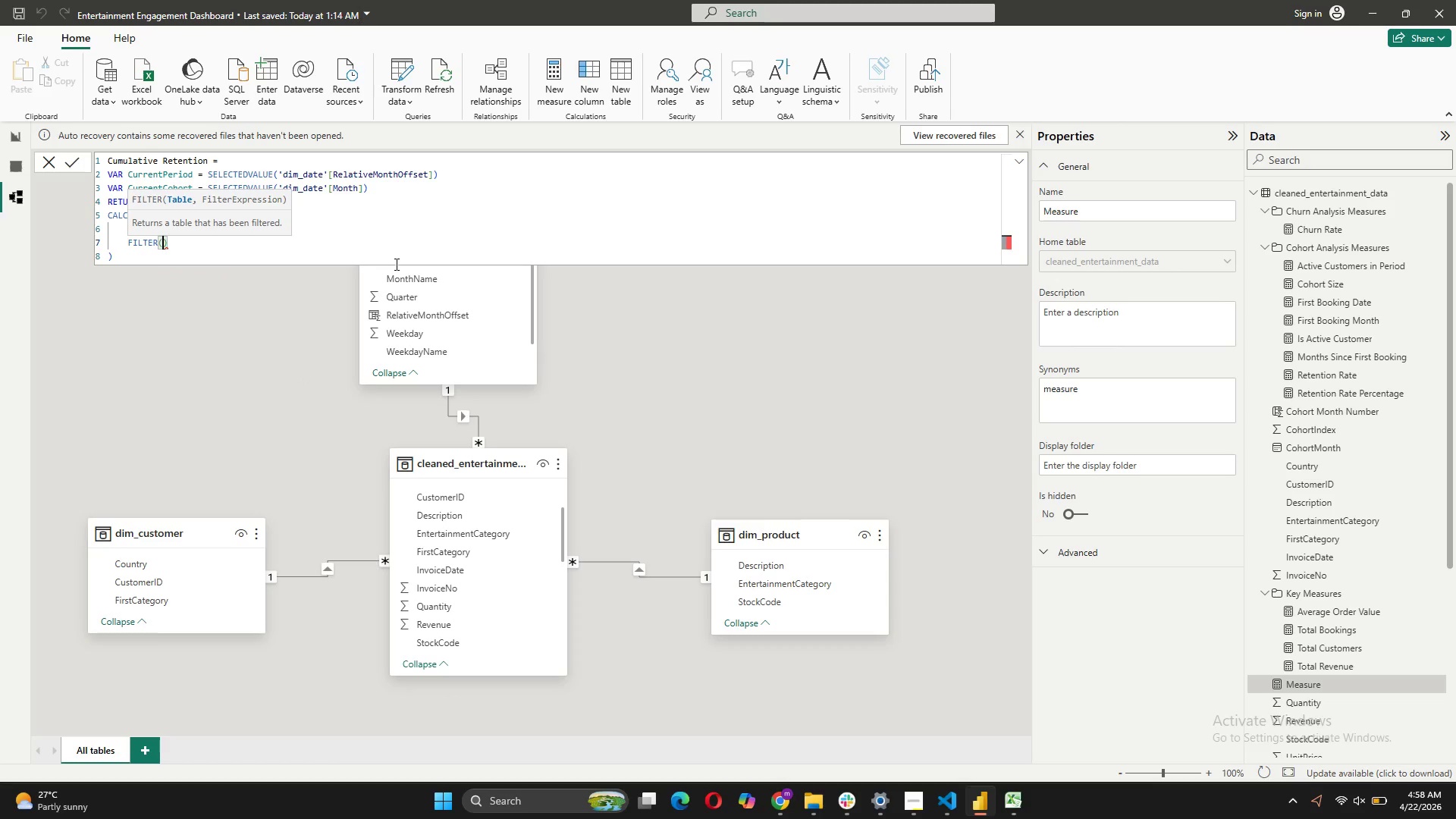 
key(Shift+ShiftRight)
 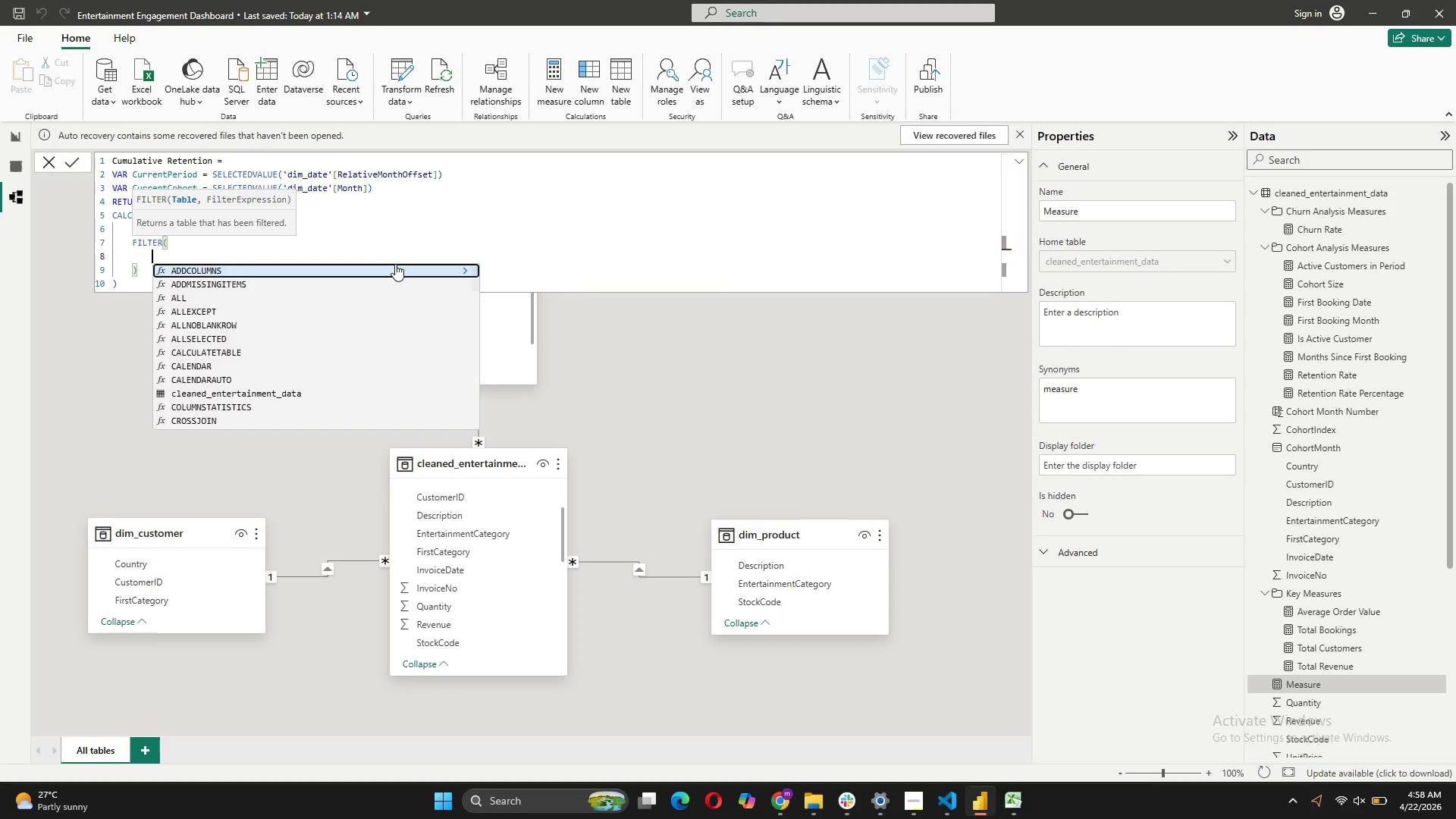 
key(Shift+Enter)
 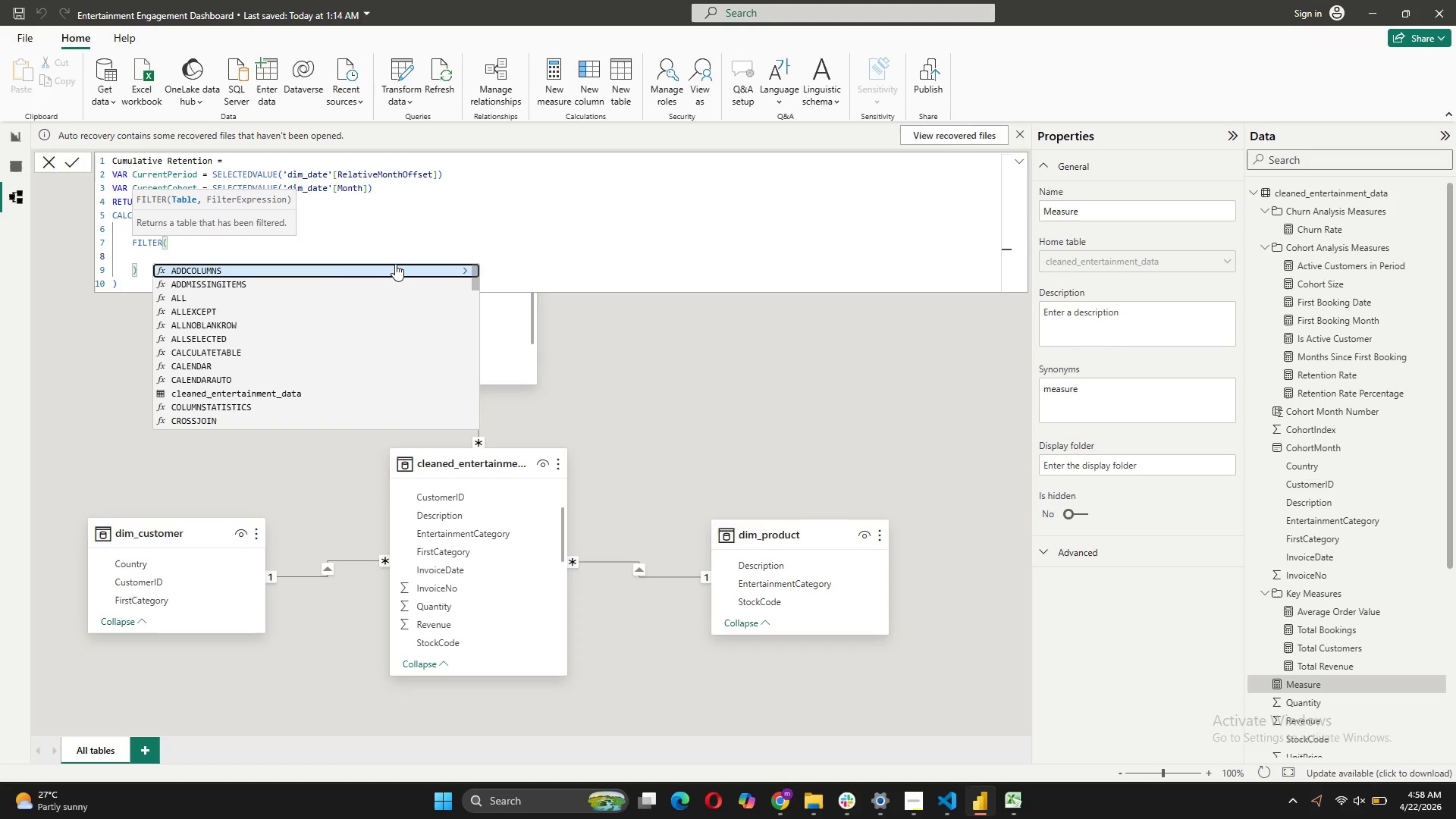 
type(ALL(D)
 